 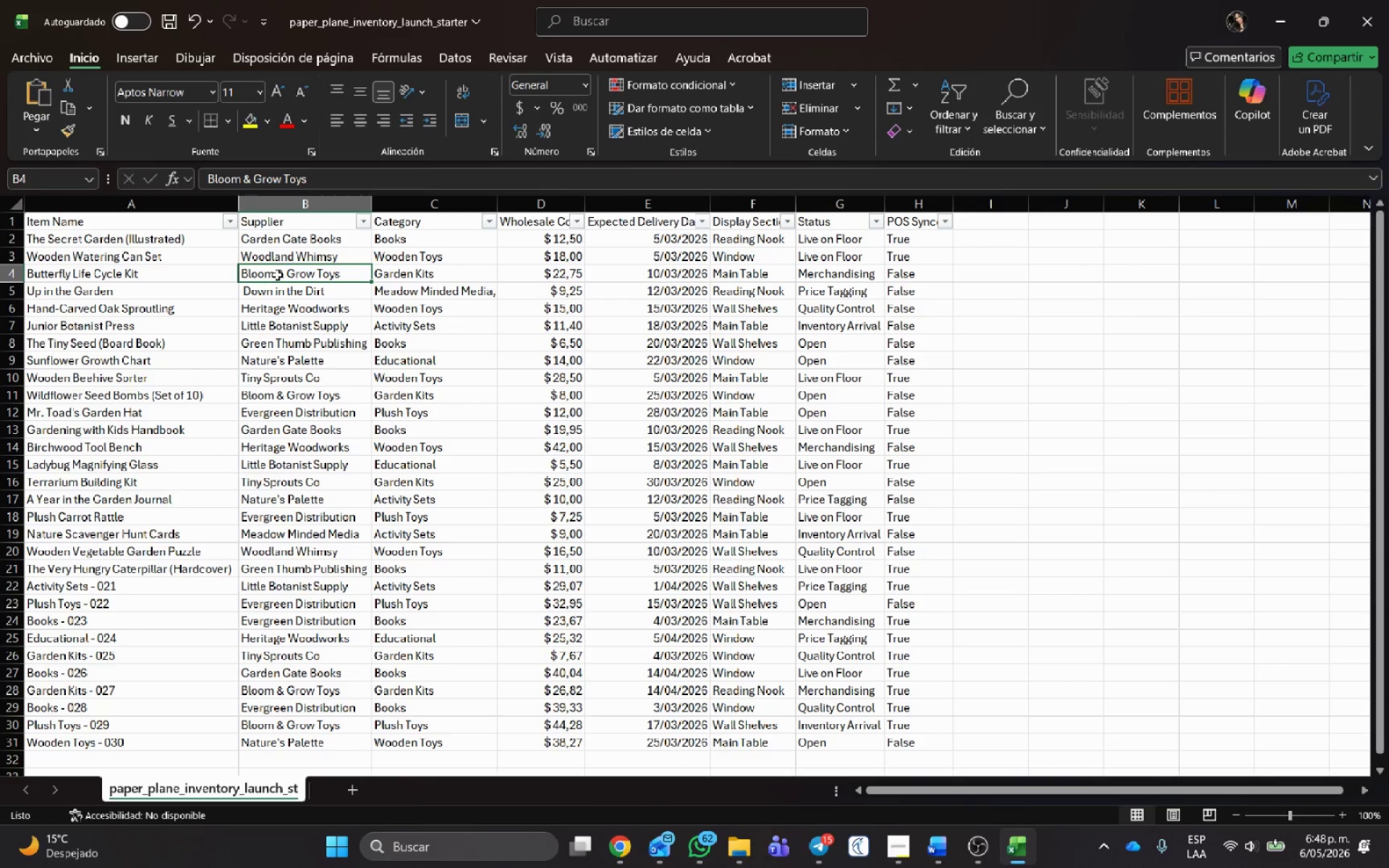 
left_click_drag(start_coordinate=[328, 187], to_coordinate=[69, 186])
 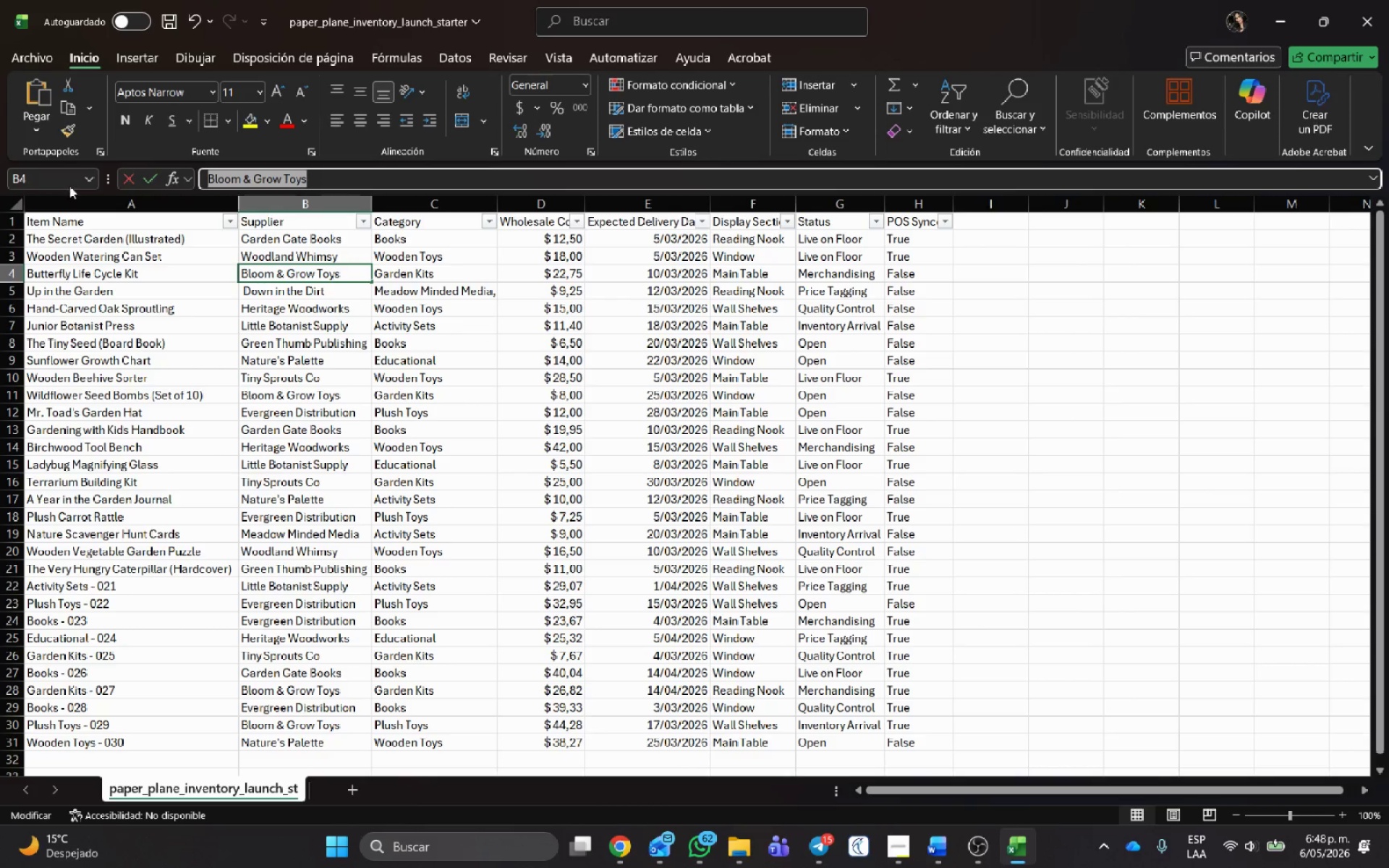 
key(Control+C)
 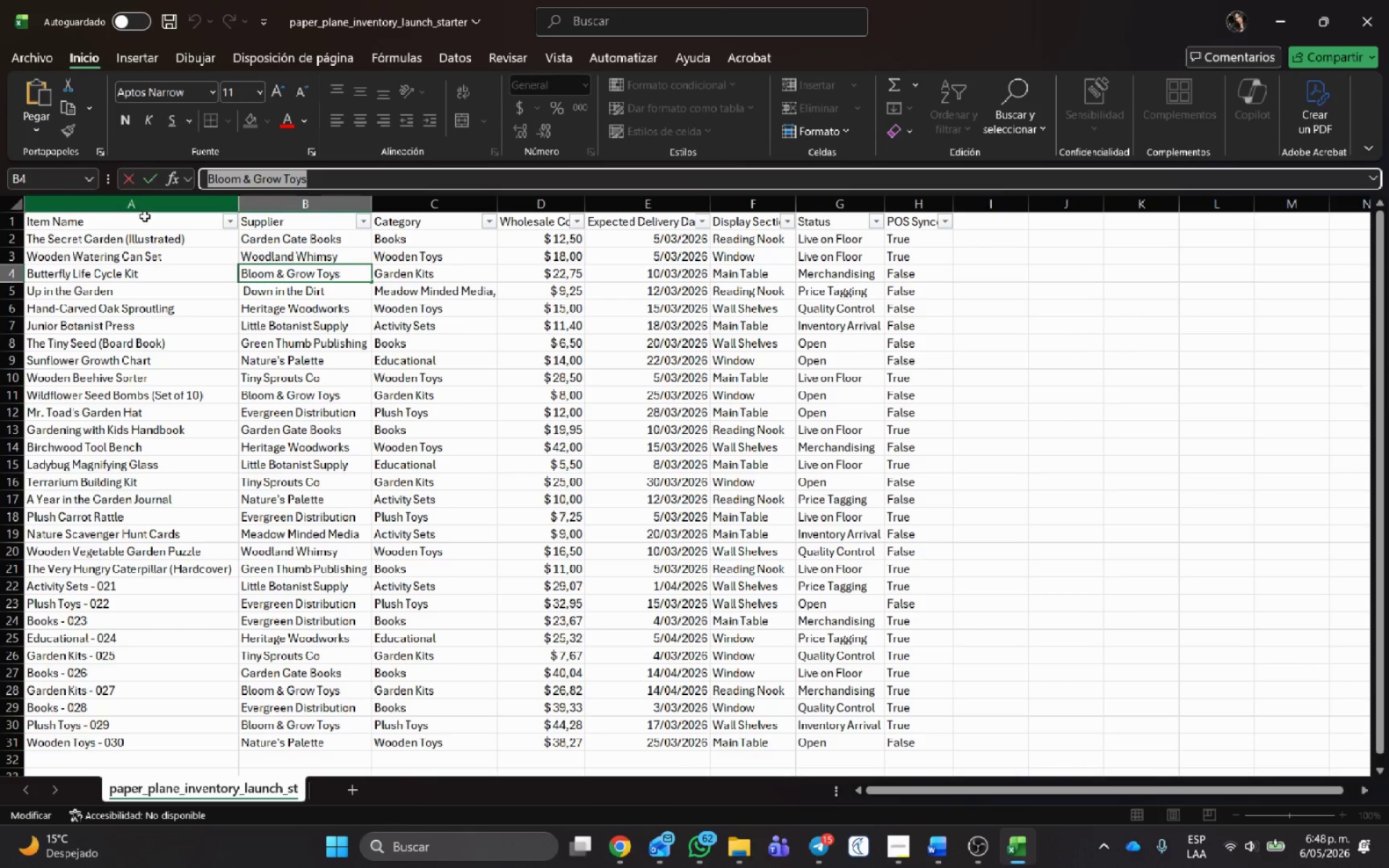 
key(Alt+AltLeft)
 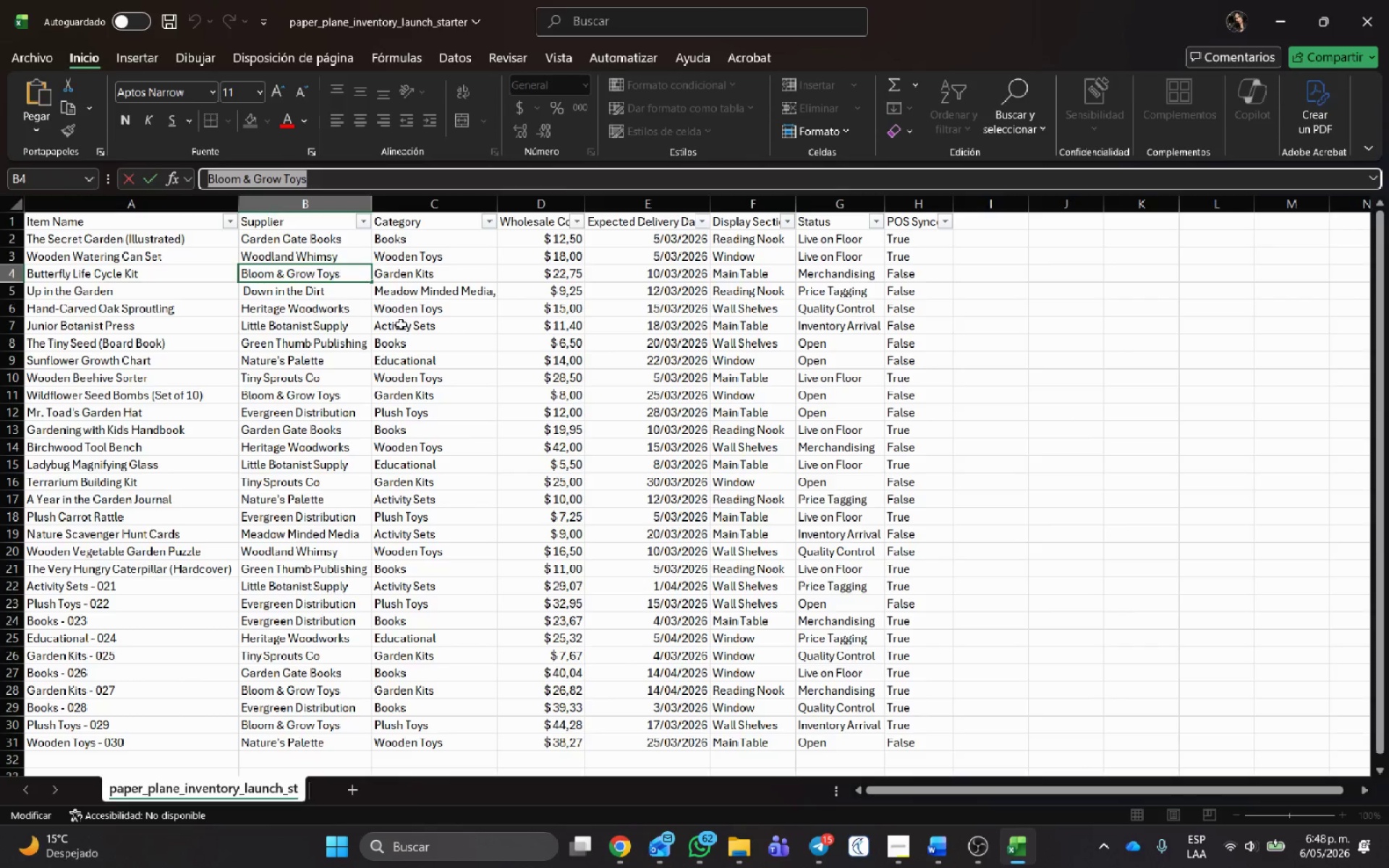 
key(Alt+Tab)
 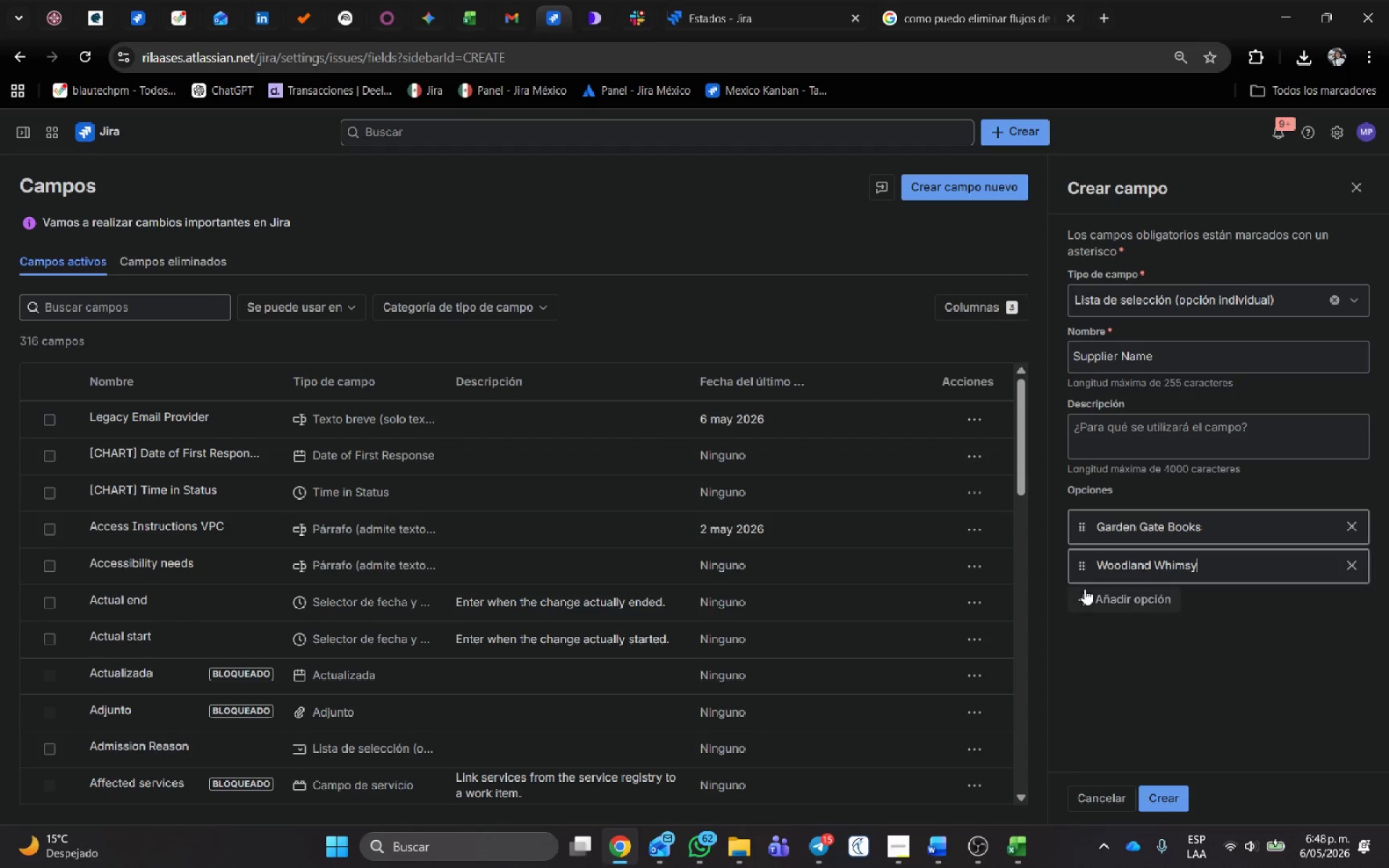 
left_click([1100, 600])
 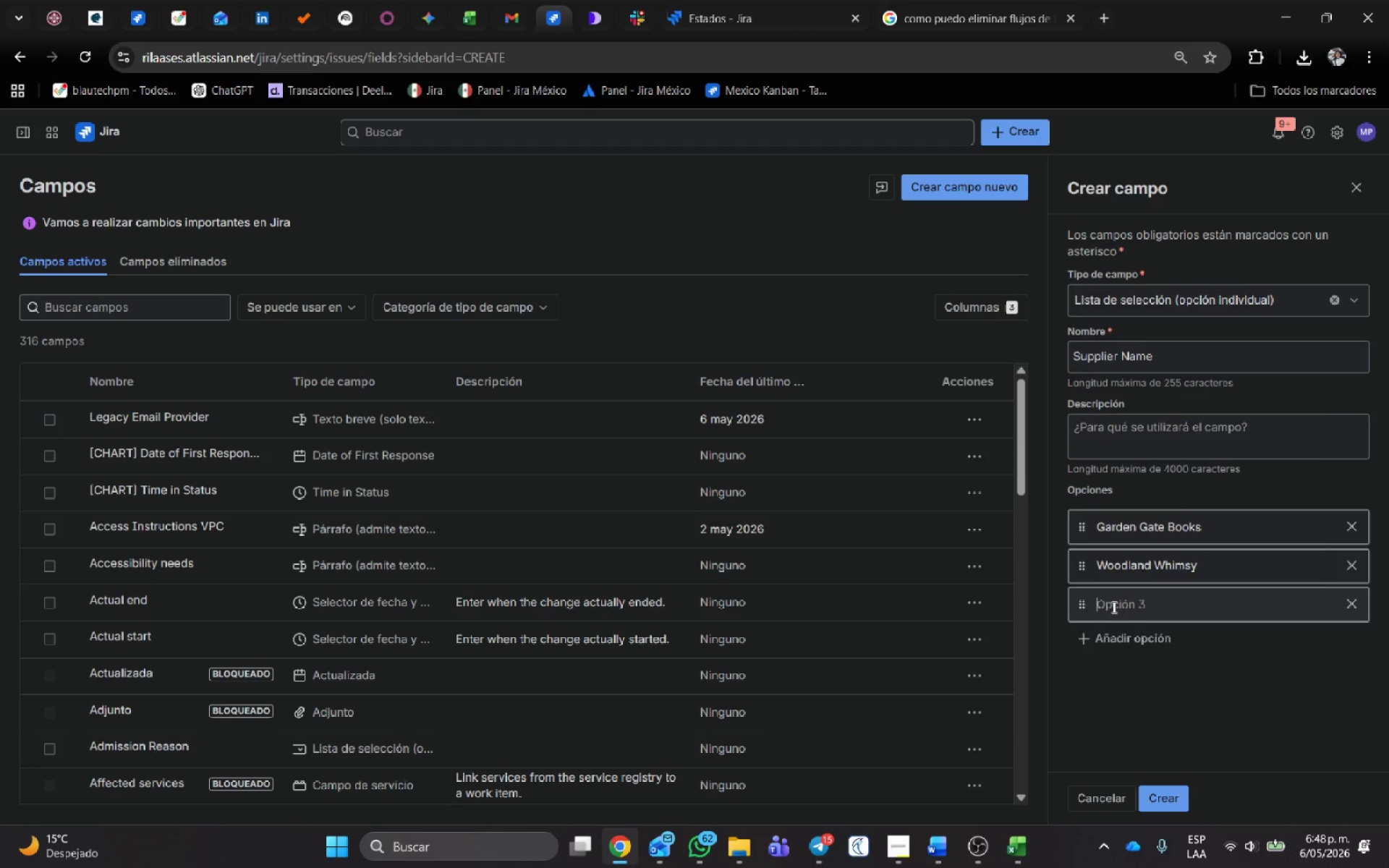 
key(Control+ControlLeft)
 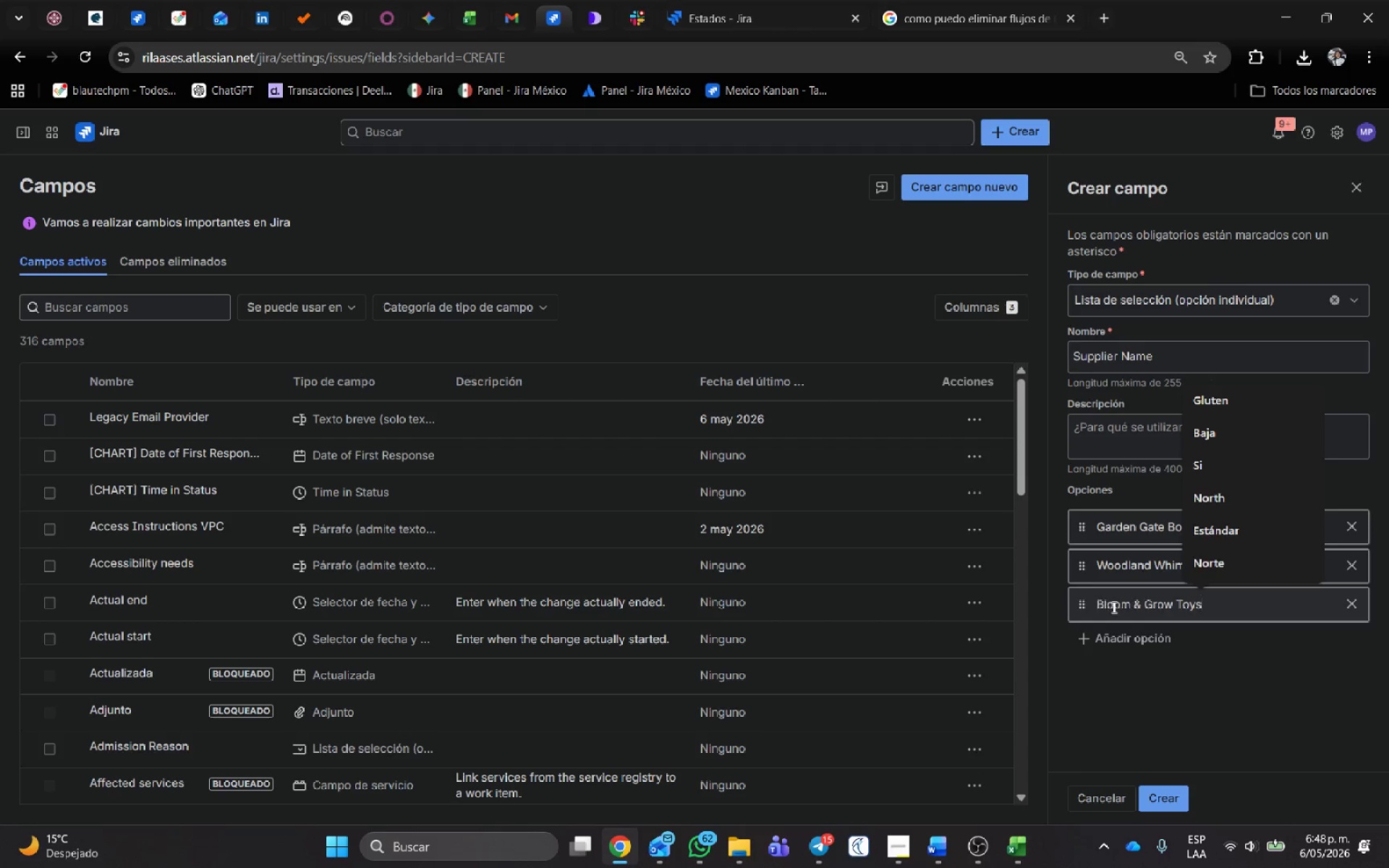 
key(Control+V)
 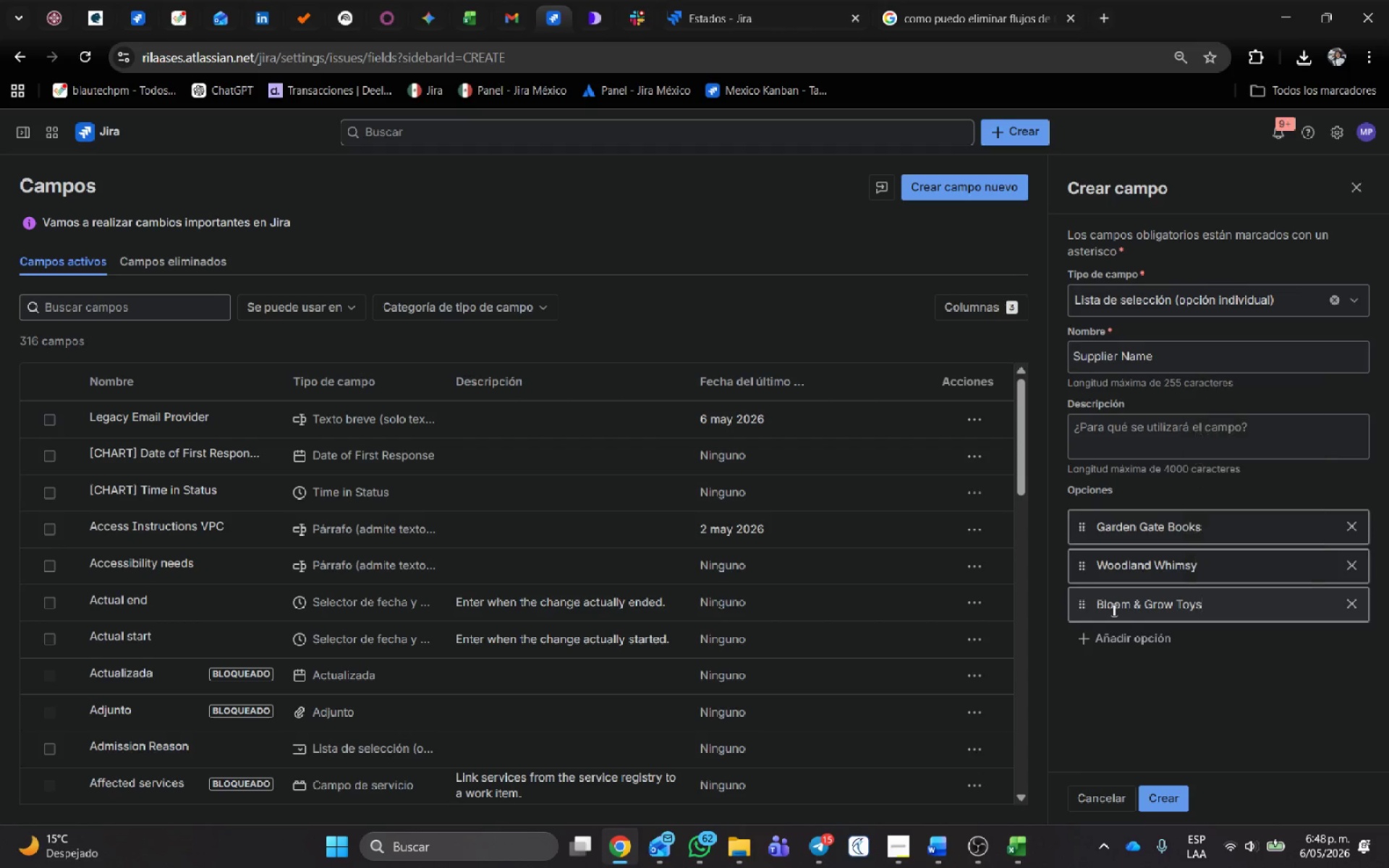 
key(Alt+AltLeft)
 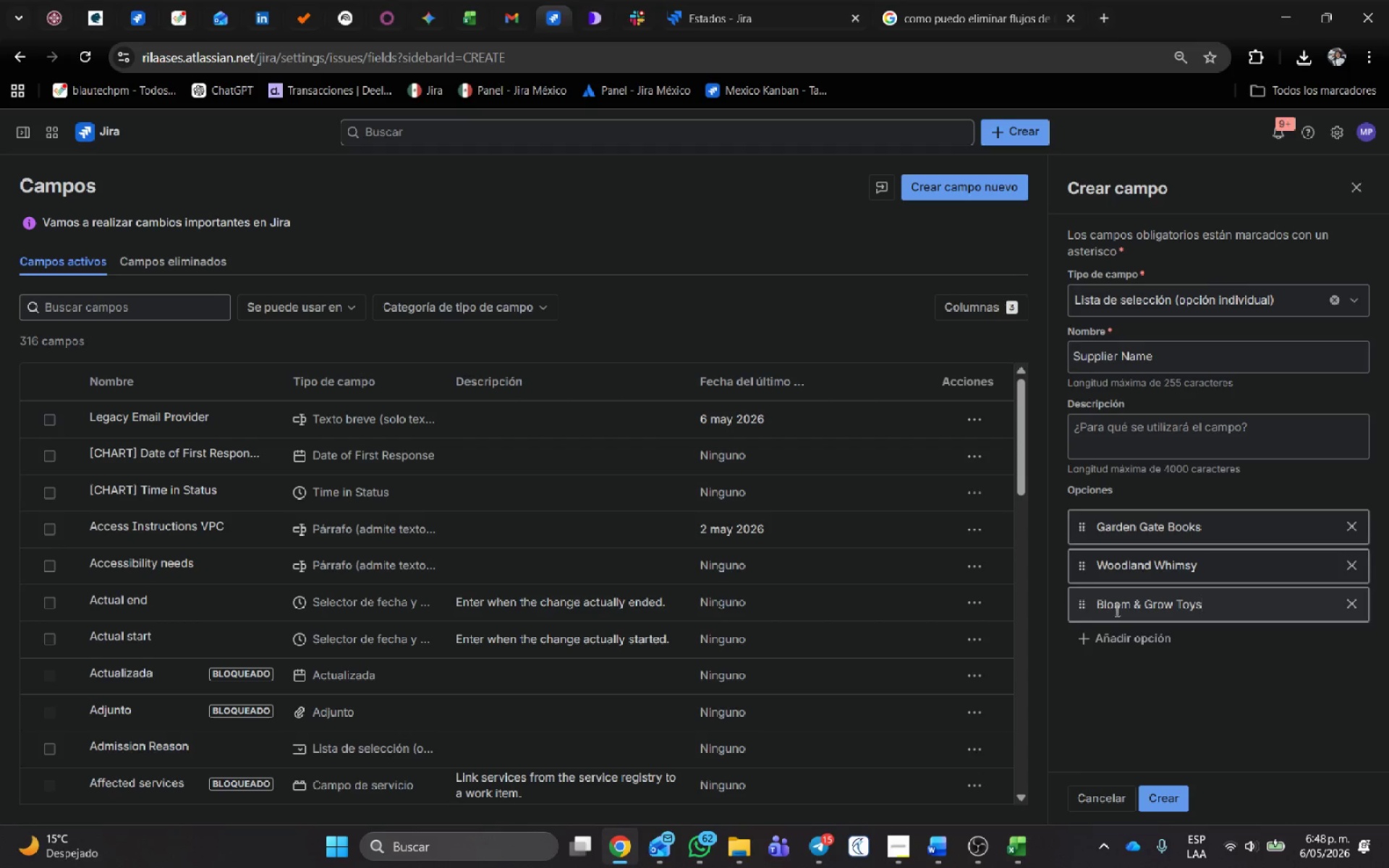 
key(Alt+Tab)
 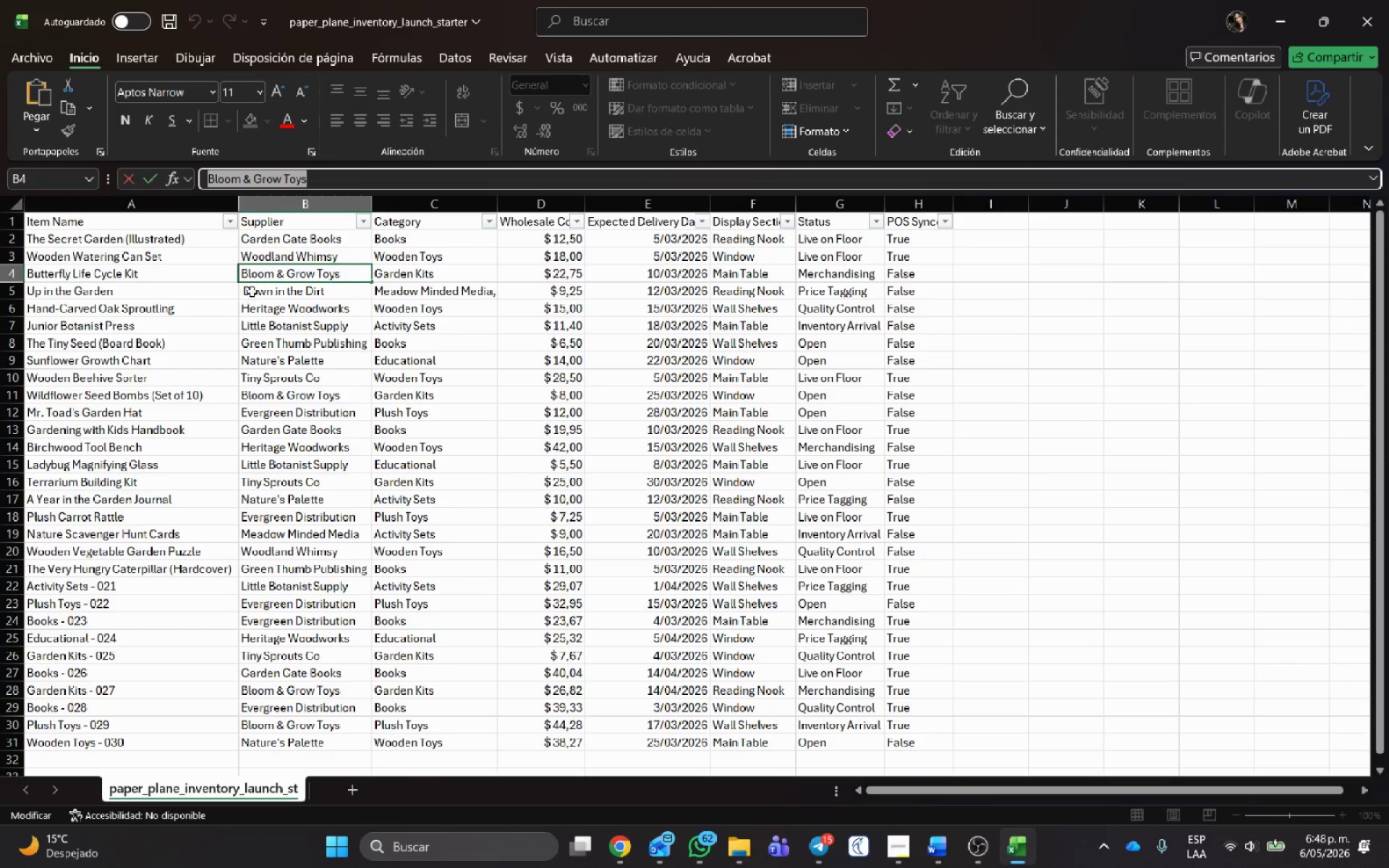 
left_click([252, 292])
 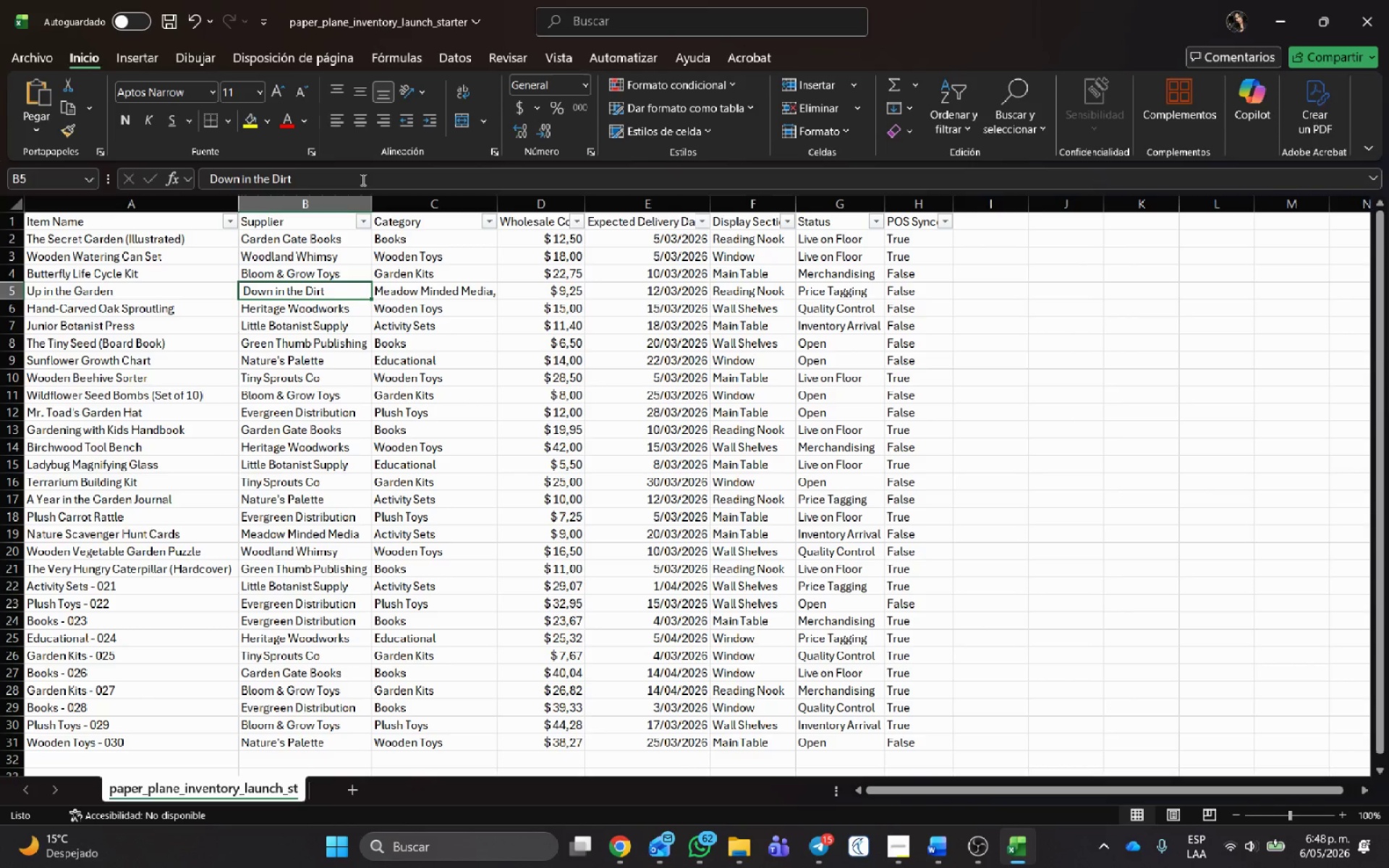 
left_click_drag(start_coordinate=[362, 179], to_coordinate=[124, 190])
 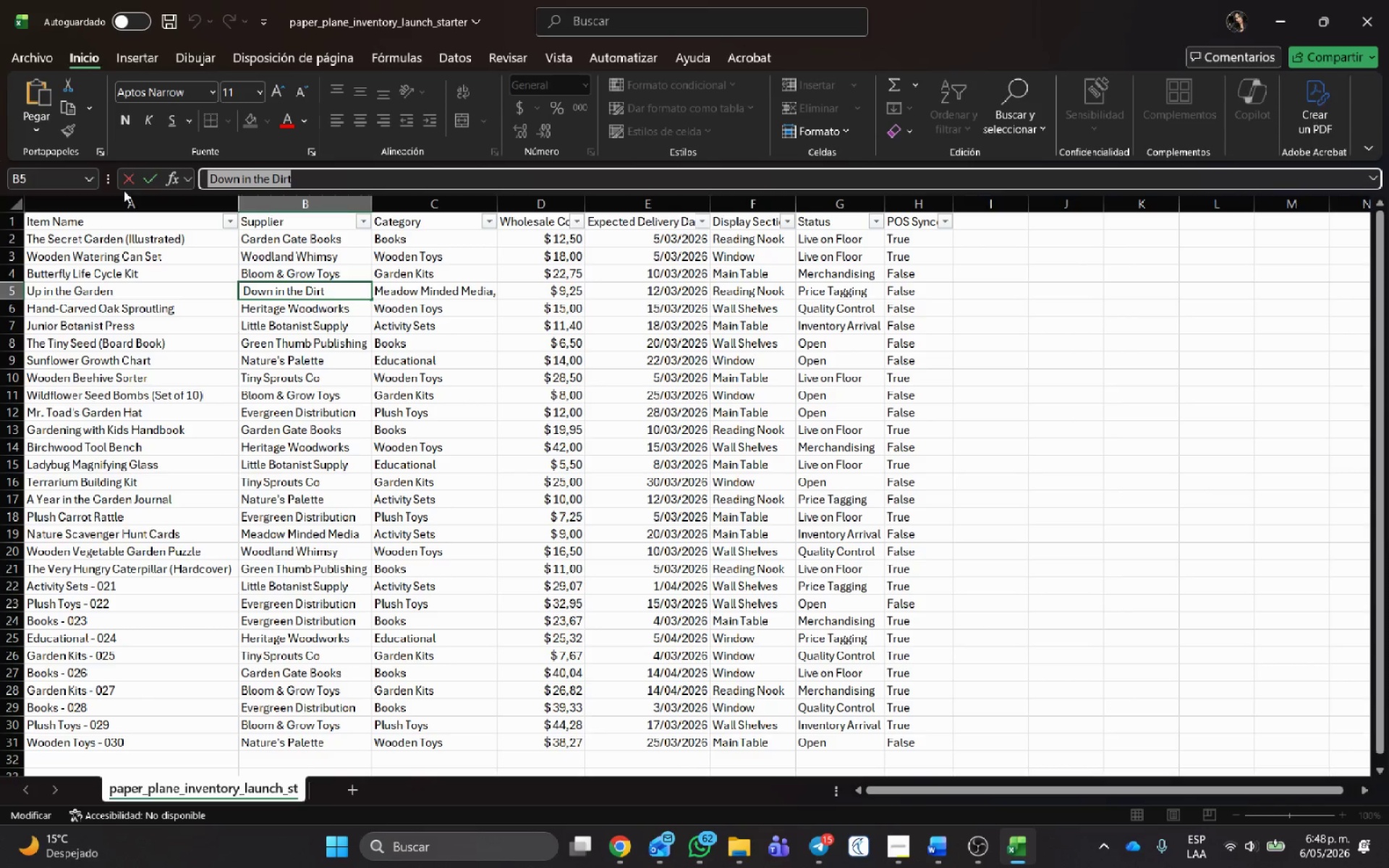 
key(Control+C)
 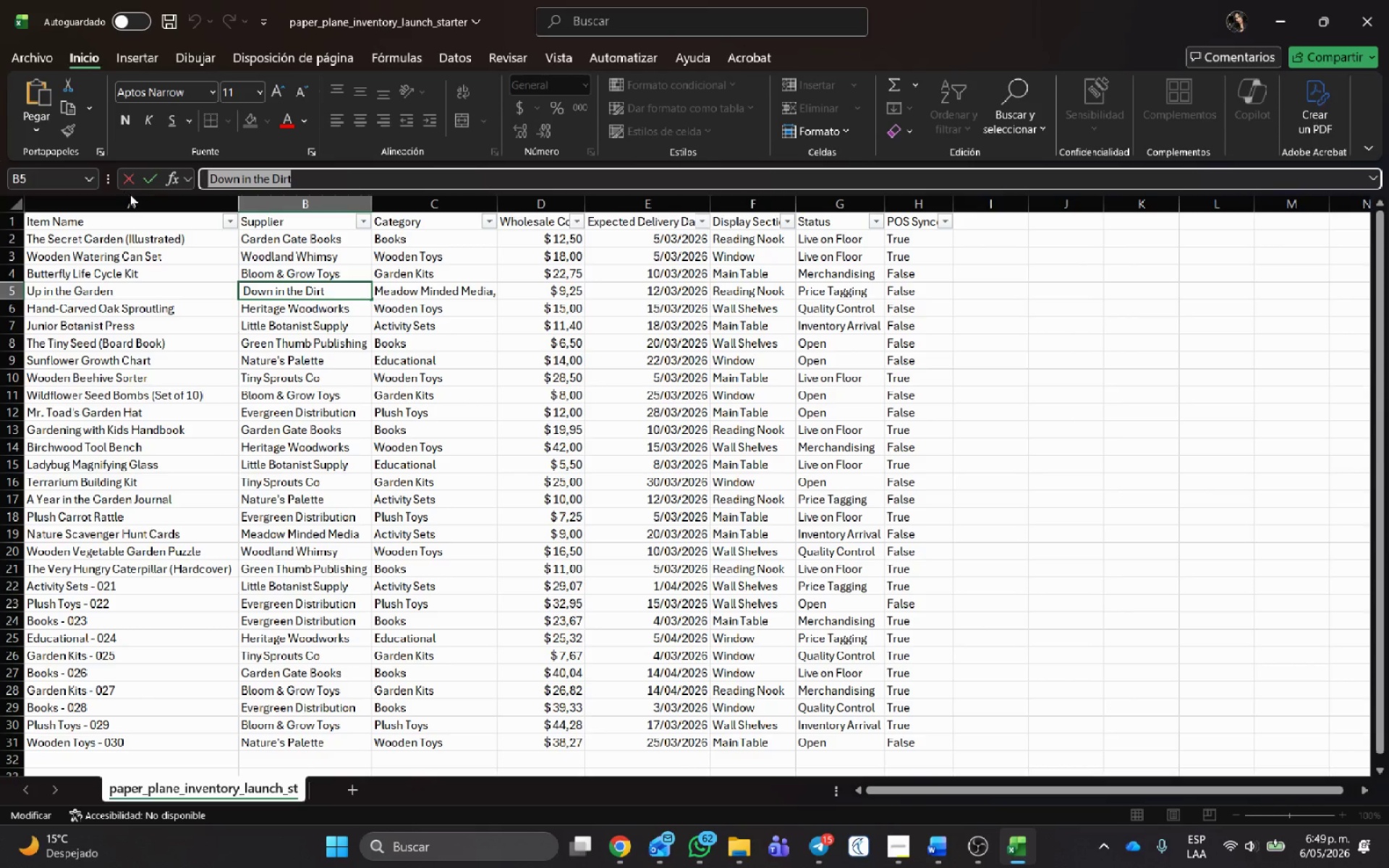 
key(Alt+AltLeft)
 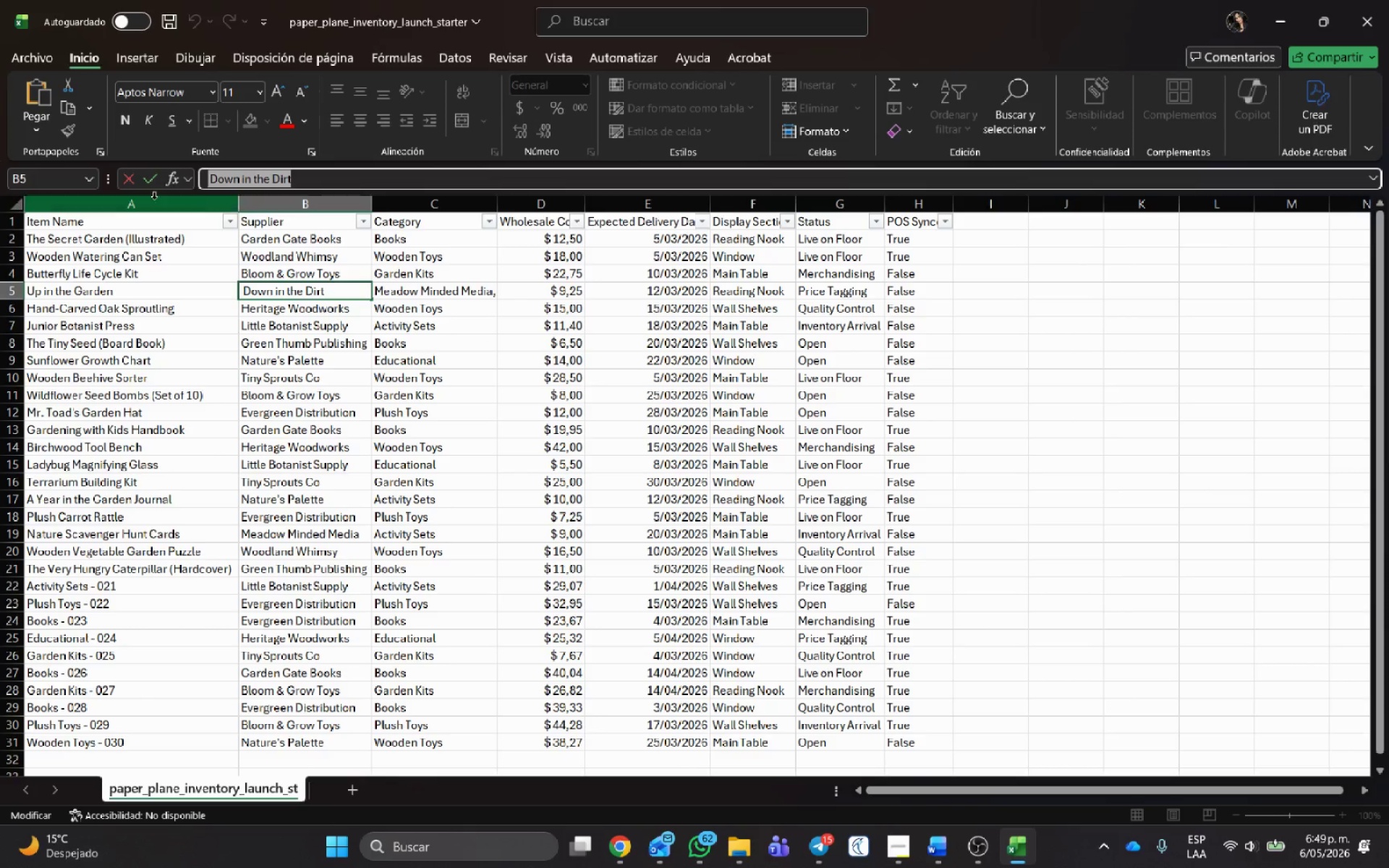 
key(Alt+Tab)
 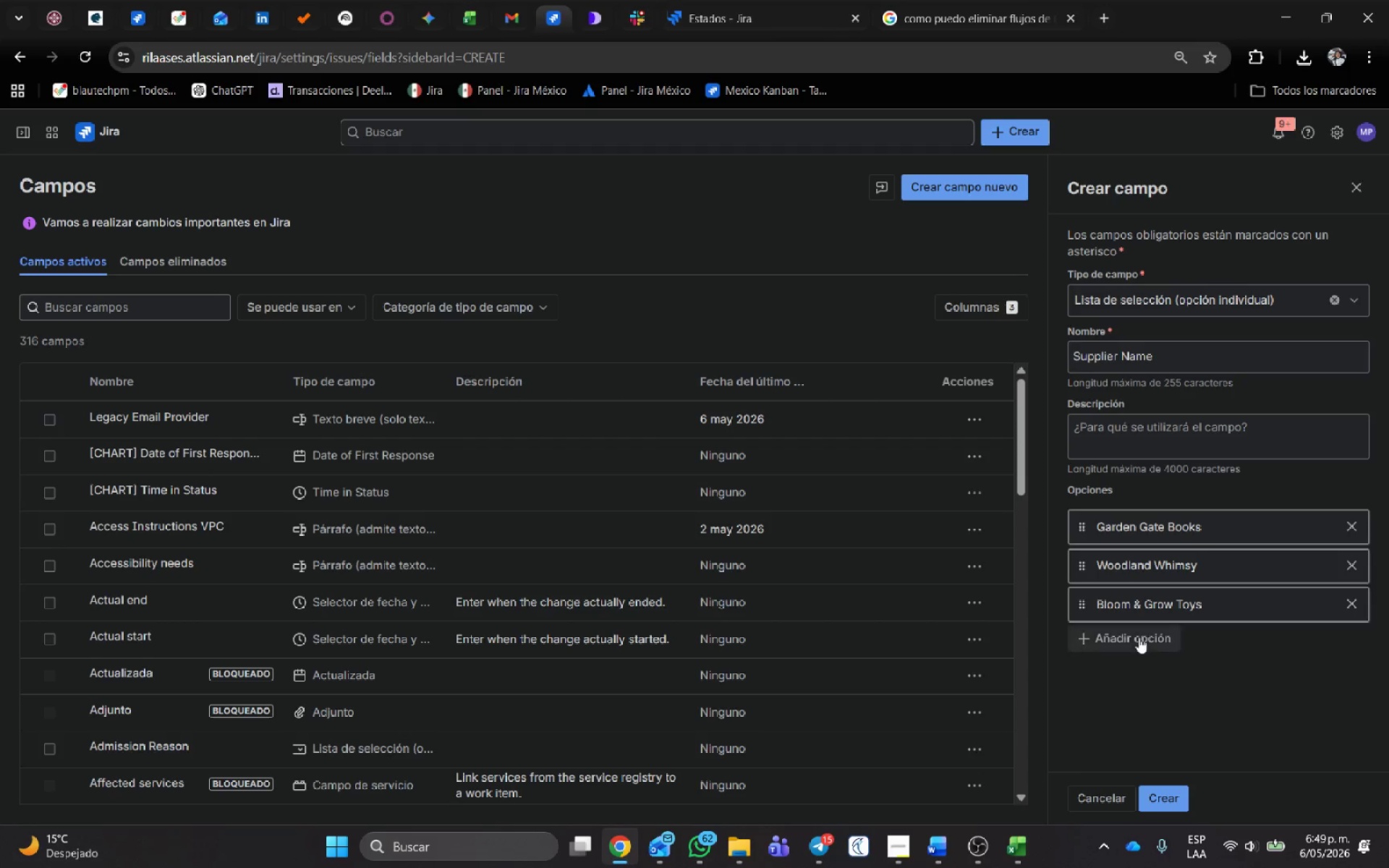 
key(Control+V)
 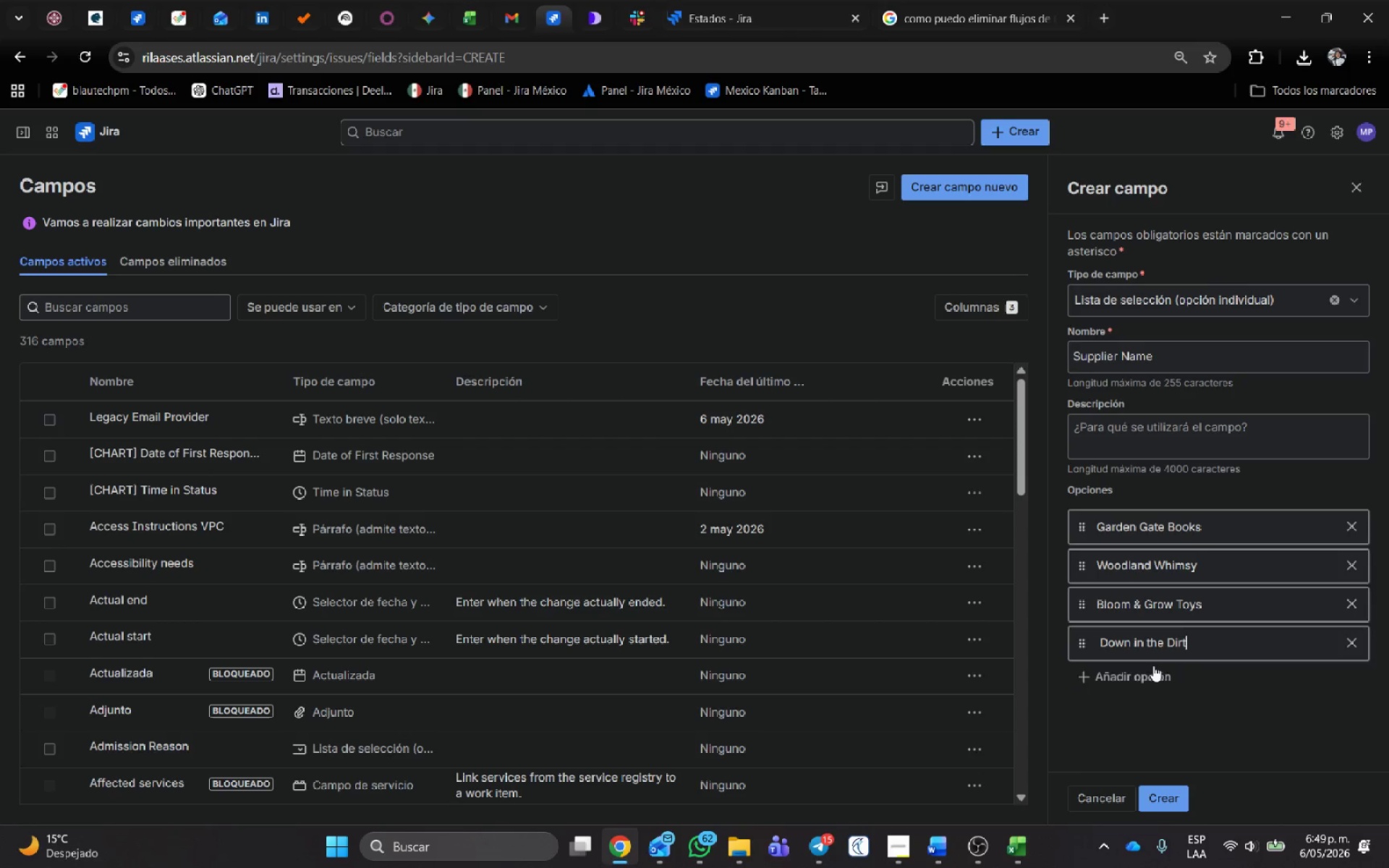 
left_click([1145, 668])
 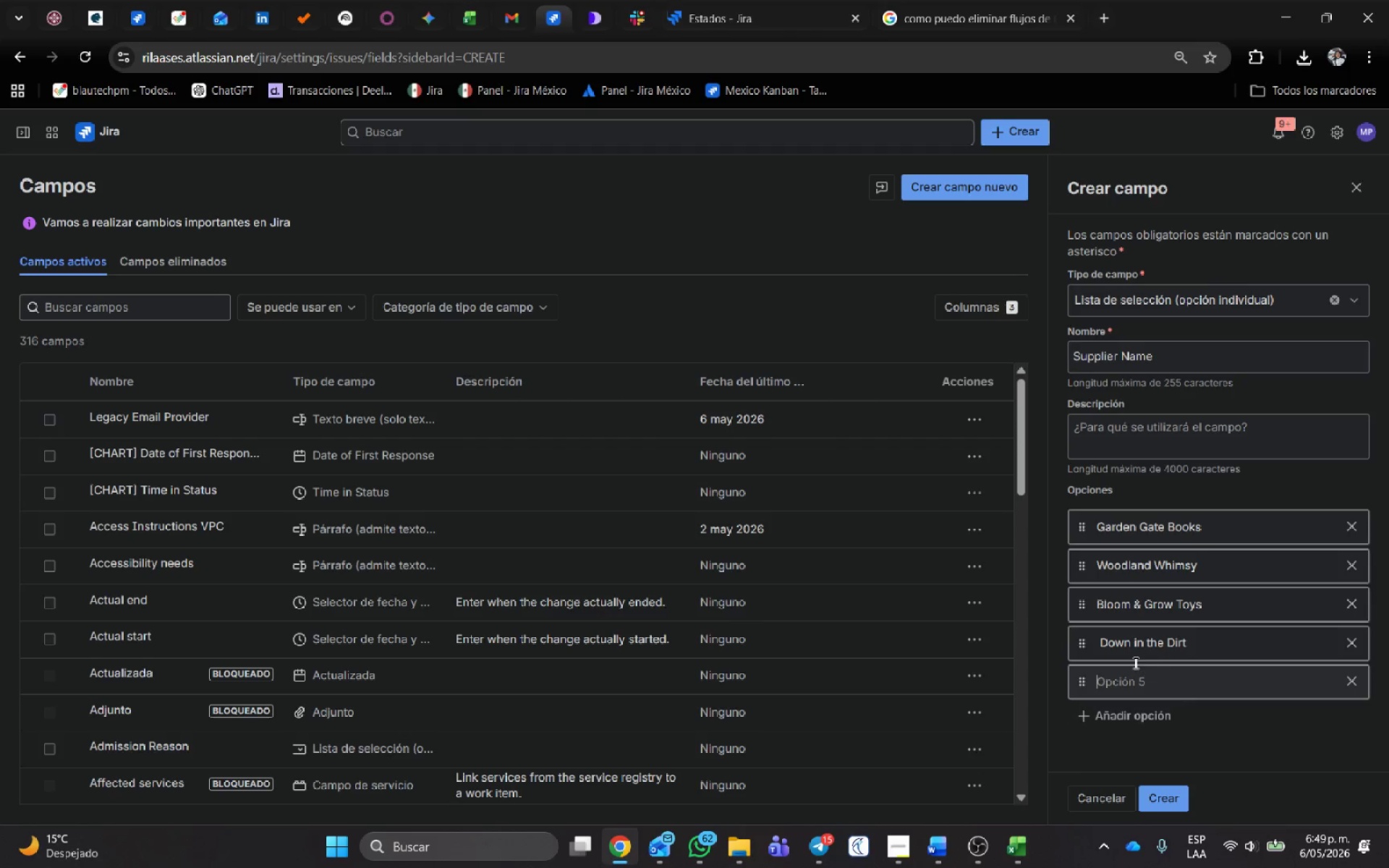 
key(Alt+AltLeft)
 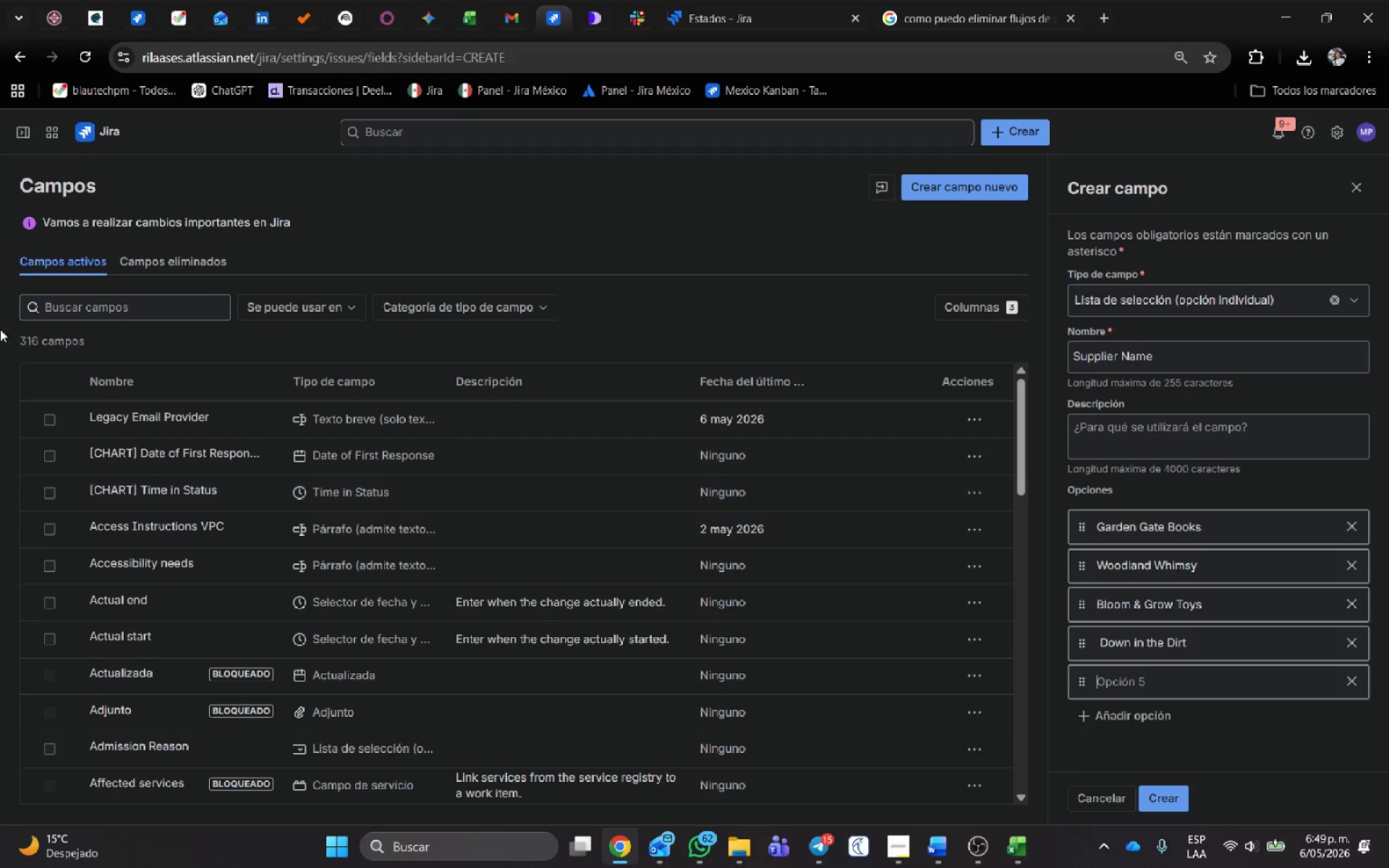 
key(Alt+Tab)
 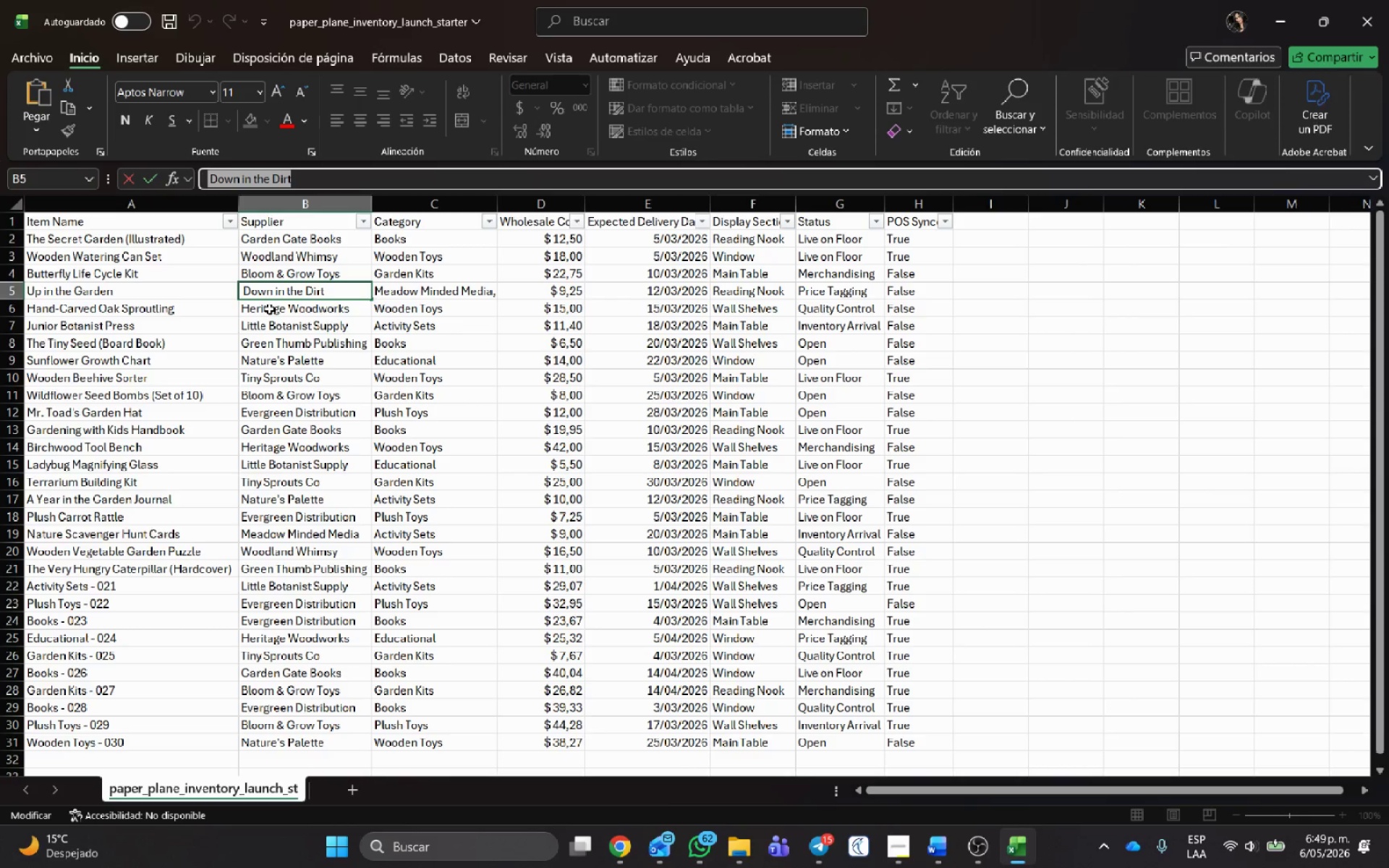 
left_click([282, 313])
 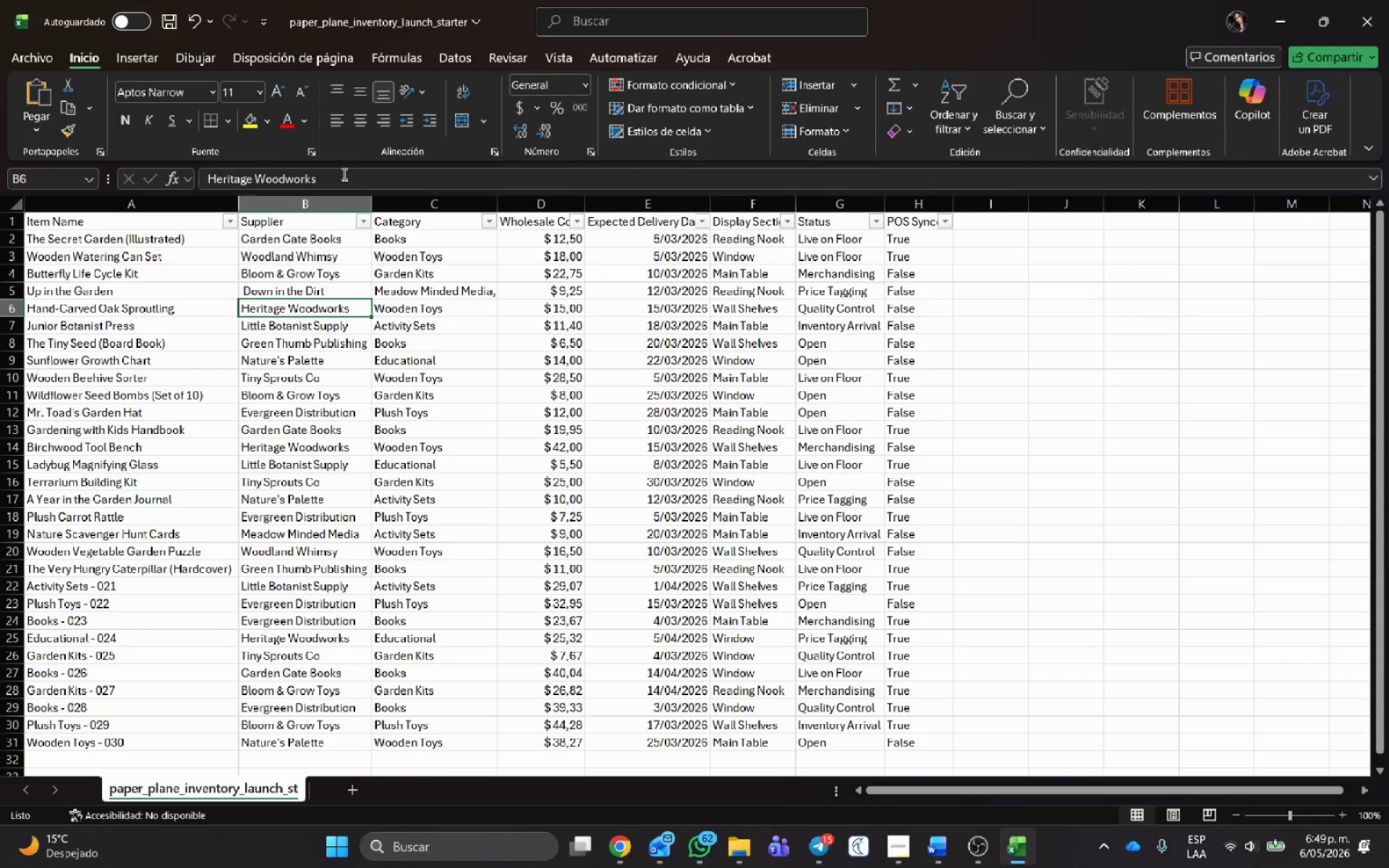 
left_click_drag(start_coordinate=[342, 174], to_coordinate=[0, 192])
 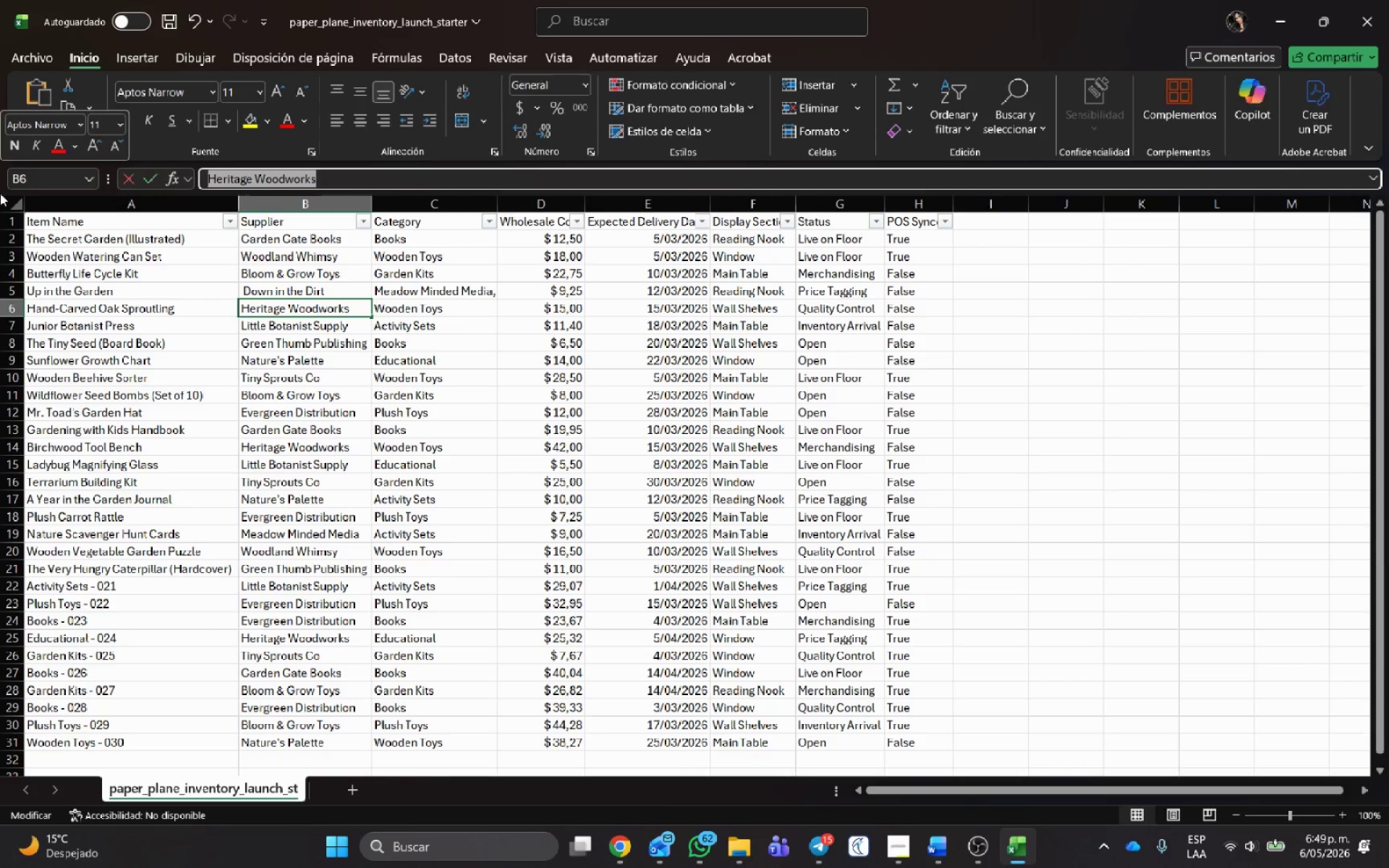 
key(Control+C)
 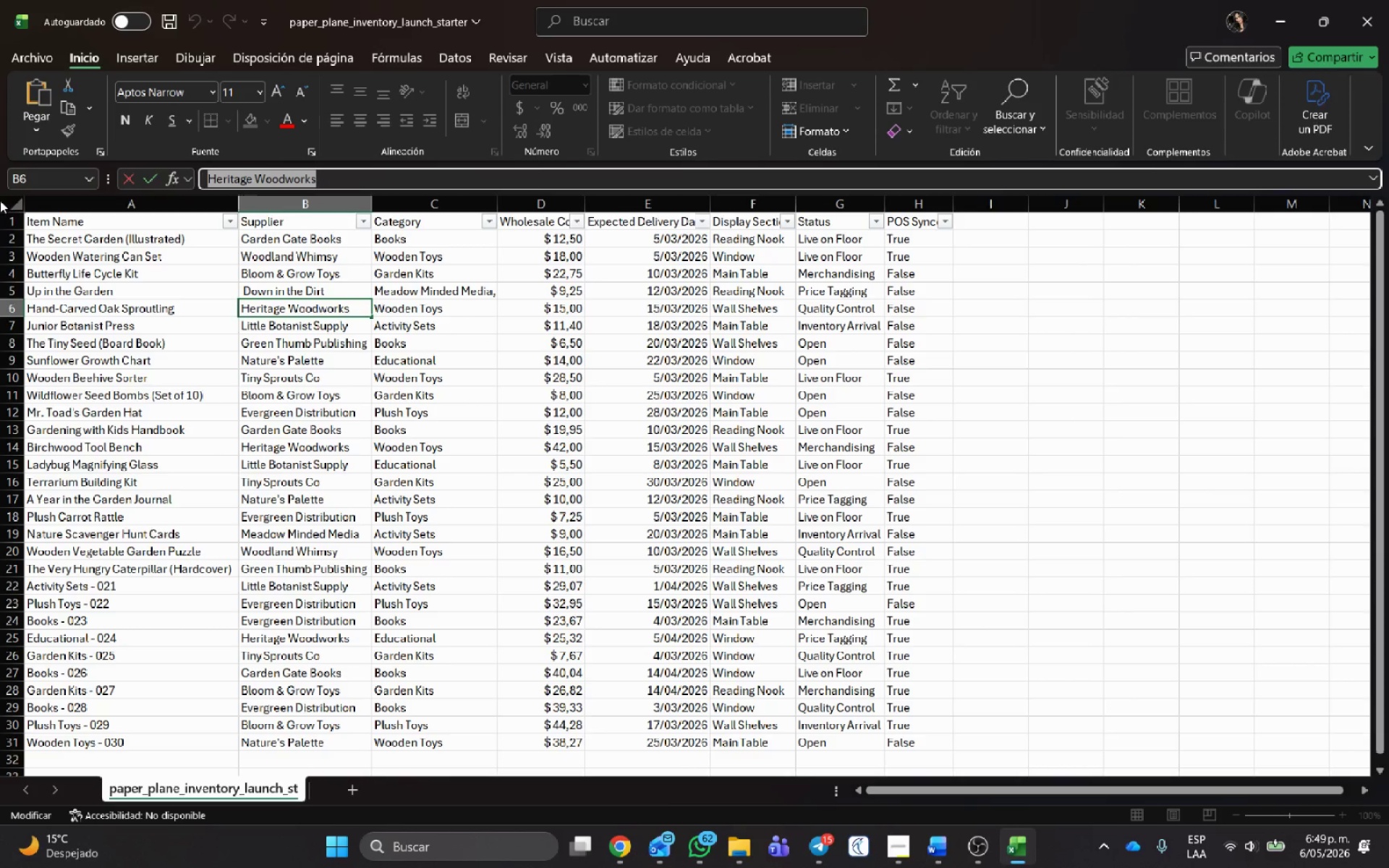 
key(Alt+AltLeft)
 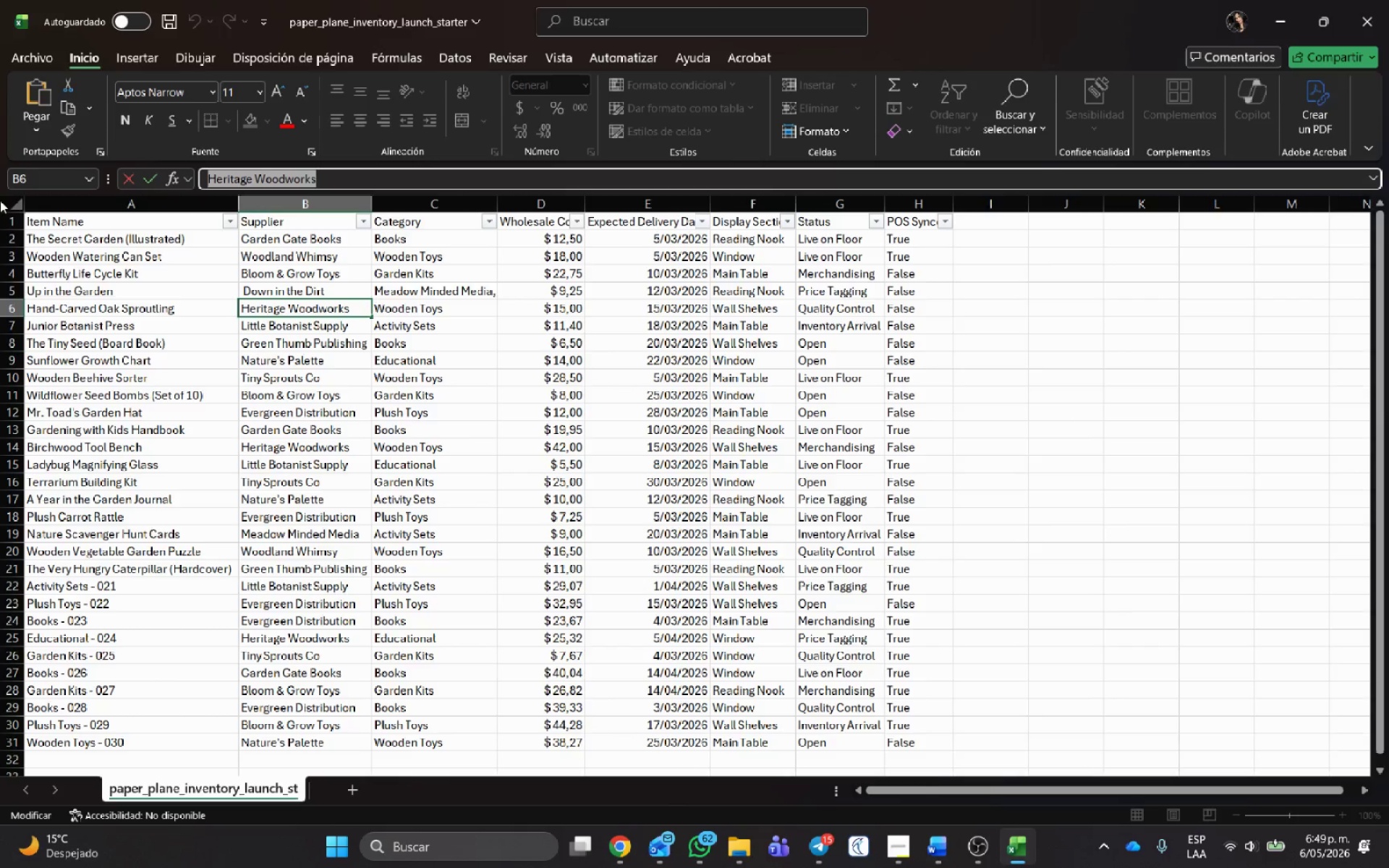 
key(Alt+Tab)
 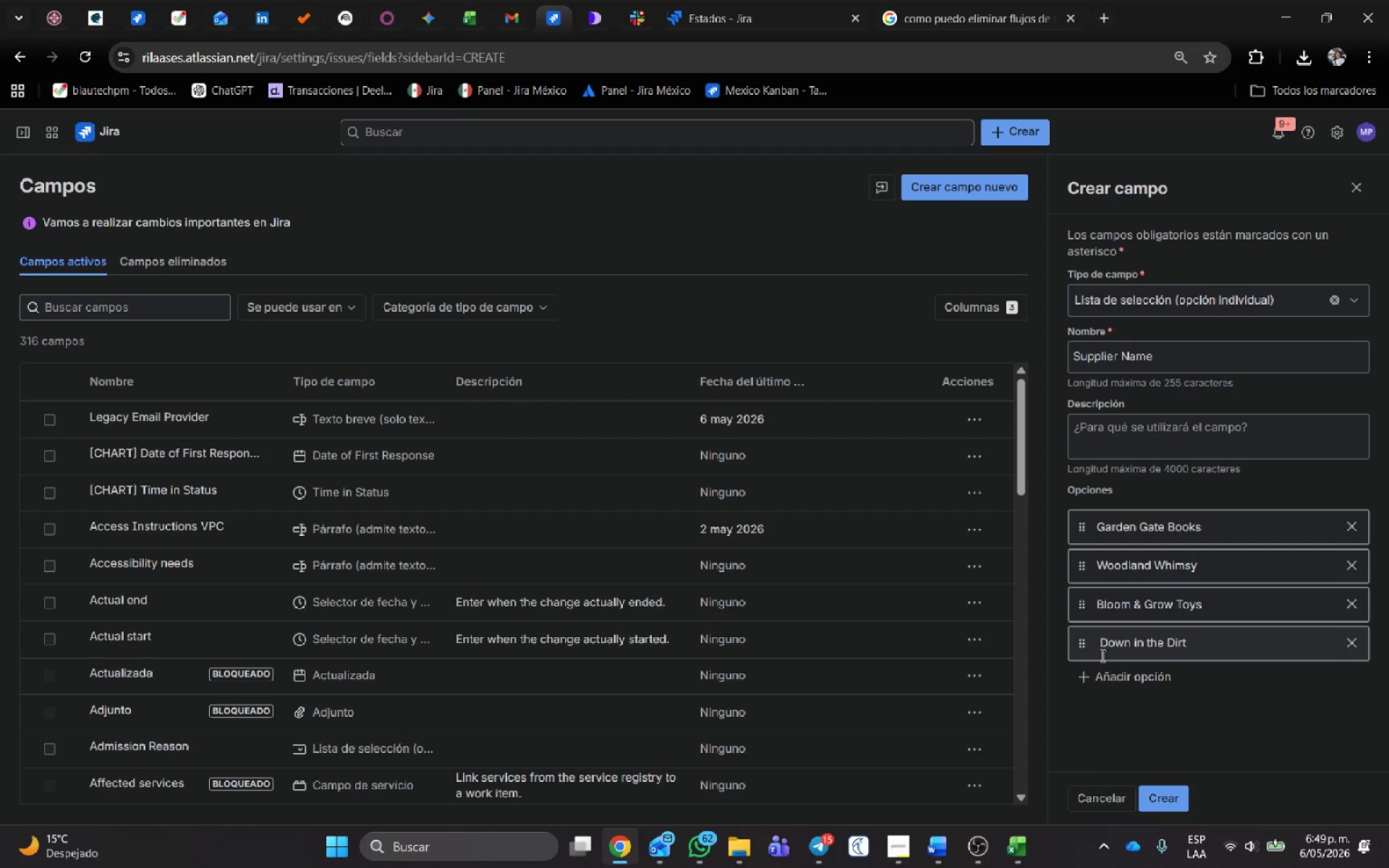 
left_click([1115, 676])
 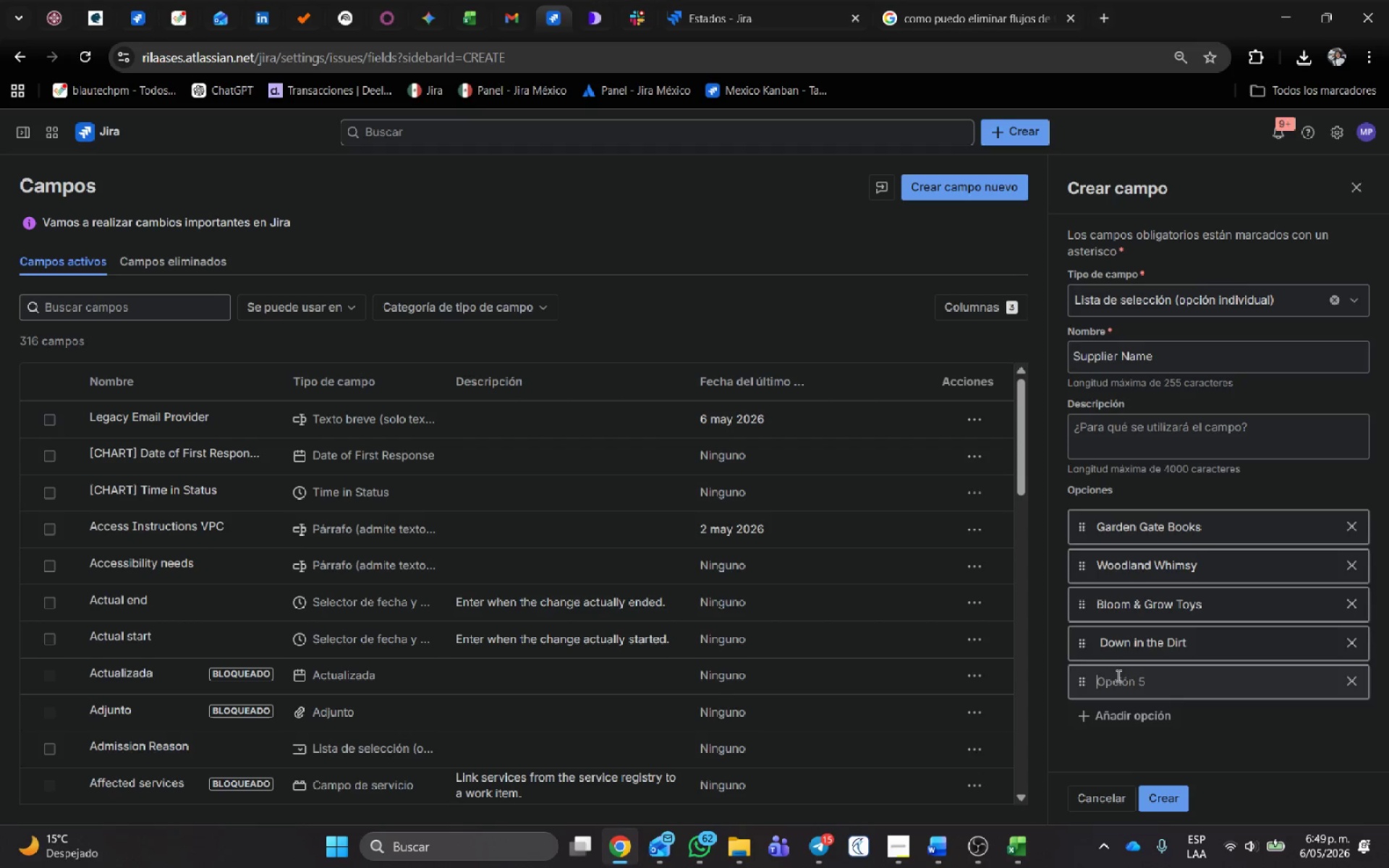 
key(Control+V)
 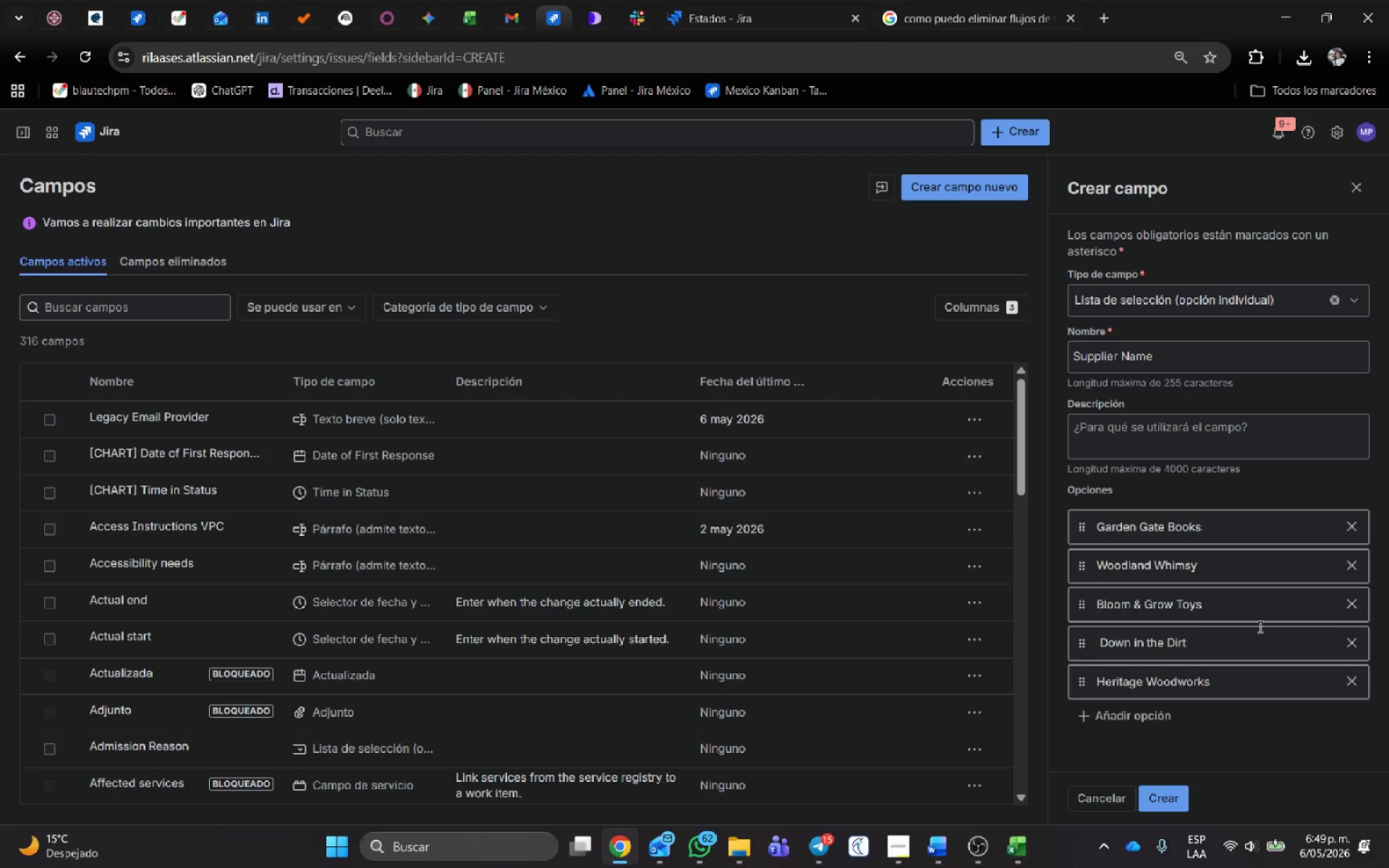 
left_click([1147, 706])
 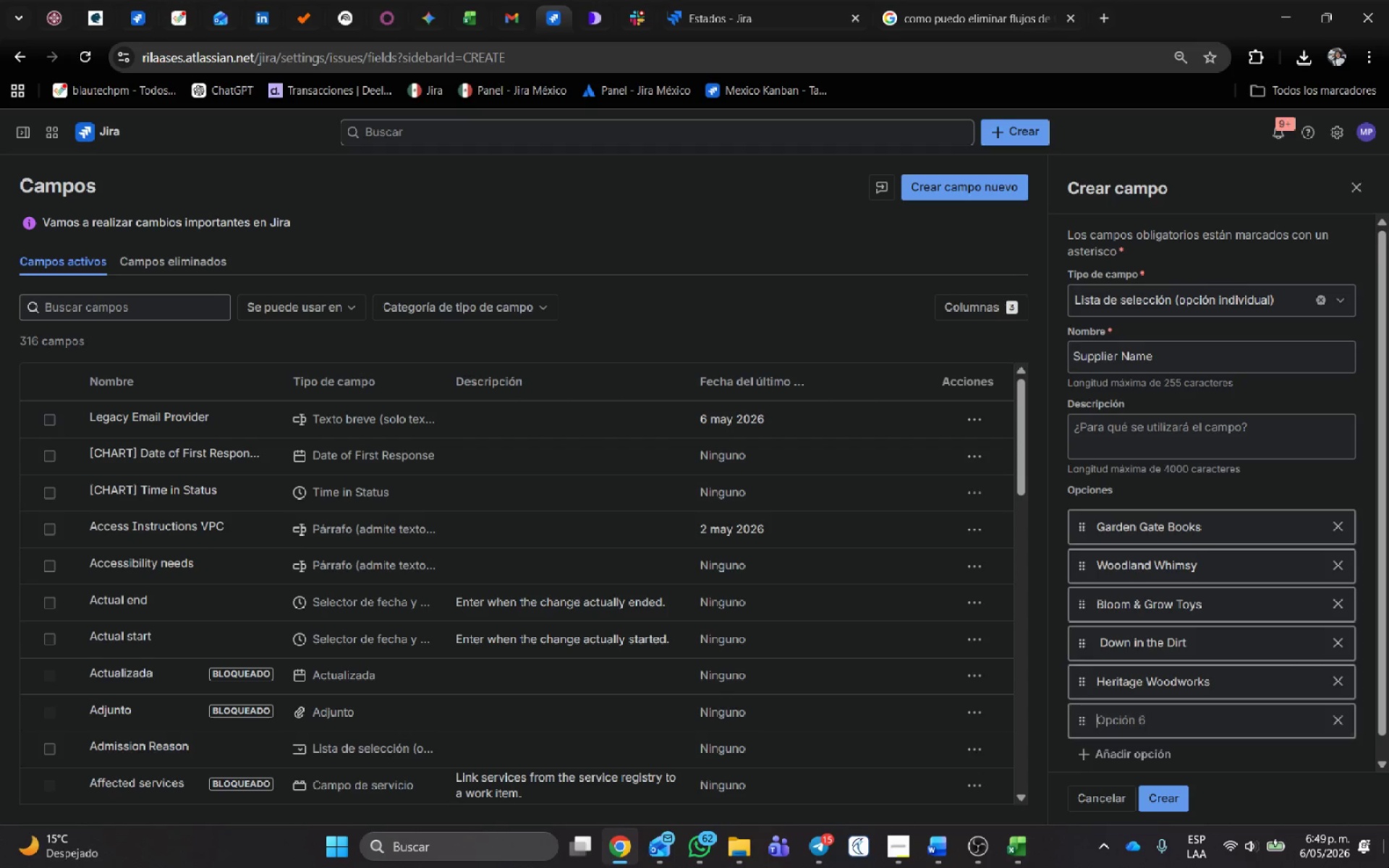 
key(Alt+Tab)
 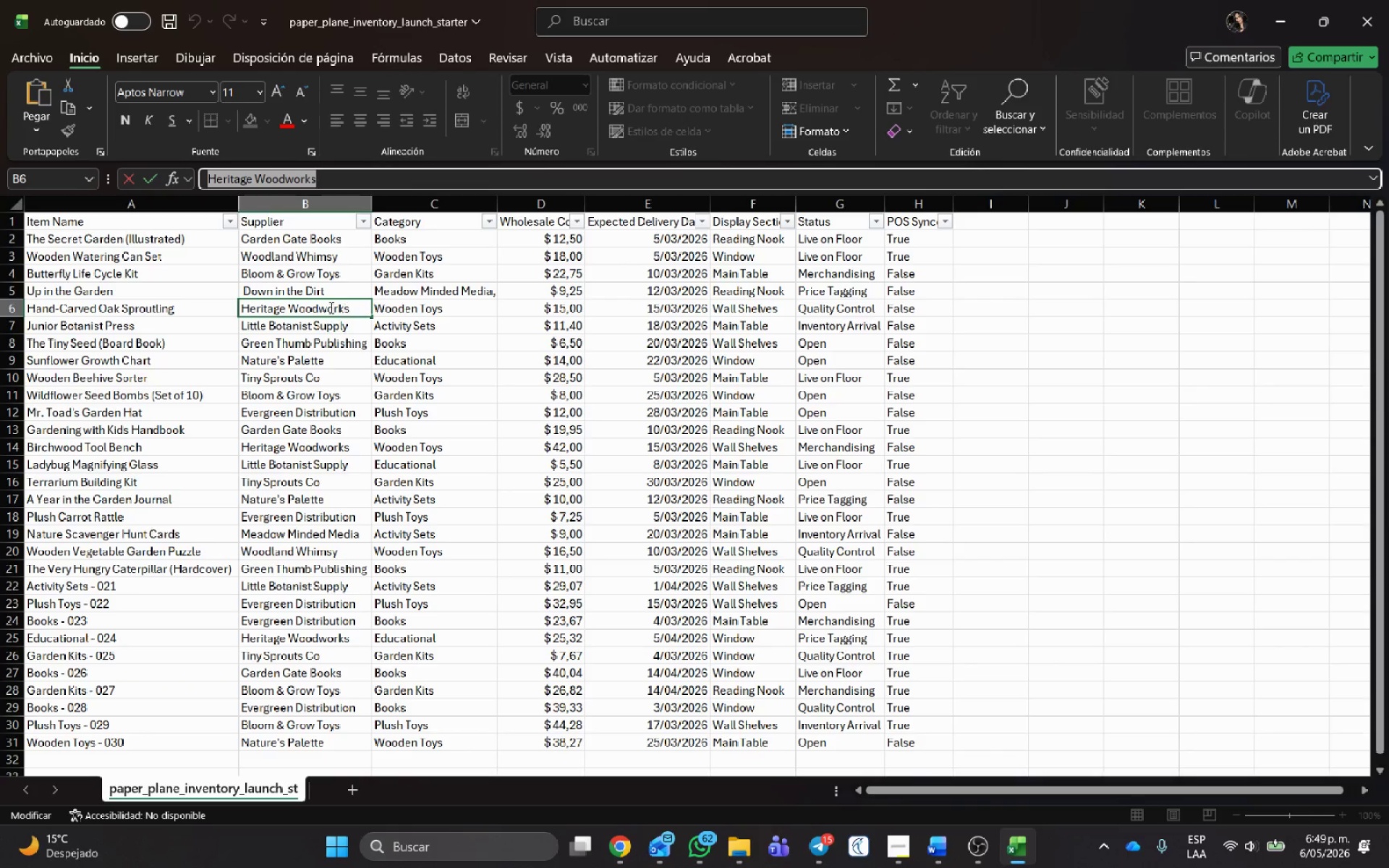 
left_click([307, 331])
 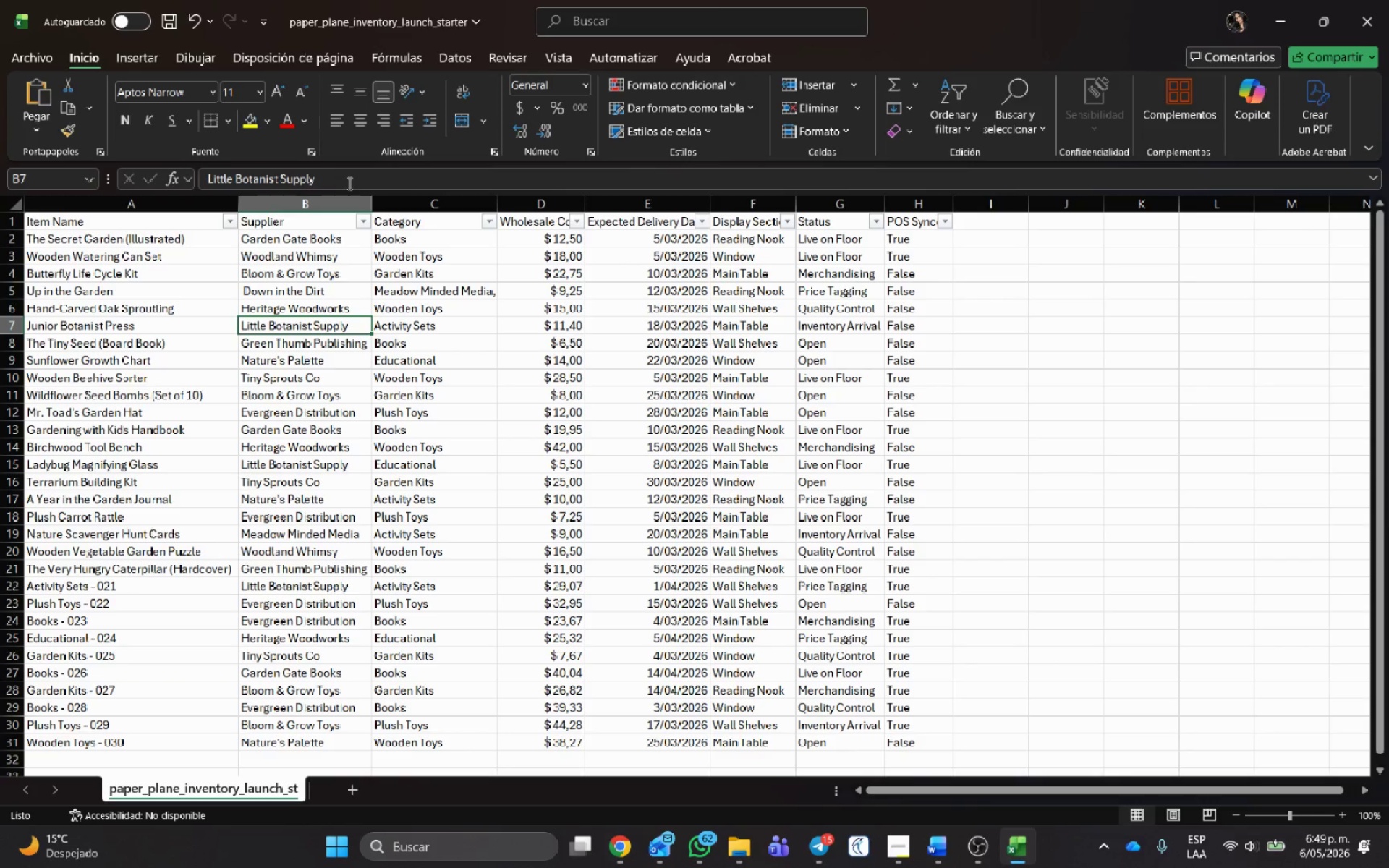 
left_click_drag(start_coordinate=[347, 182], to_coordinate=[91, 176])
 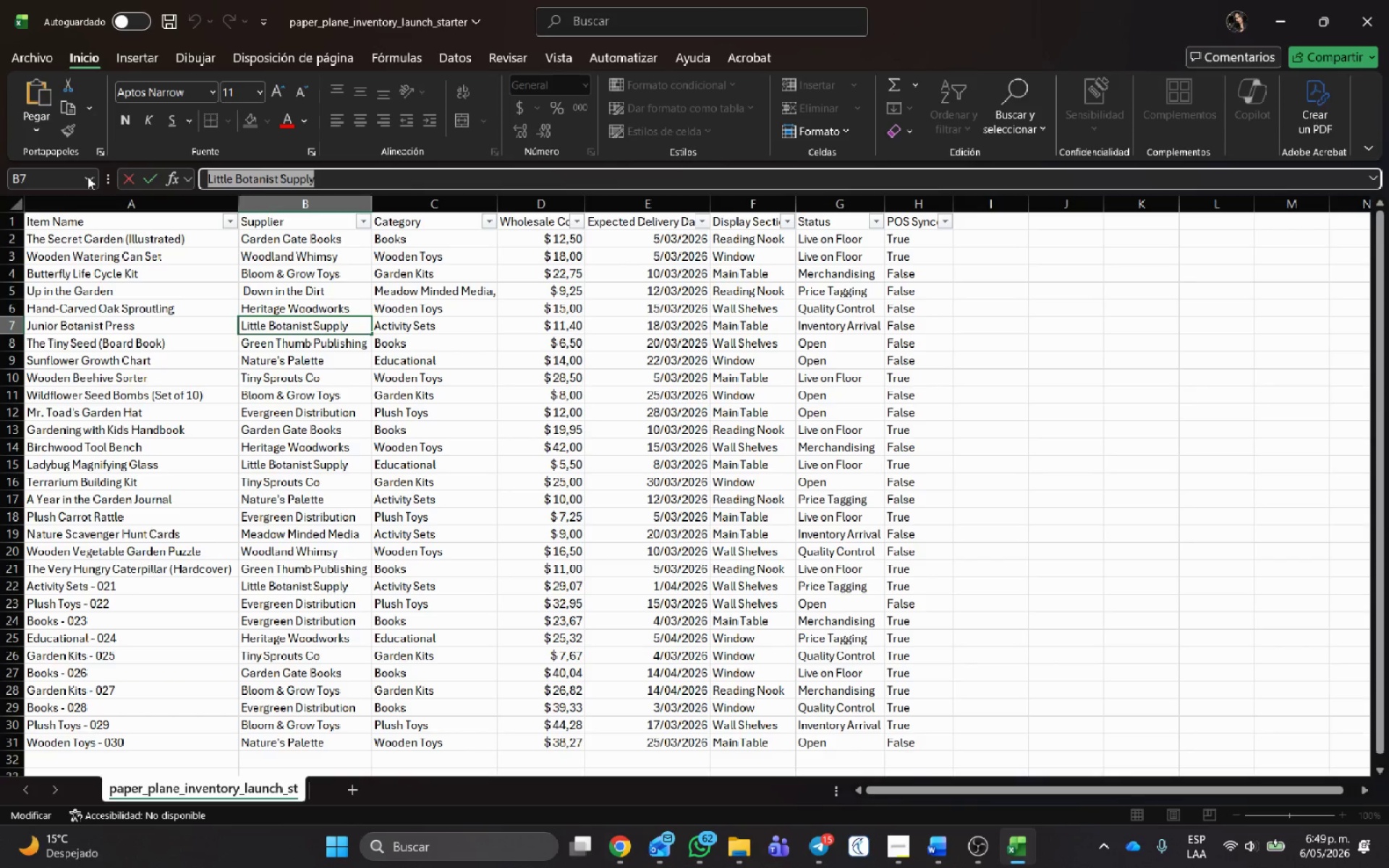 
key(Control+C)
 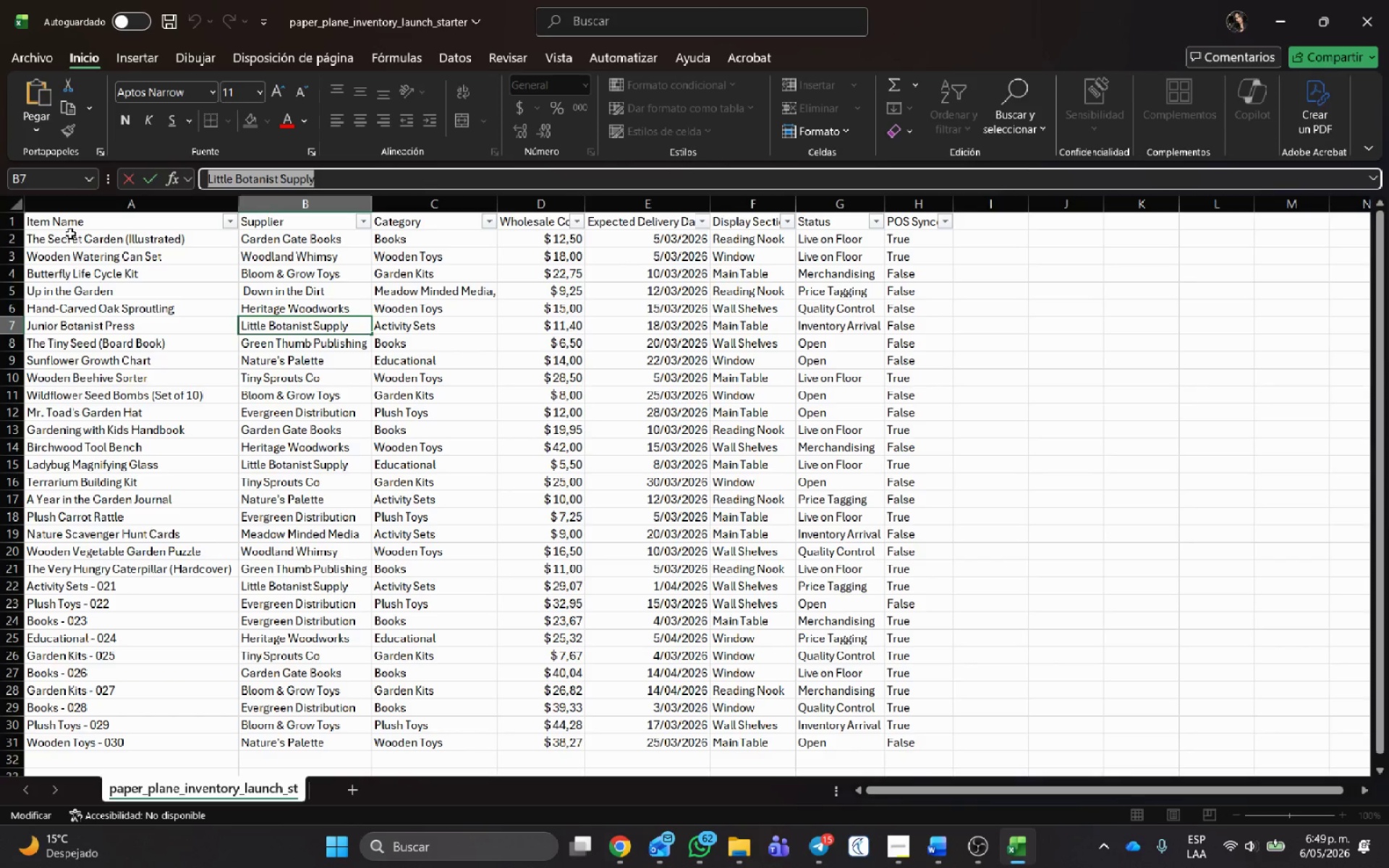 
key(Alt+AltLeft)
 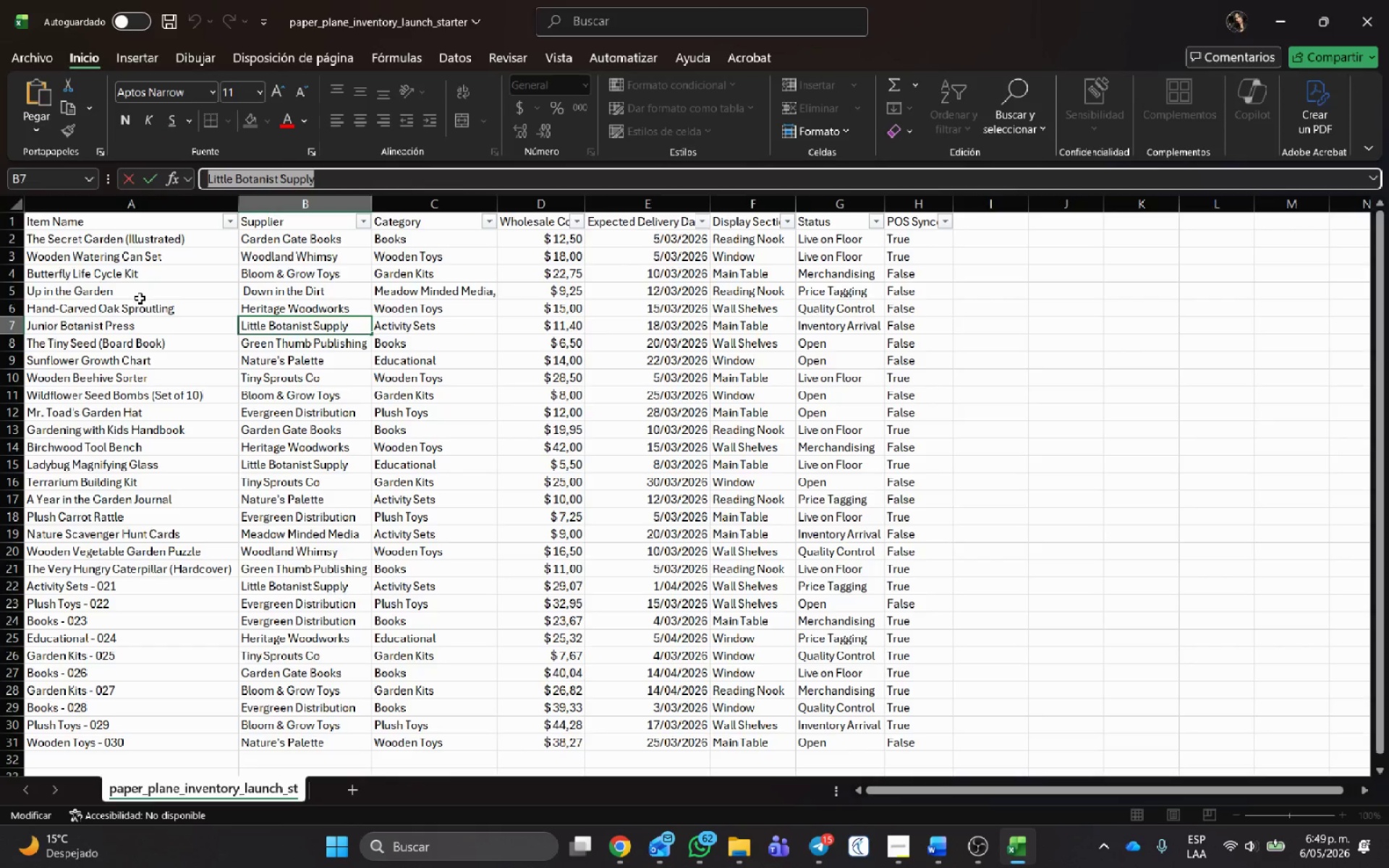 
hold_key(key=Tab, duration=3.25)
 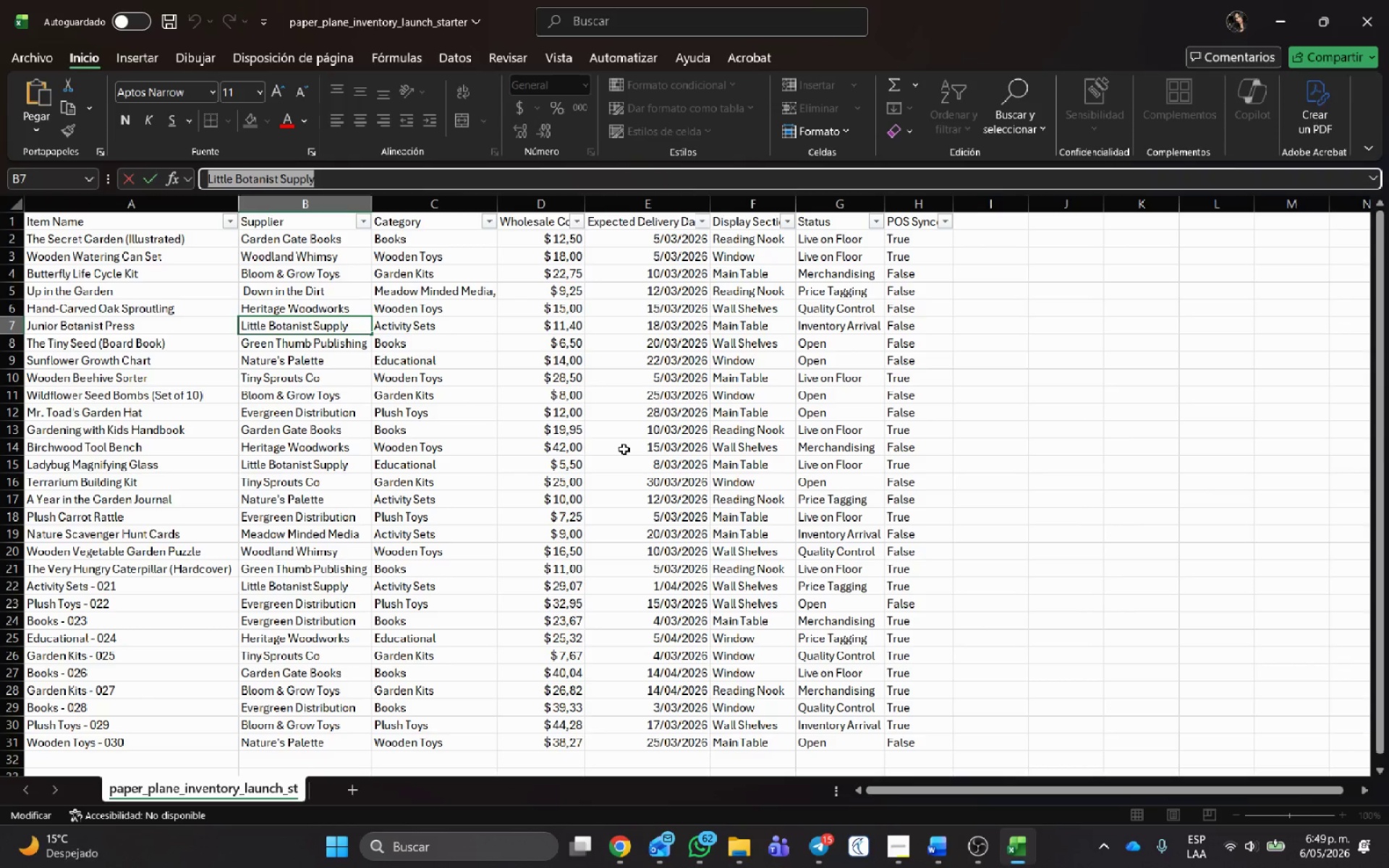 
left_click([1156, 715])
 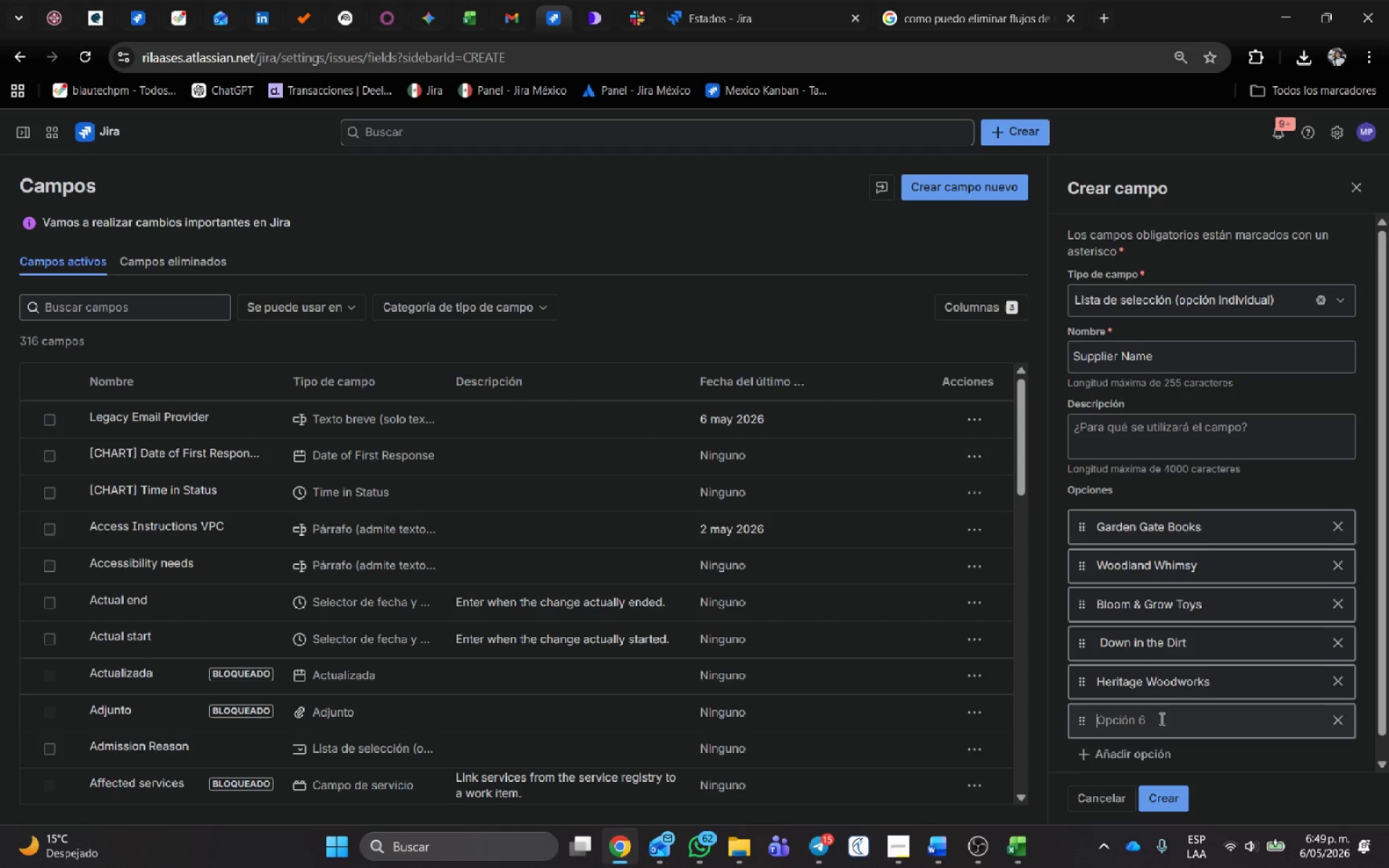 
key(Control+V)
 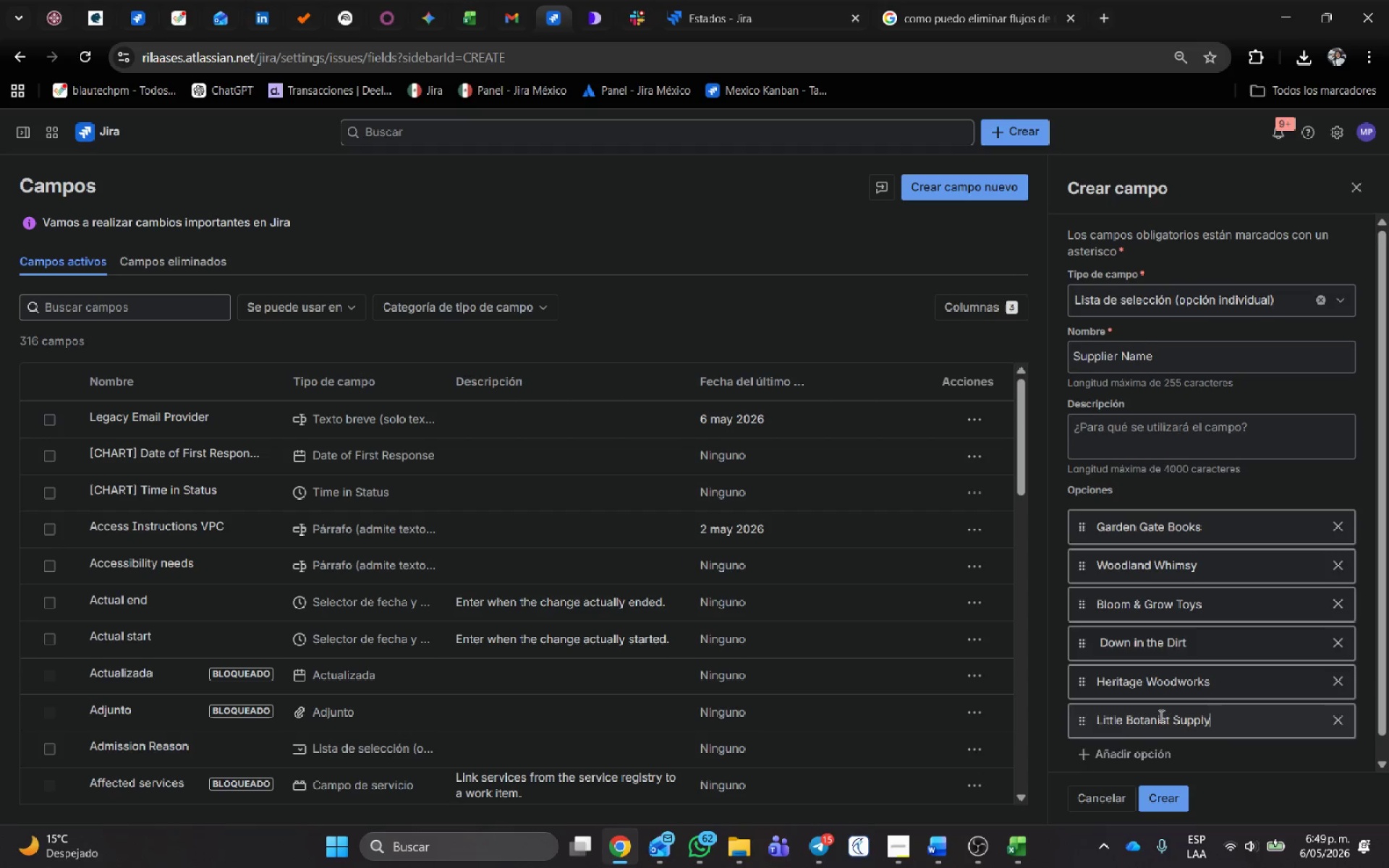 
scroll: coordinate [1160, 715], scroll_direction: down, amount: 3.0
 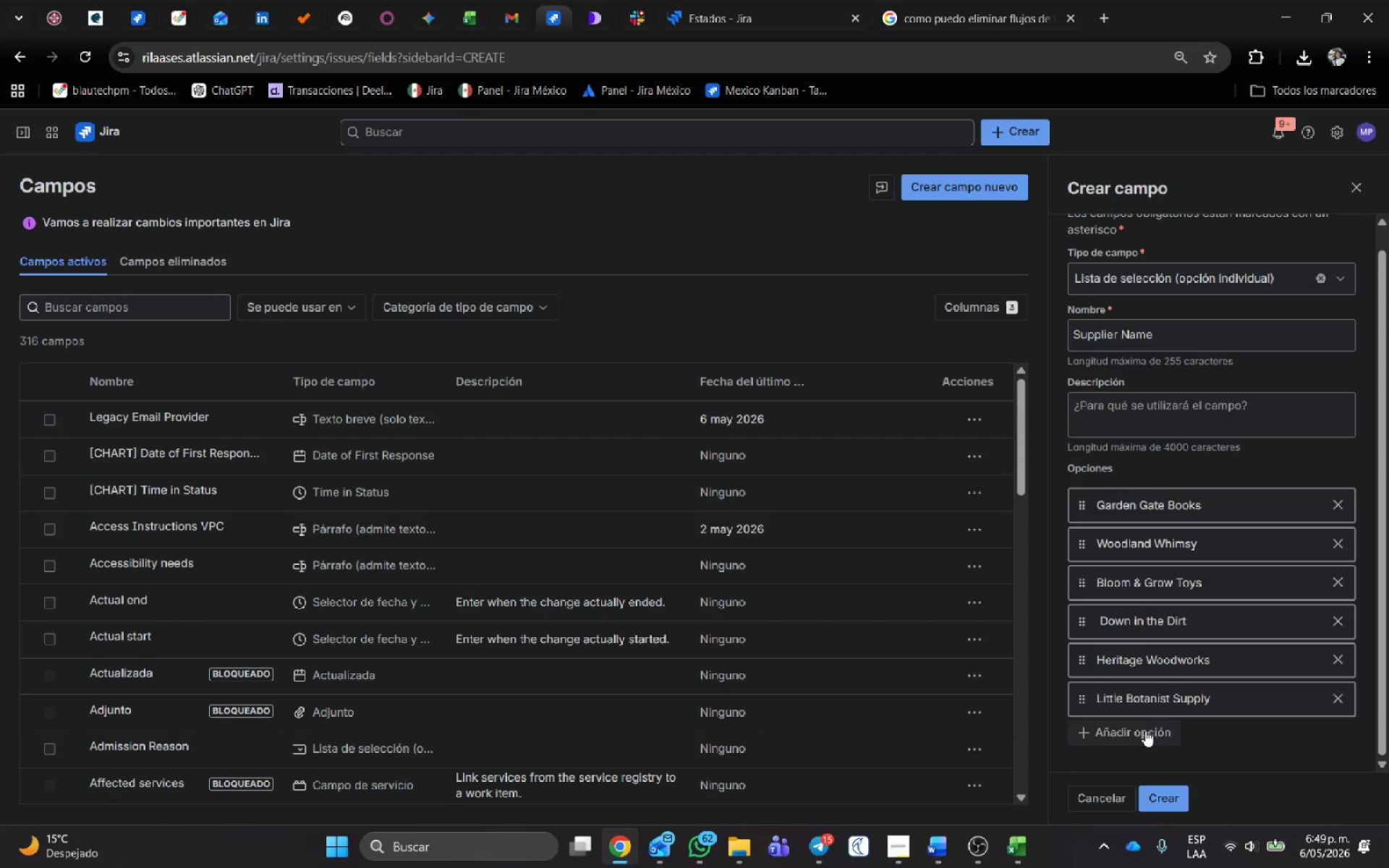 
left_click([1145, 732])
 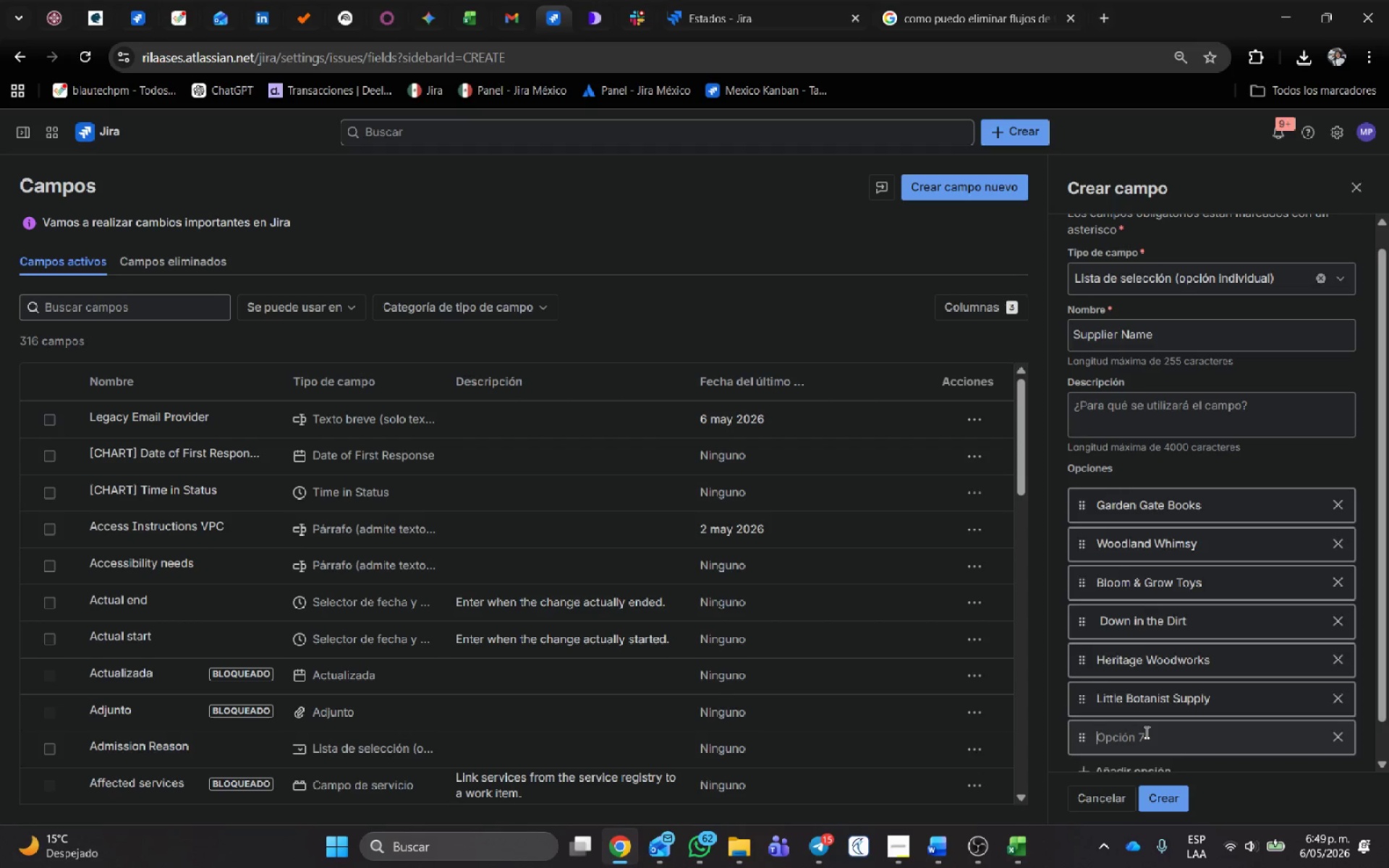 
hold_key(key=AltLeft, duration=0.31)
 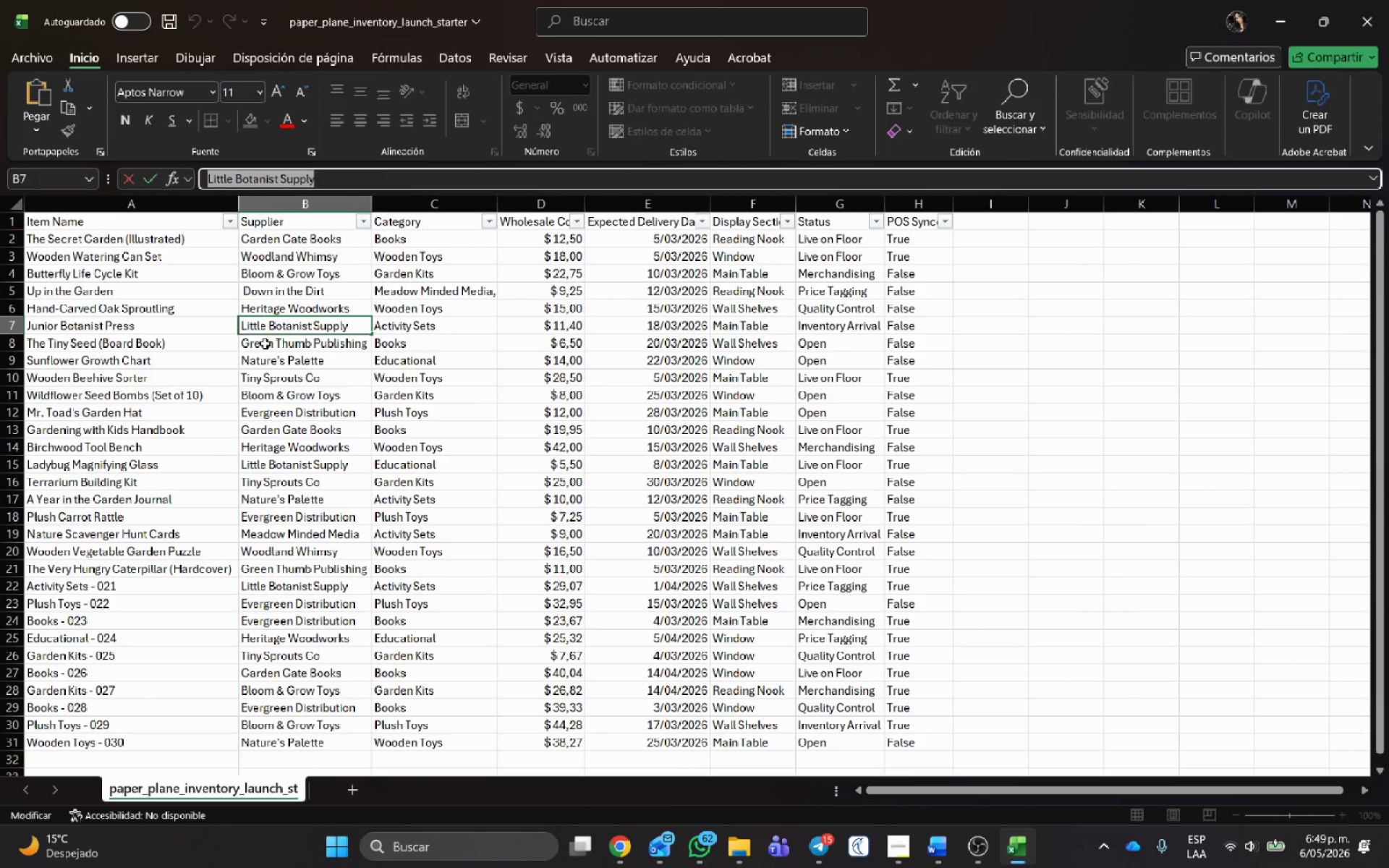 
left_click([267, 345])
 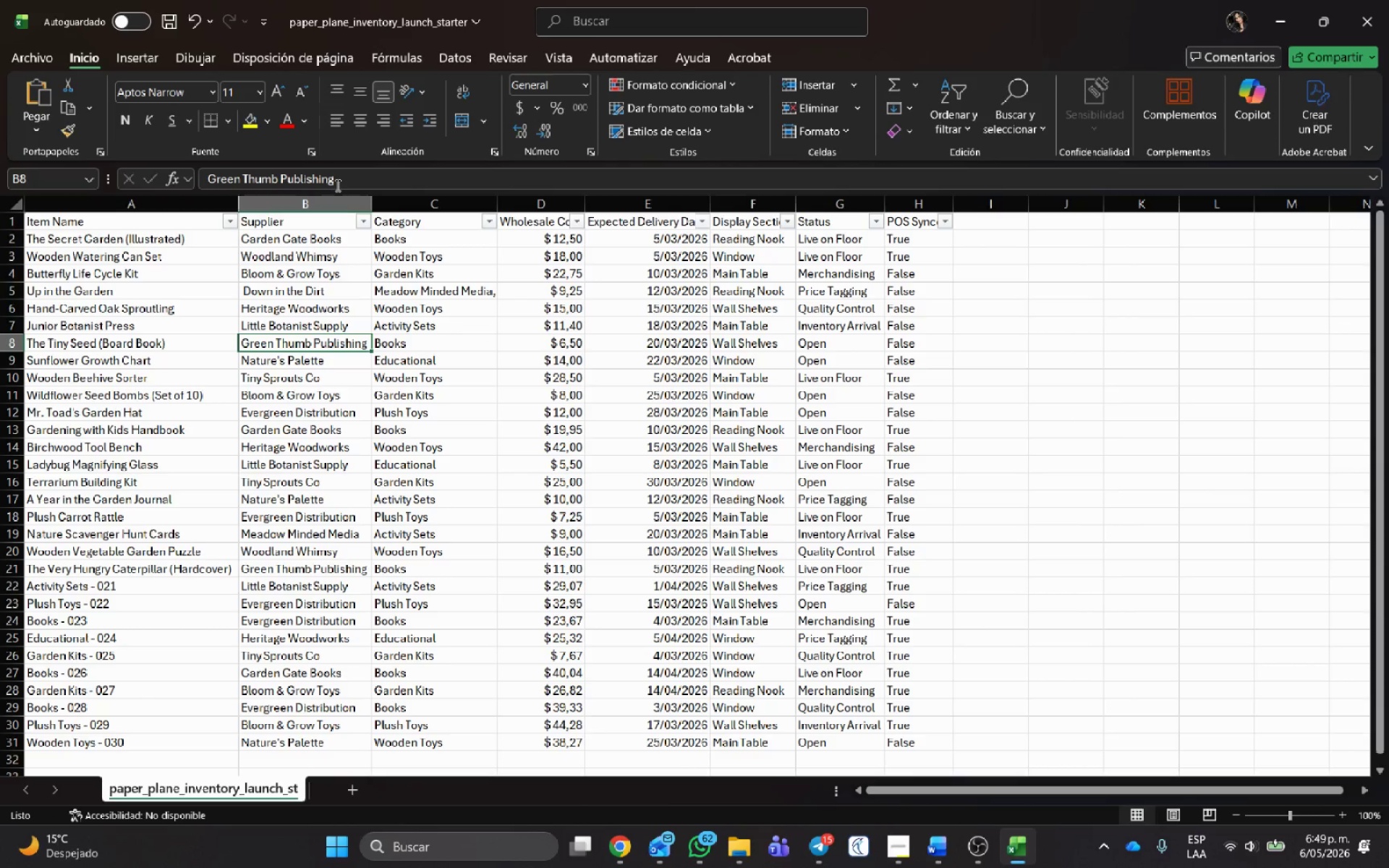 
left_click_drag(start_coordinate=[337, 185], to_coordinate=[35, 189])
 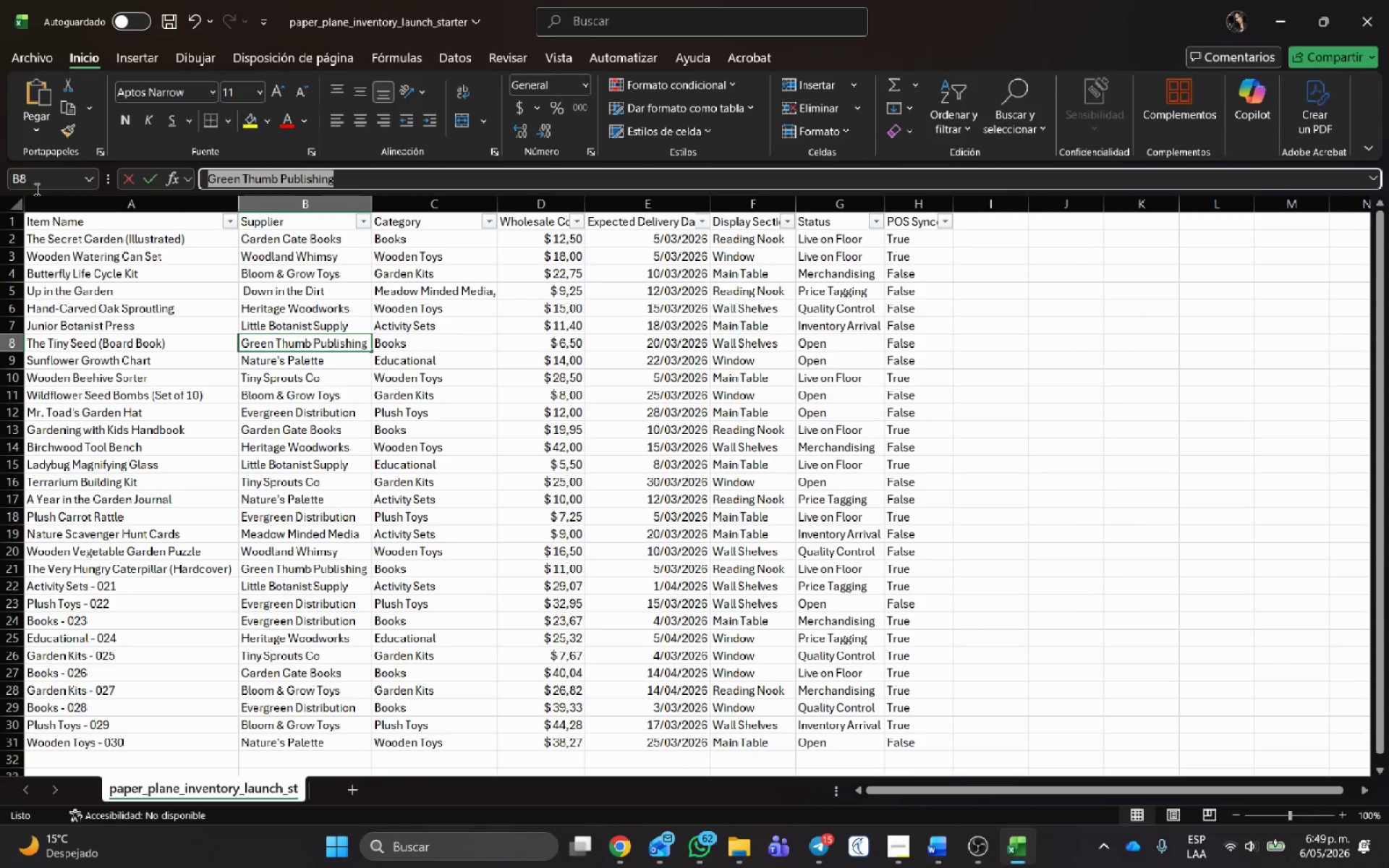 
key(Control+C)
 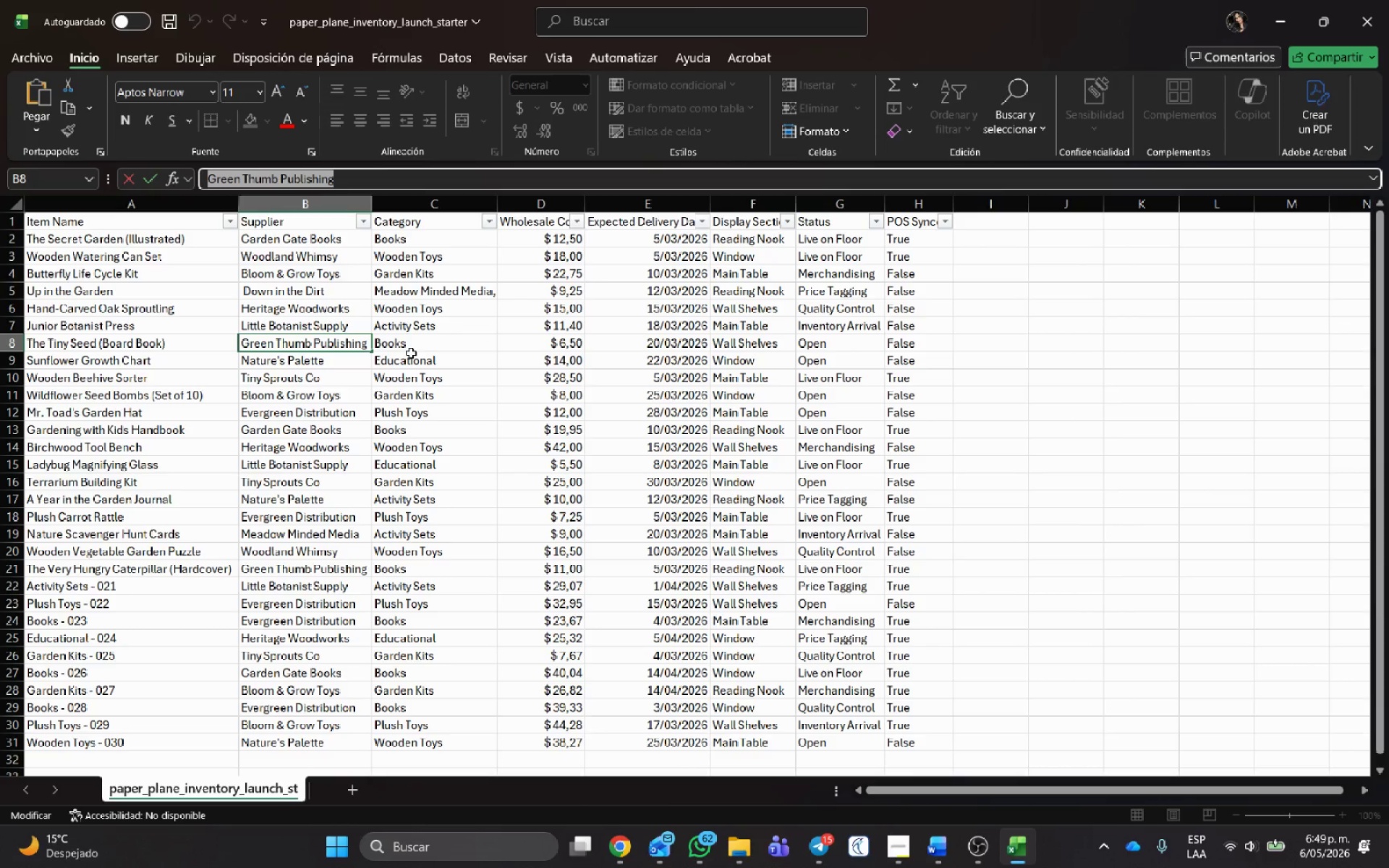 
key(Alt+AltLeft)
 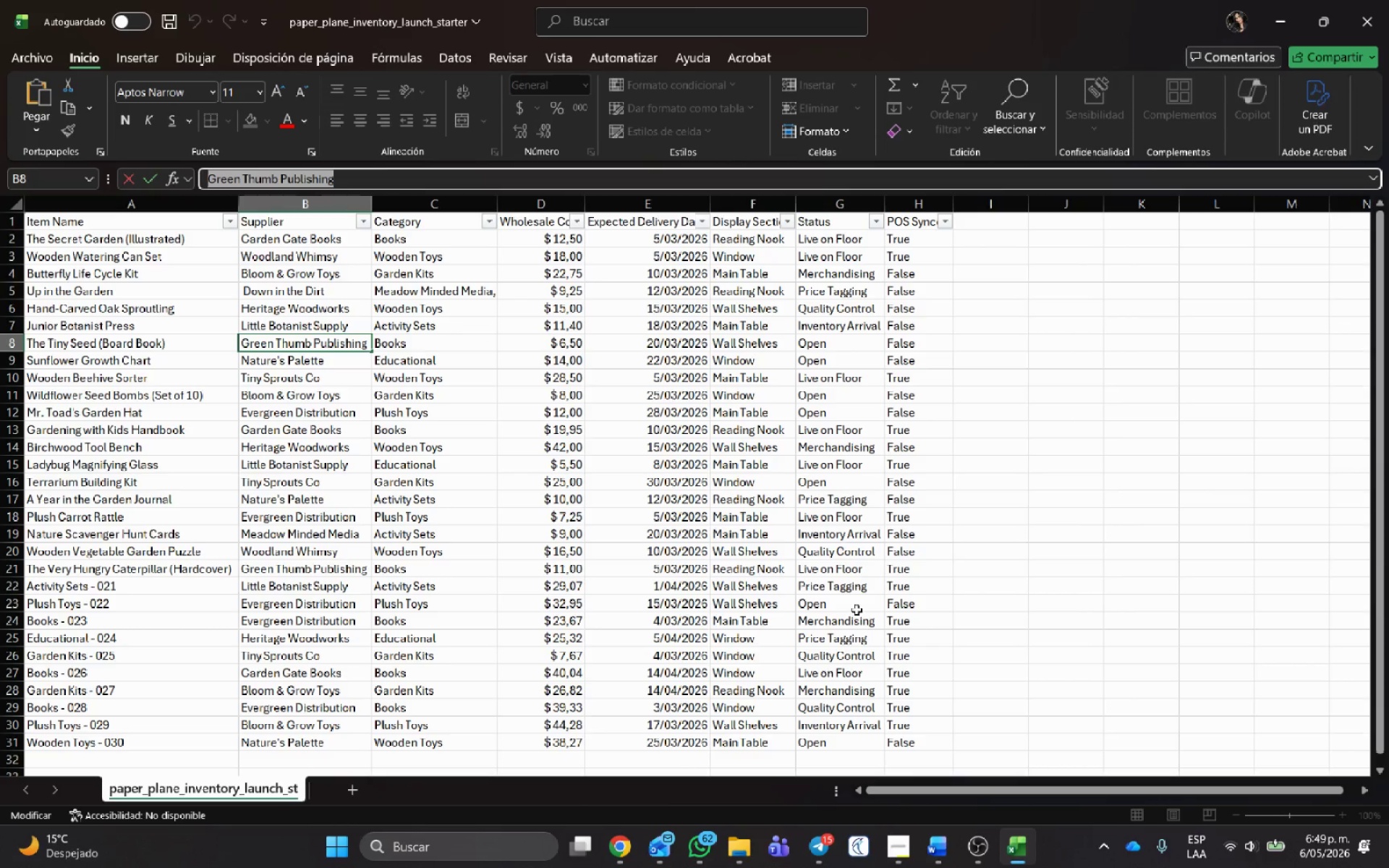 
key(Alt+Tab)
 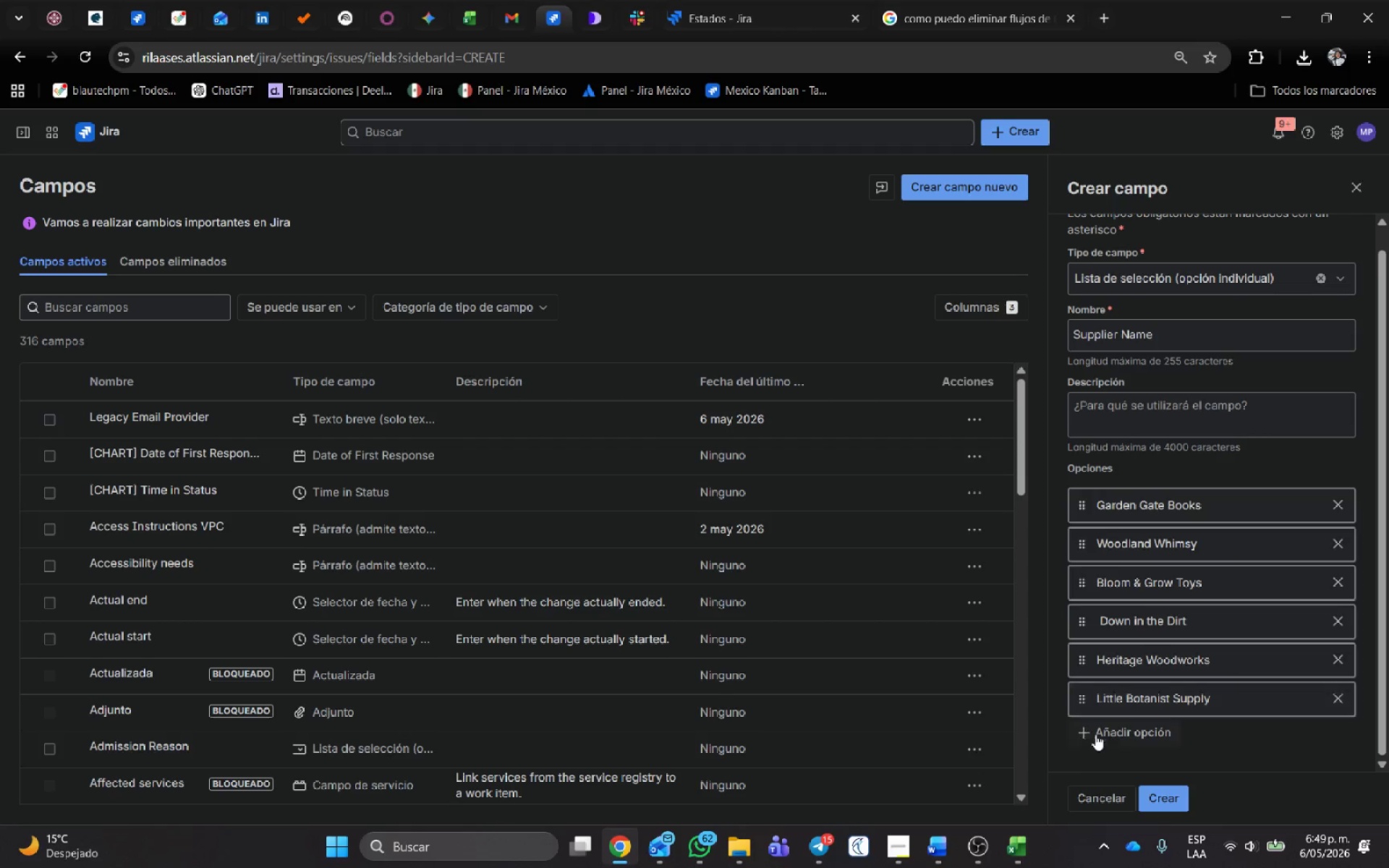 
left_click([1113, 741])
 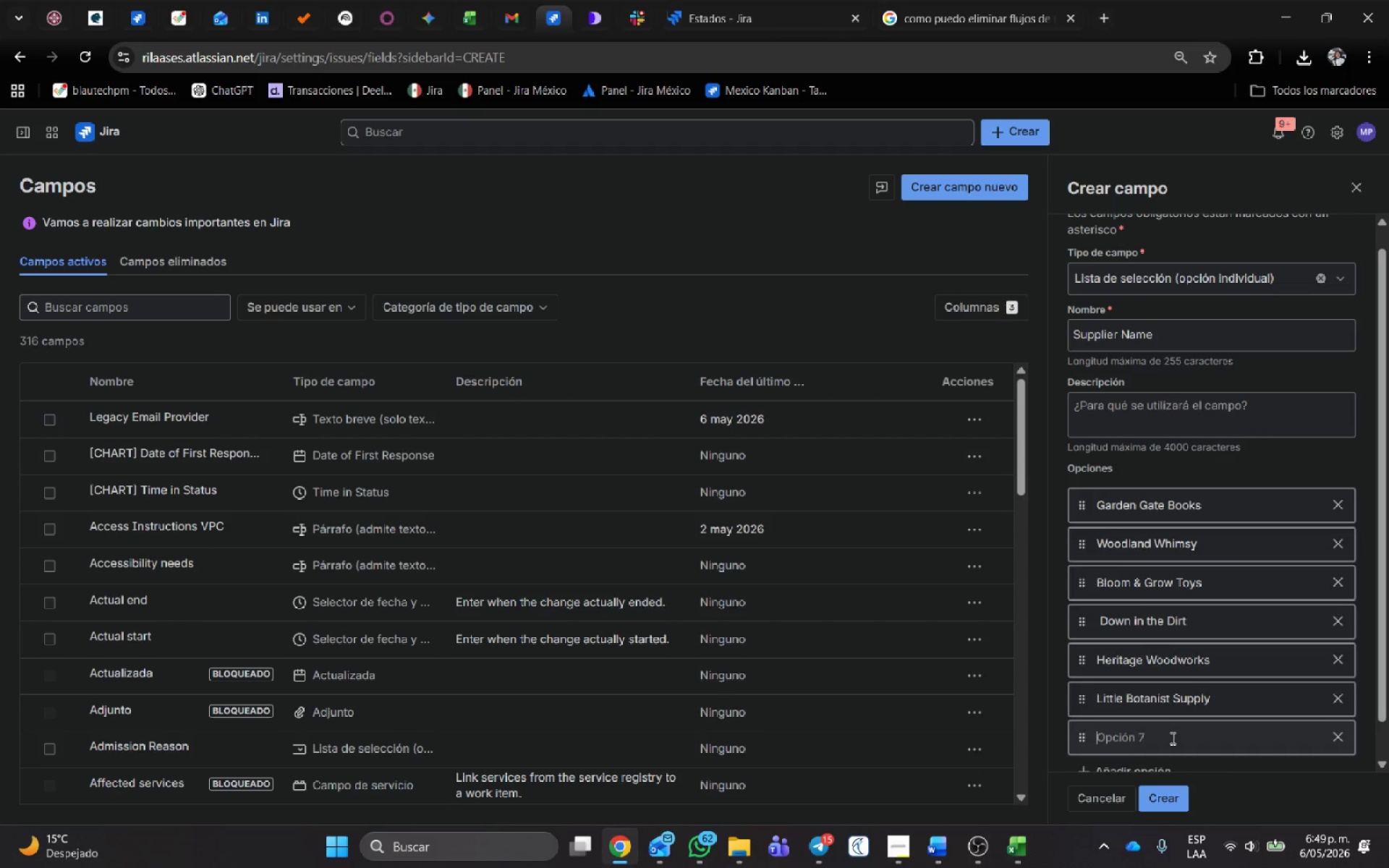 
key(Control+V)
 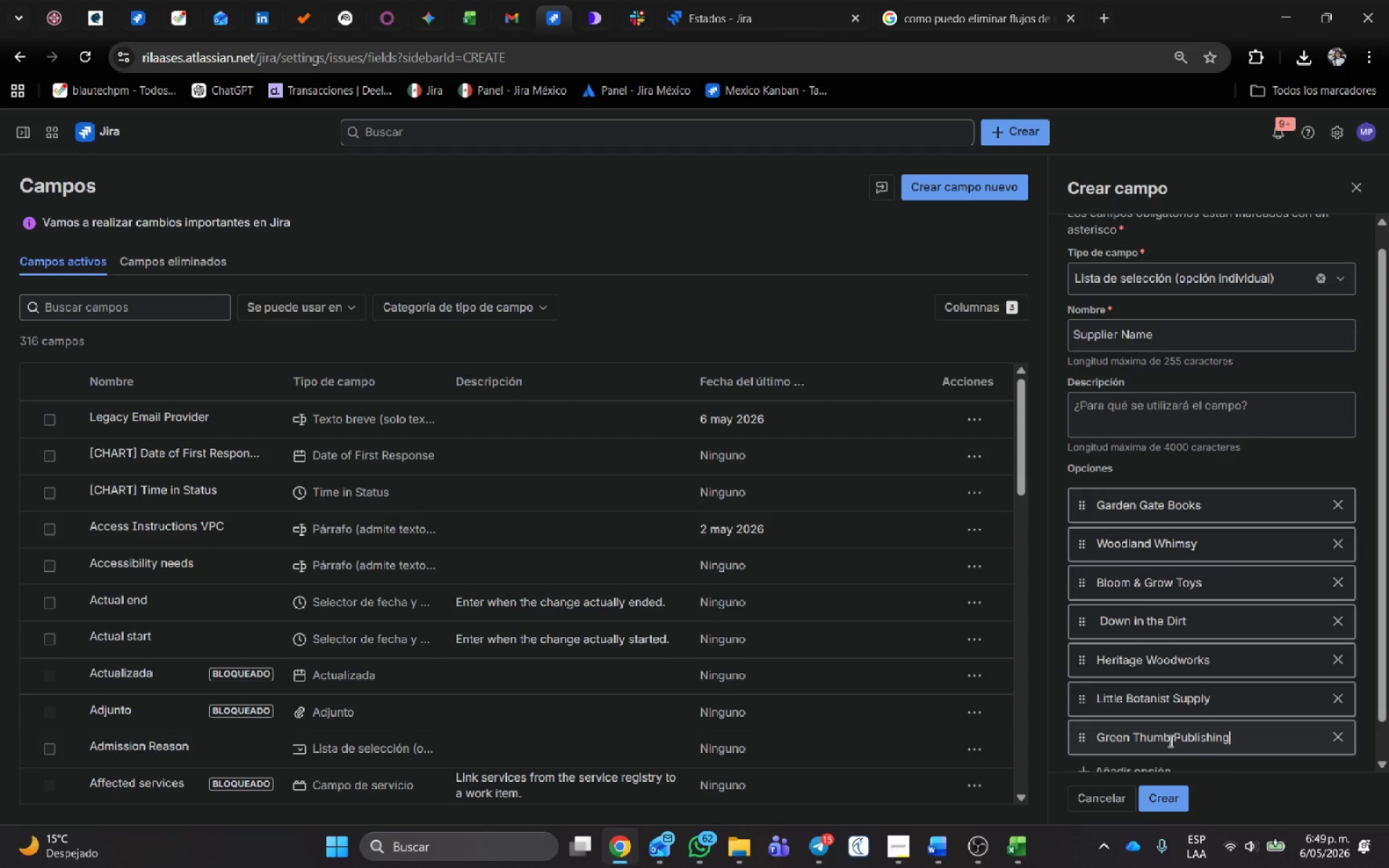 
key(Alt+AltLeft)
 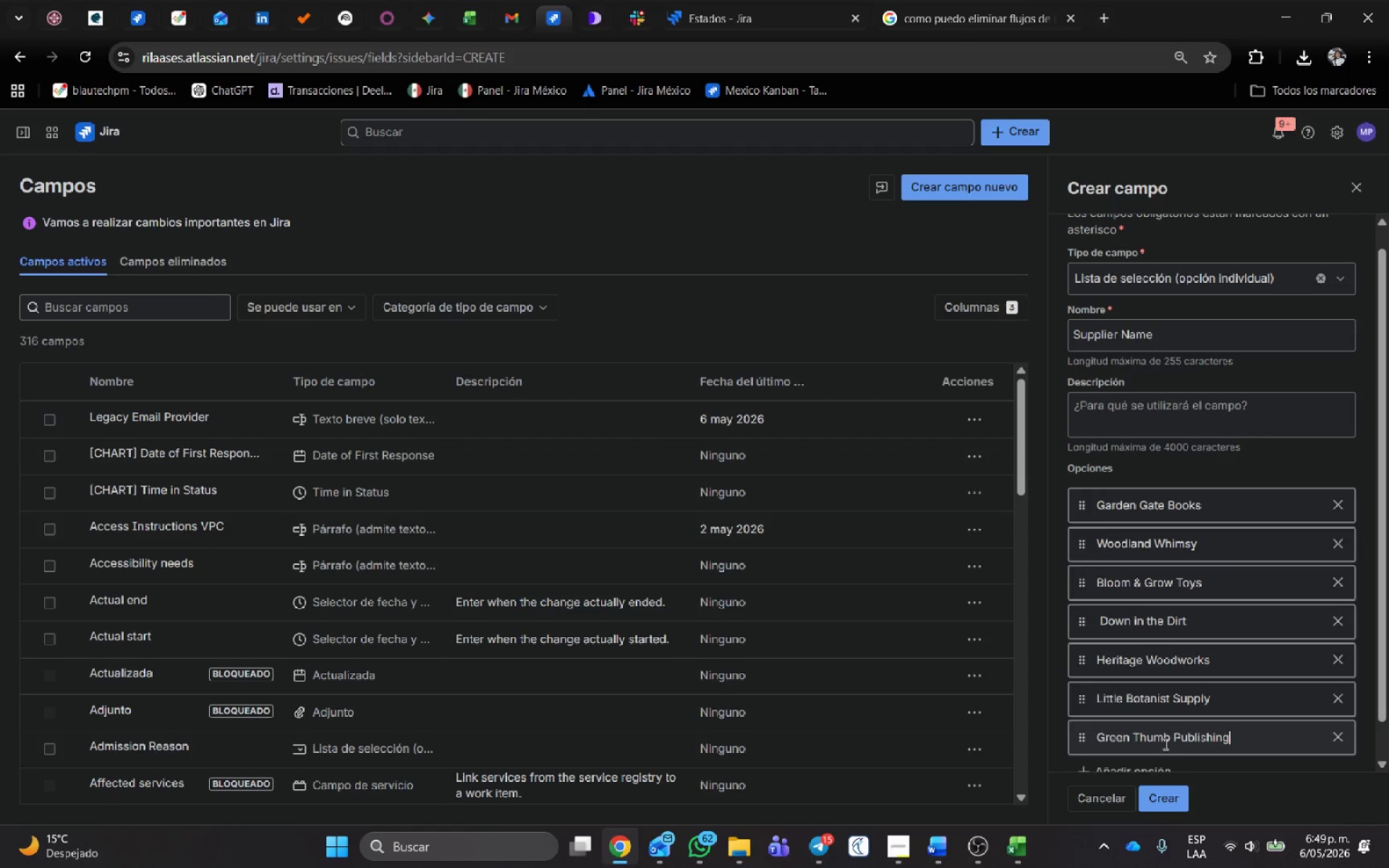 
key(Alt+Tab)
 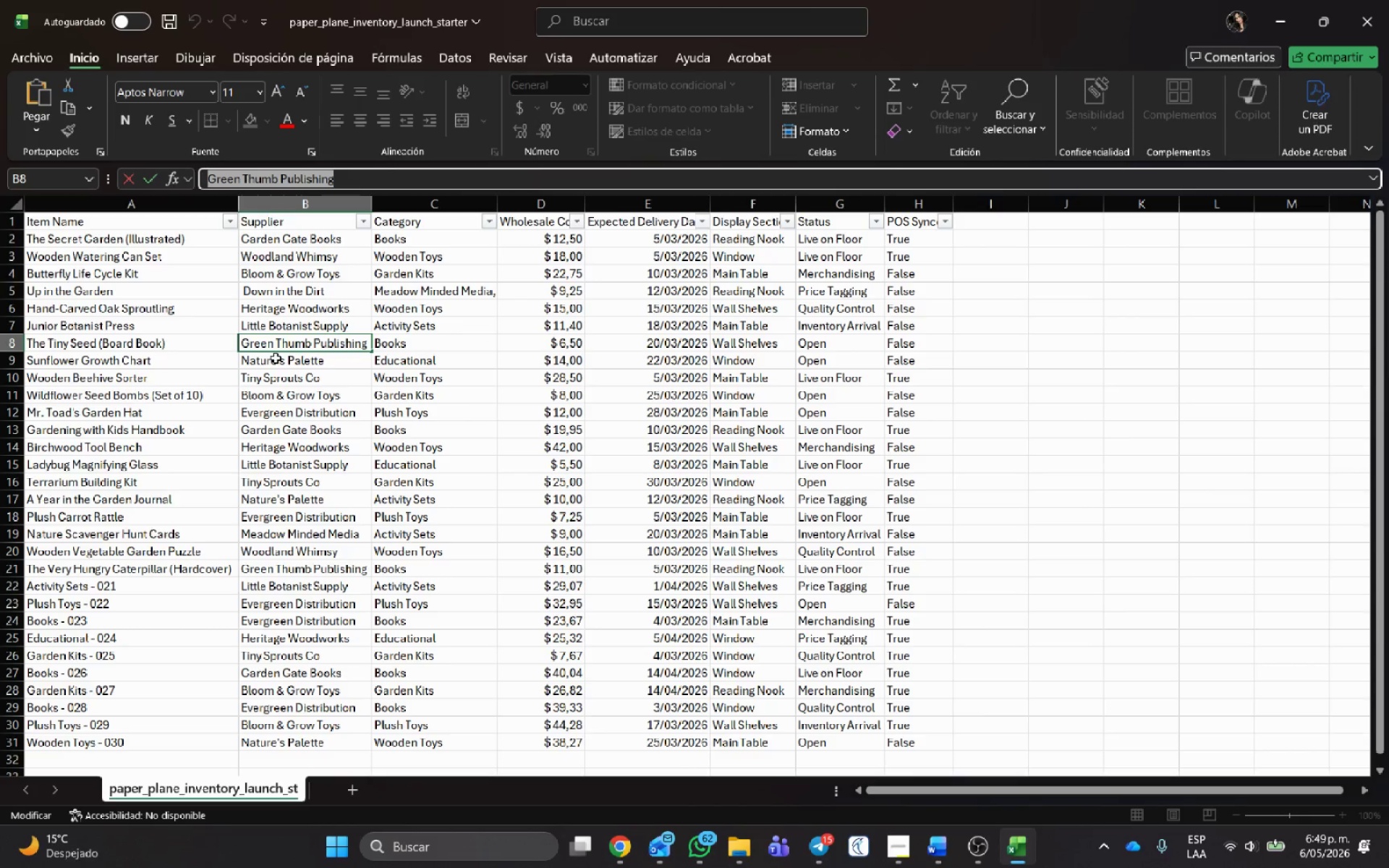 
left_click([276, 358])
 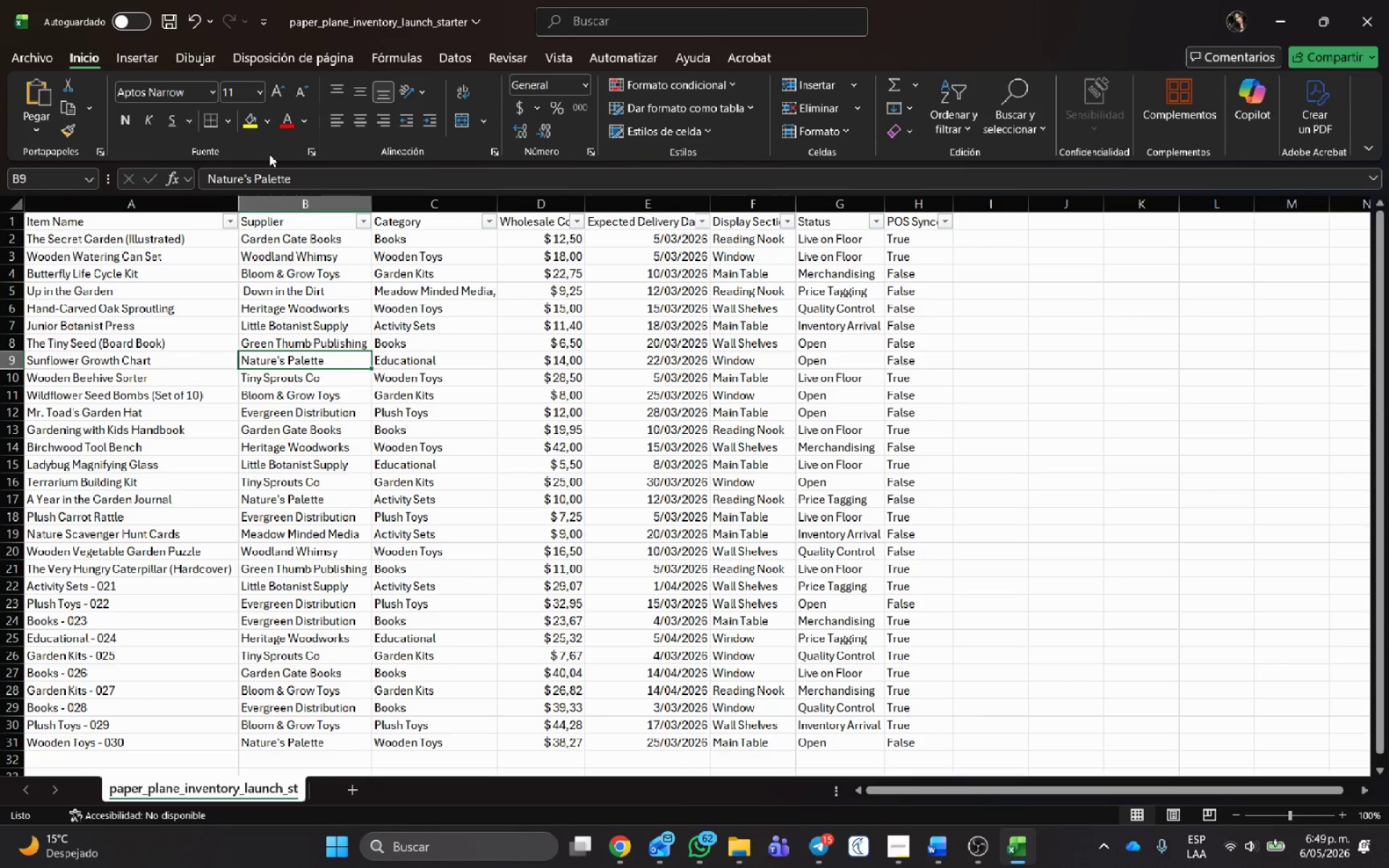 
left_click_drag(start_coordinate=[321, 179], to_coordinate=[51, 165])
 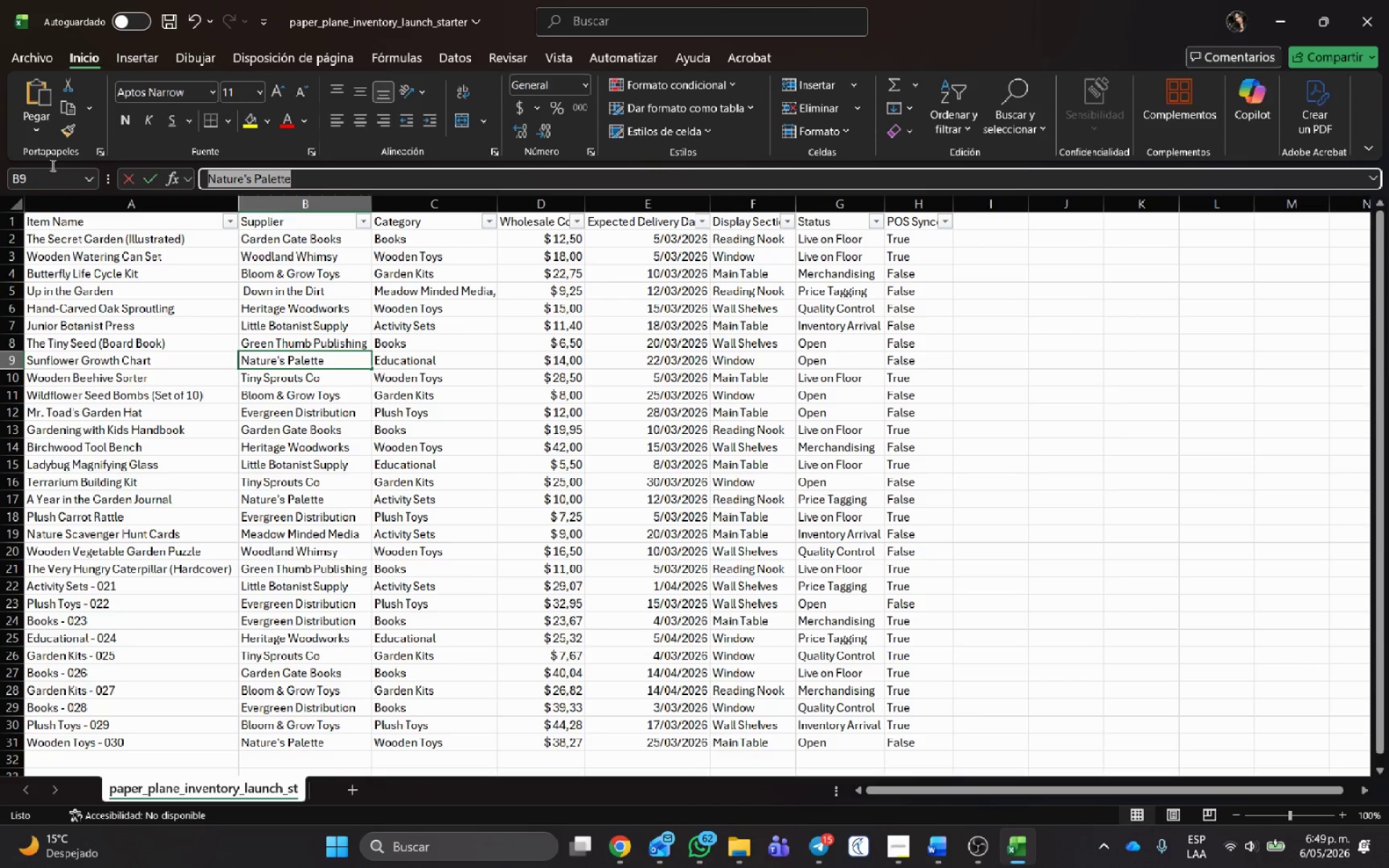 
key(Control+C)
 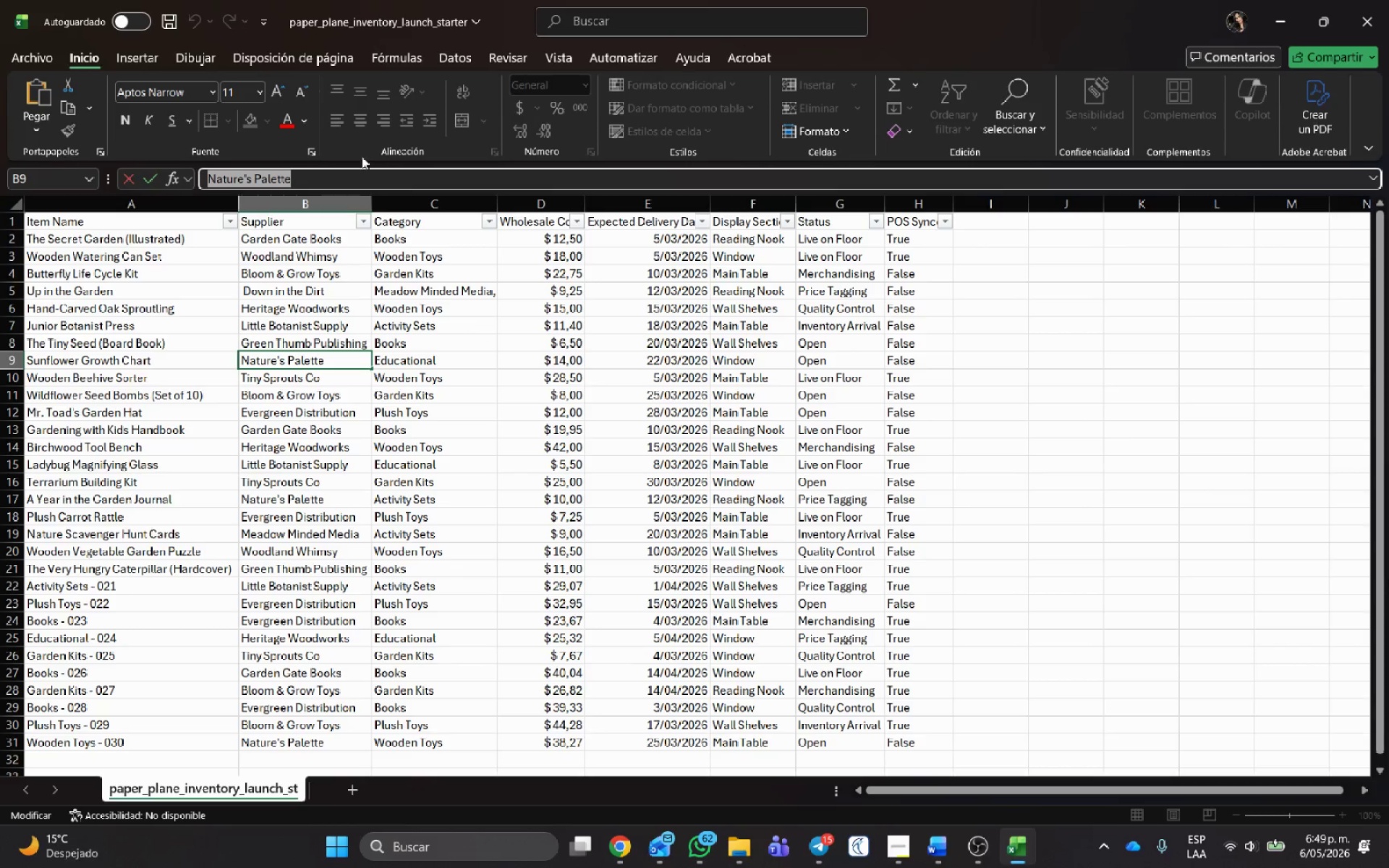 
key(Alt+AltLeft)
 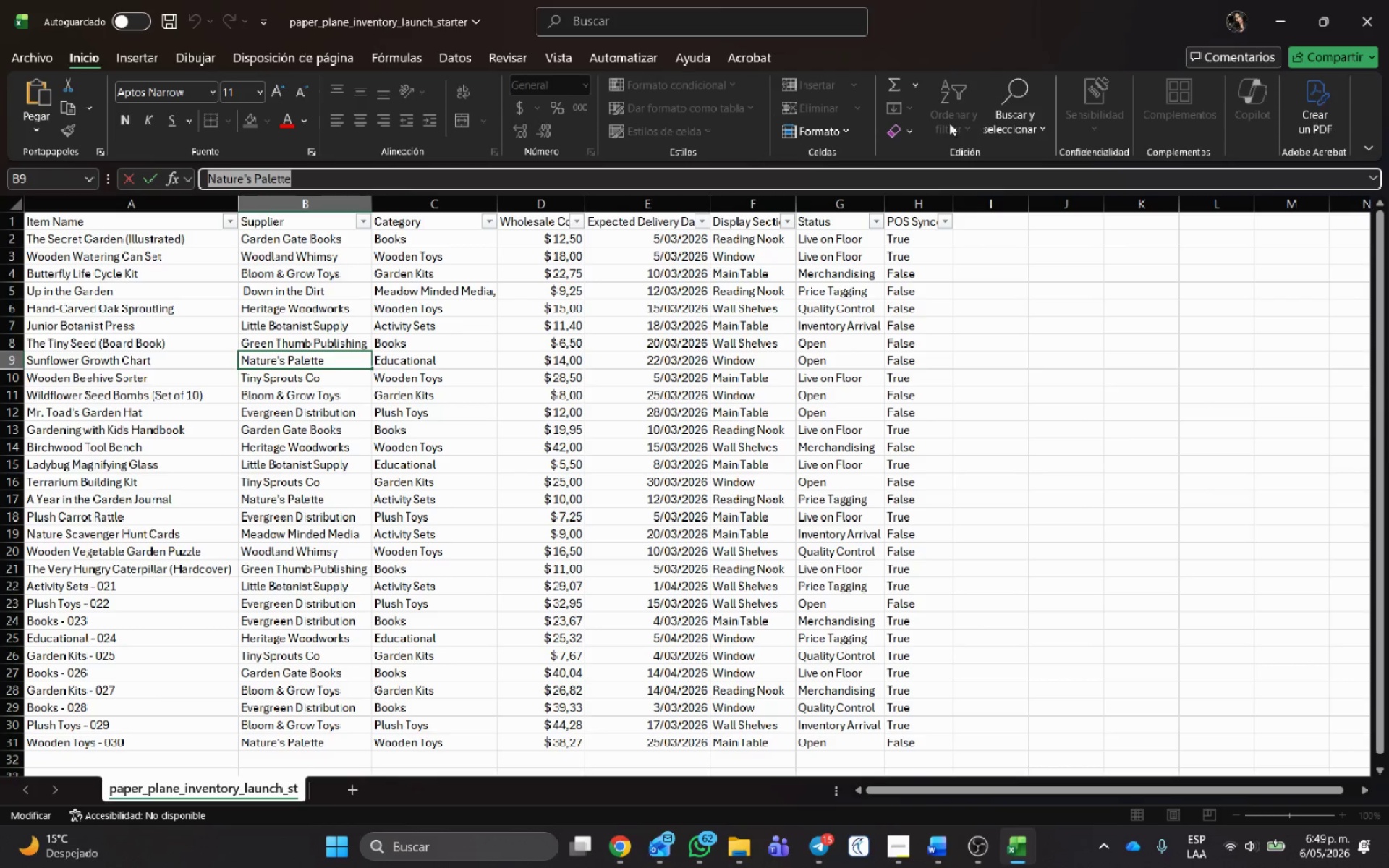 
key(Alt+Tab)
 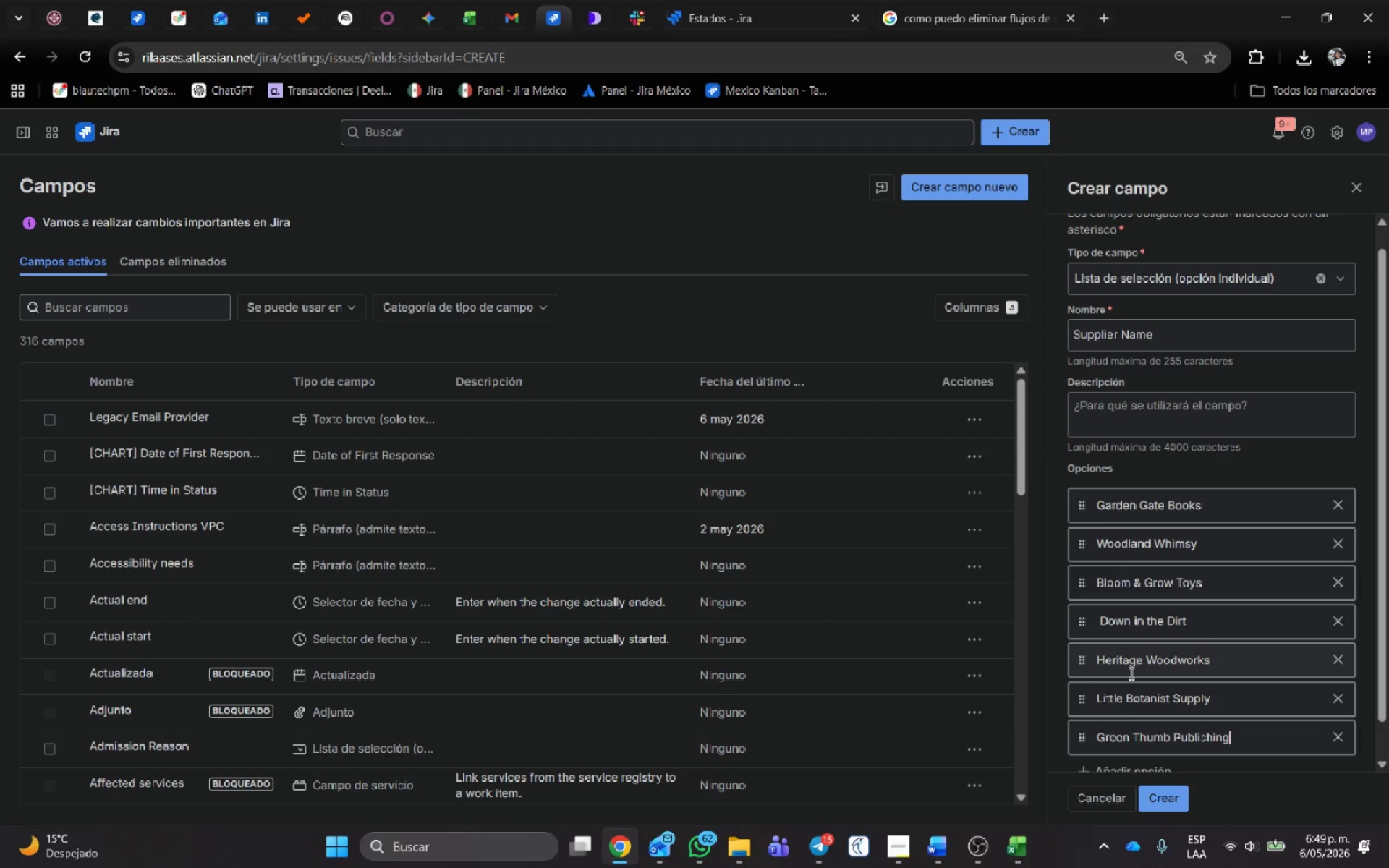 
left_click([1131, 728])
 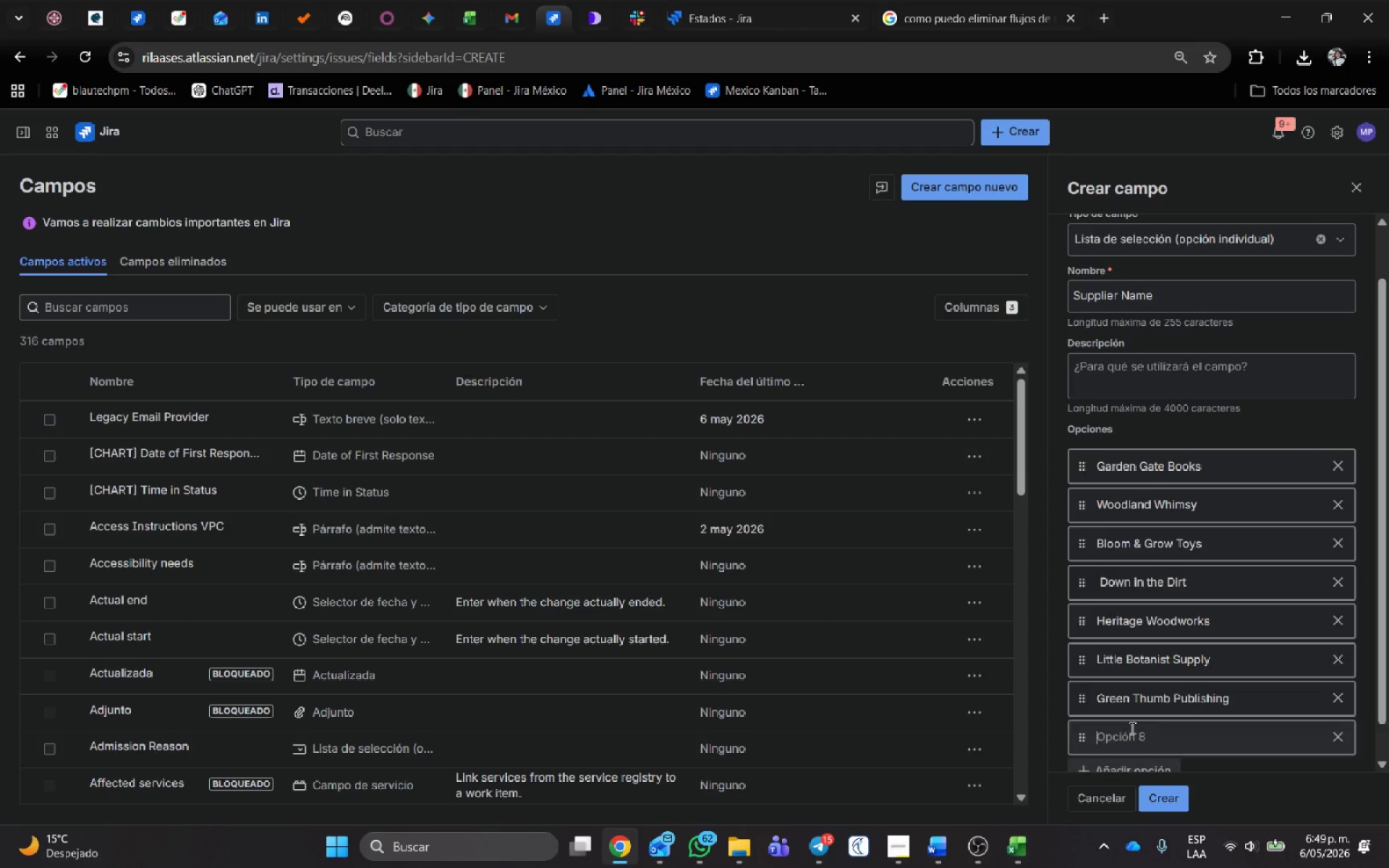 
scroll: coordinate [1131, 723], scroll_direction: down, amount: 3.0
 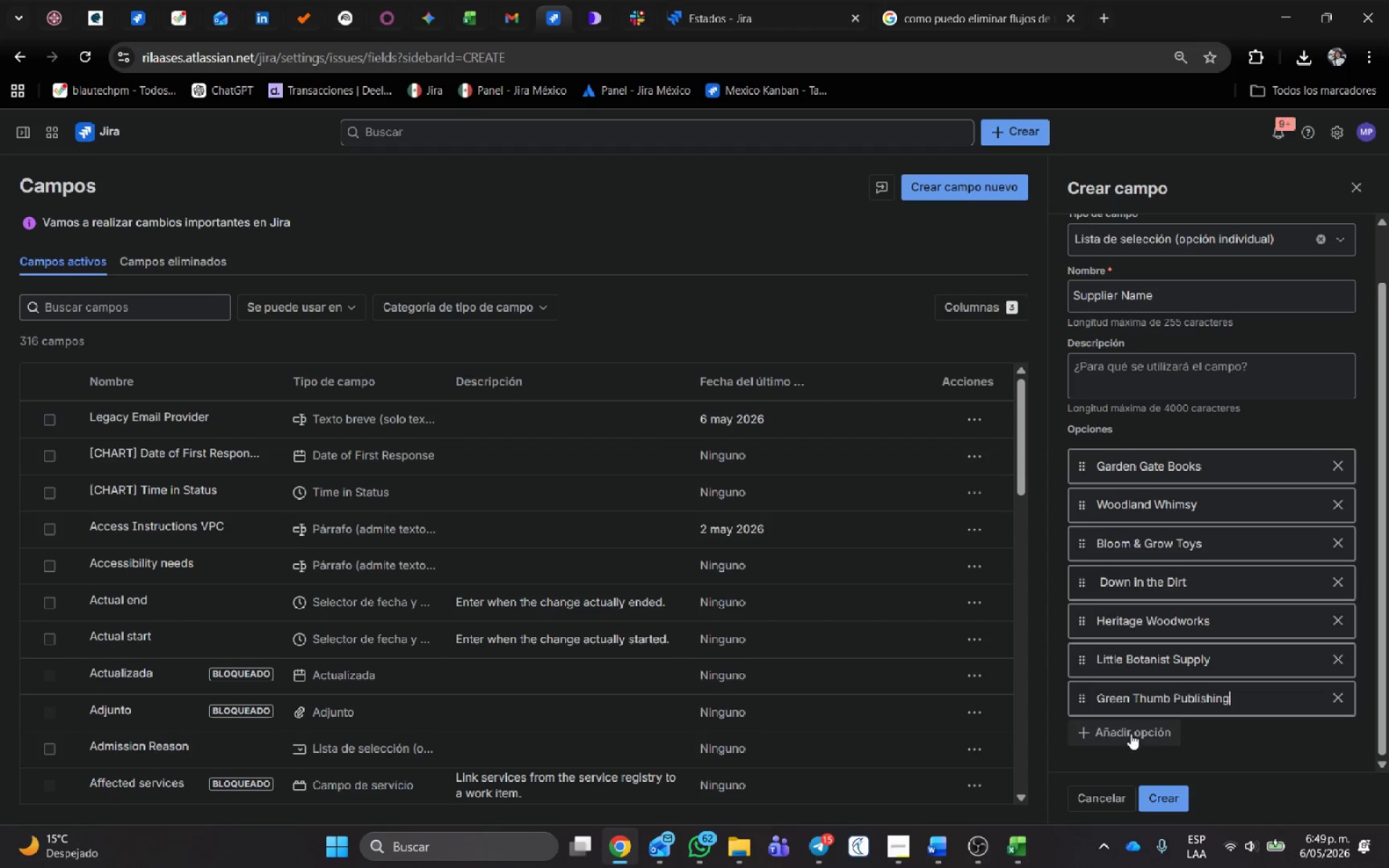 
key(Control+V)
 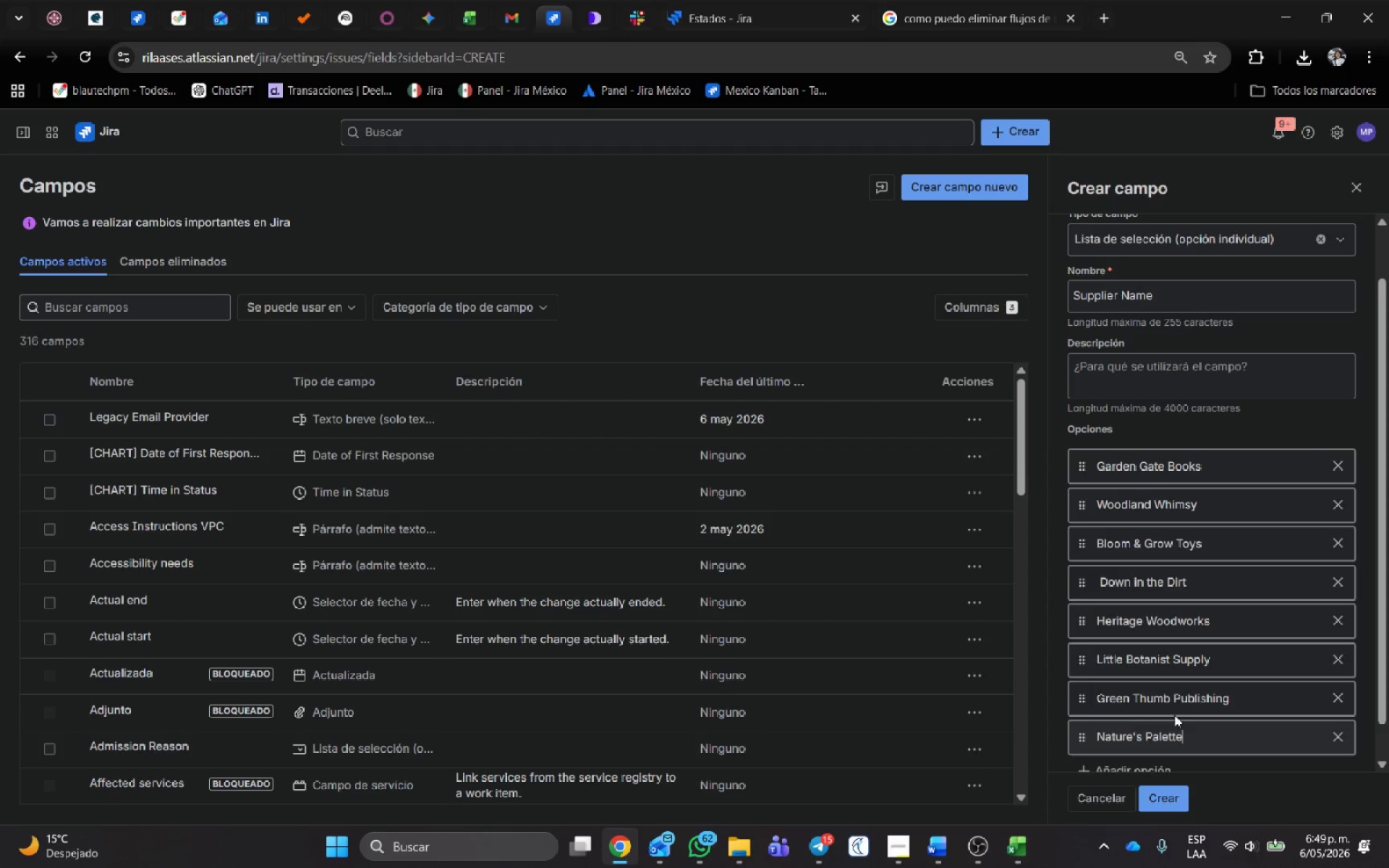 
key(Alt+Tab)
 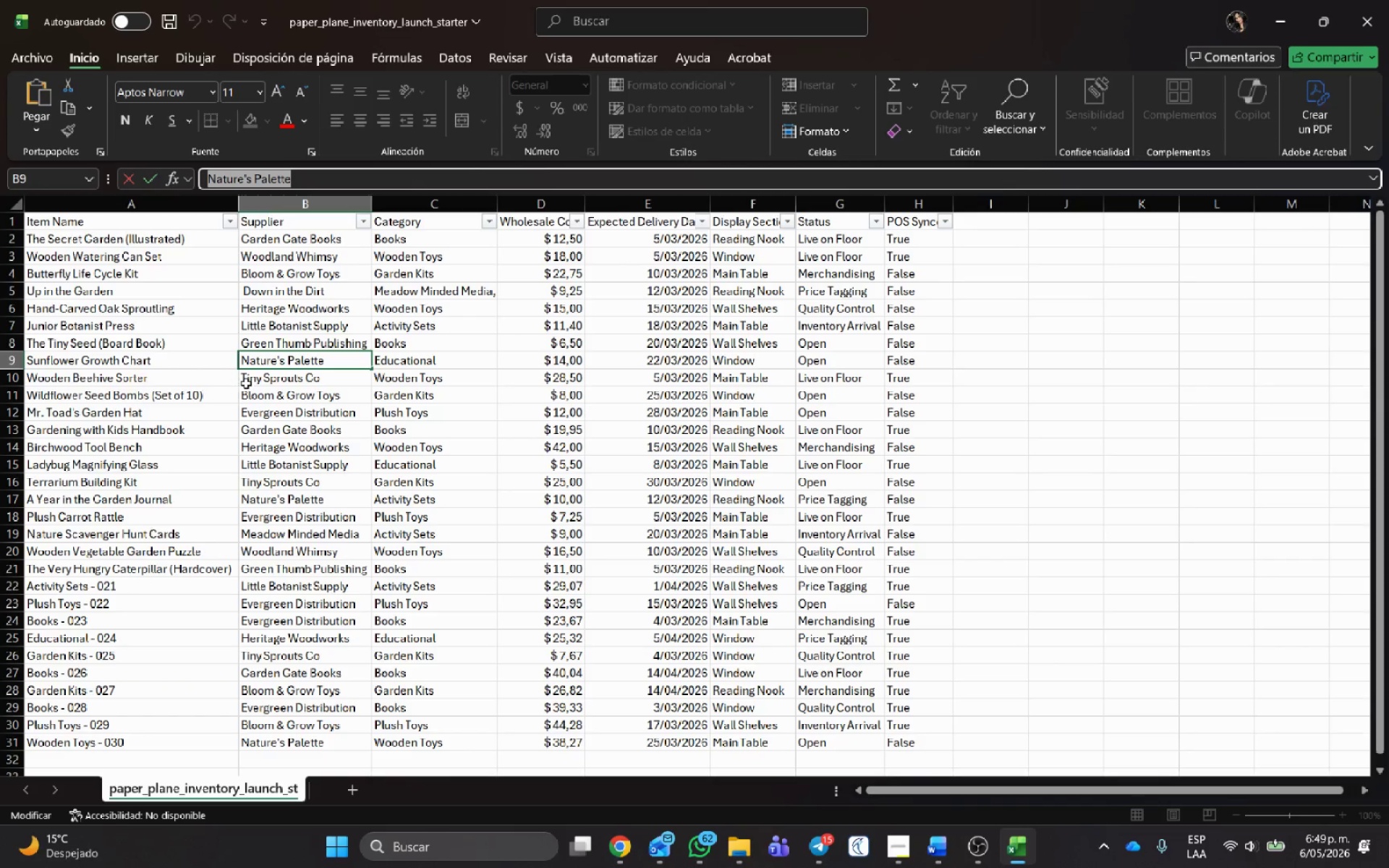 
left_click([275, 378])
 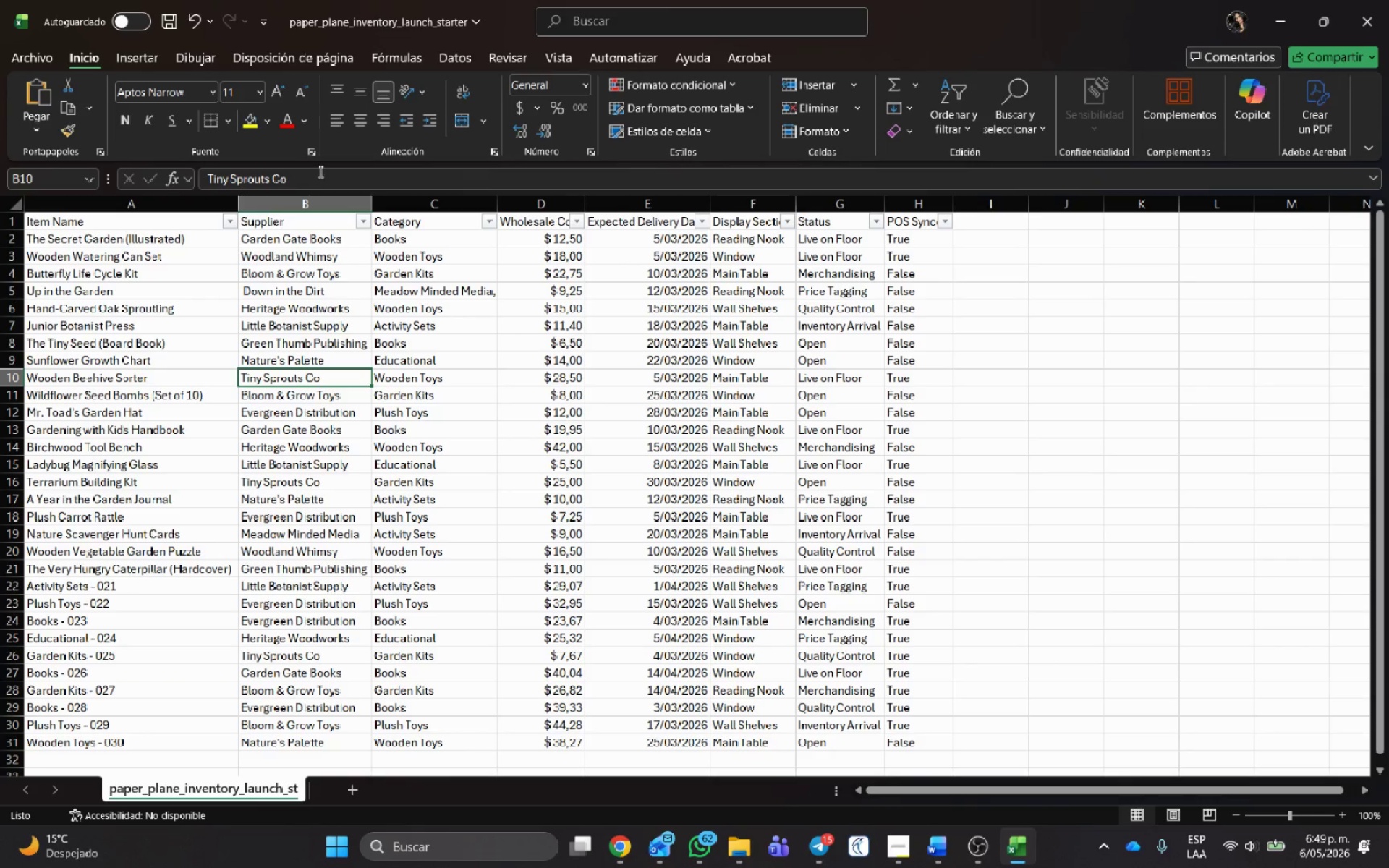 
left_click_drag(start_coordinate=[309, 176], to_coordinate=[143, 180])
 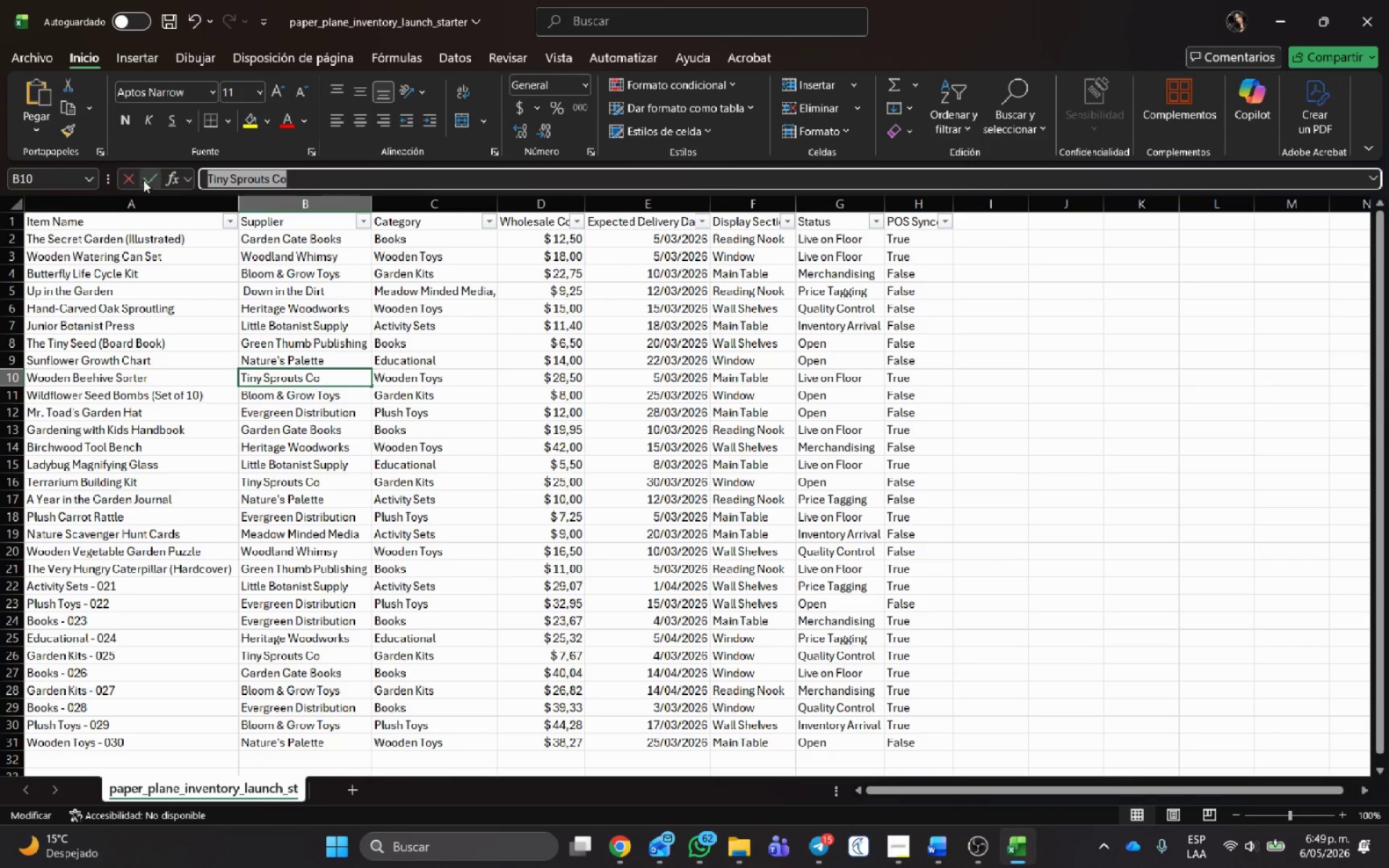 
key(Control+C)
 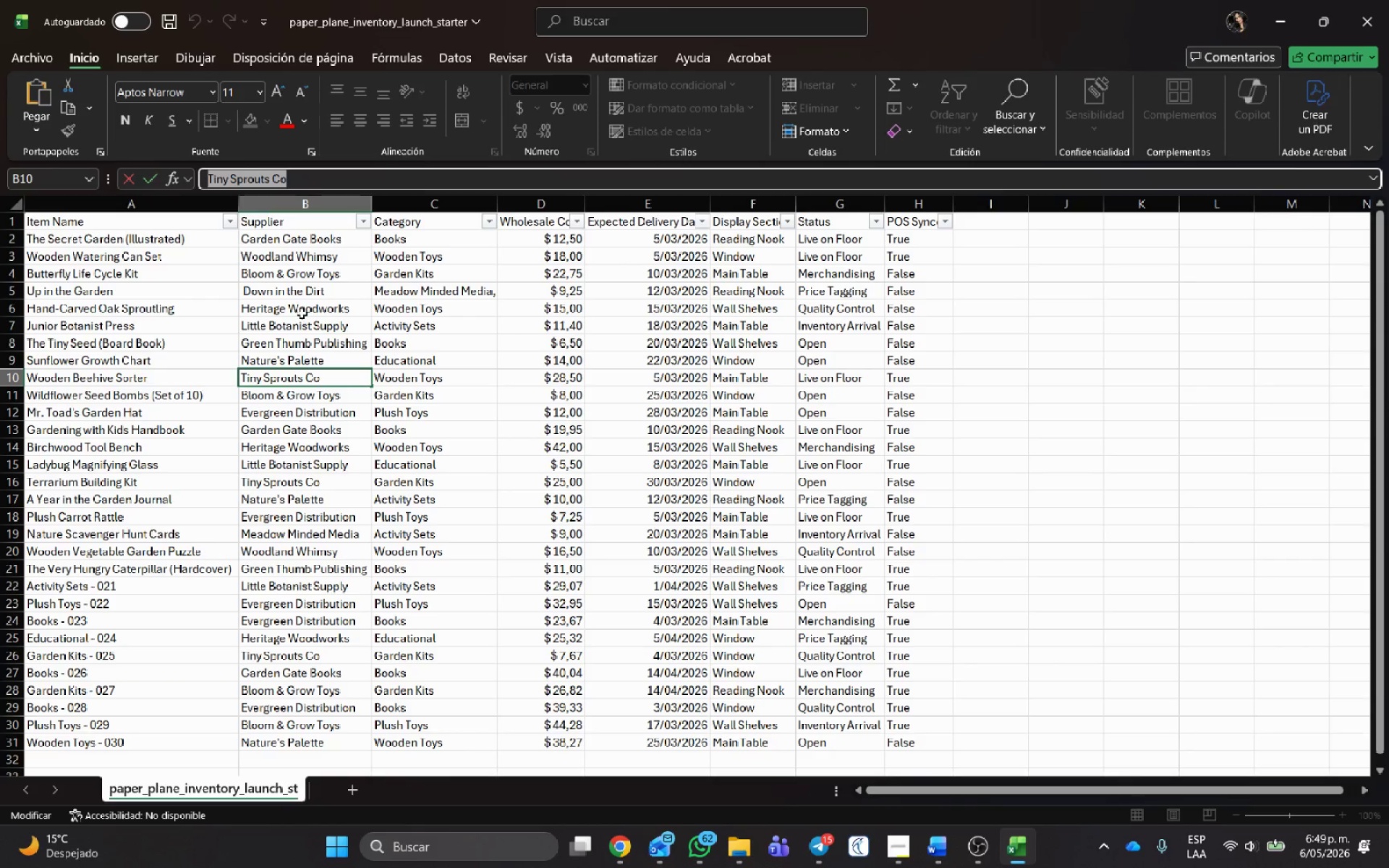 
key(Alt+AltLeft)
 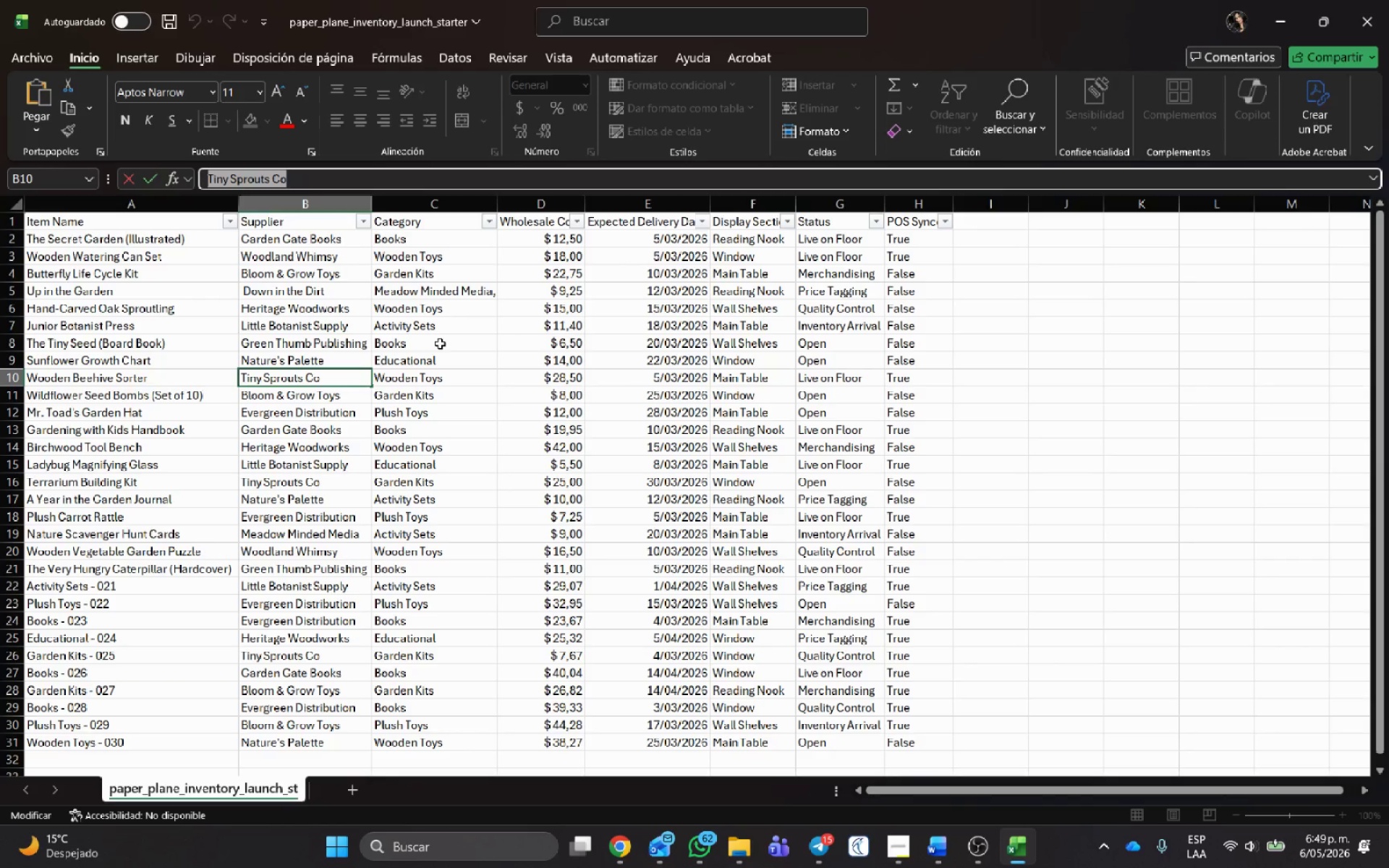 
key(Alt+Tab)
 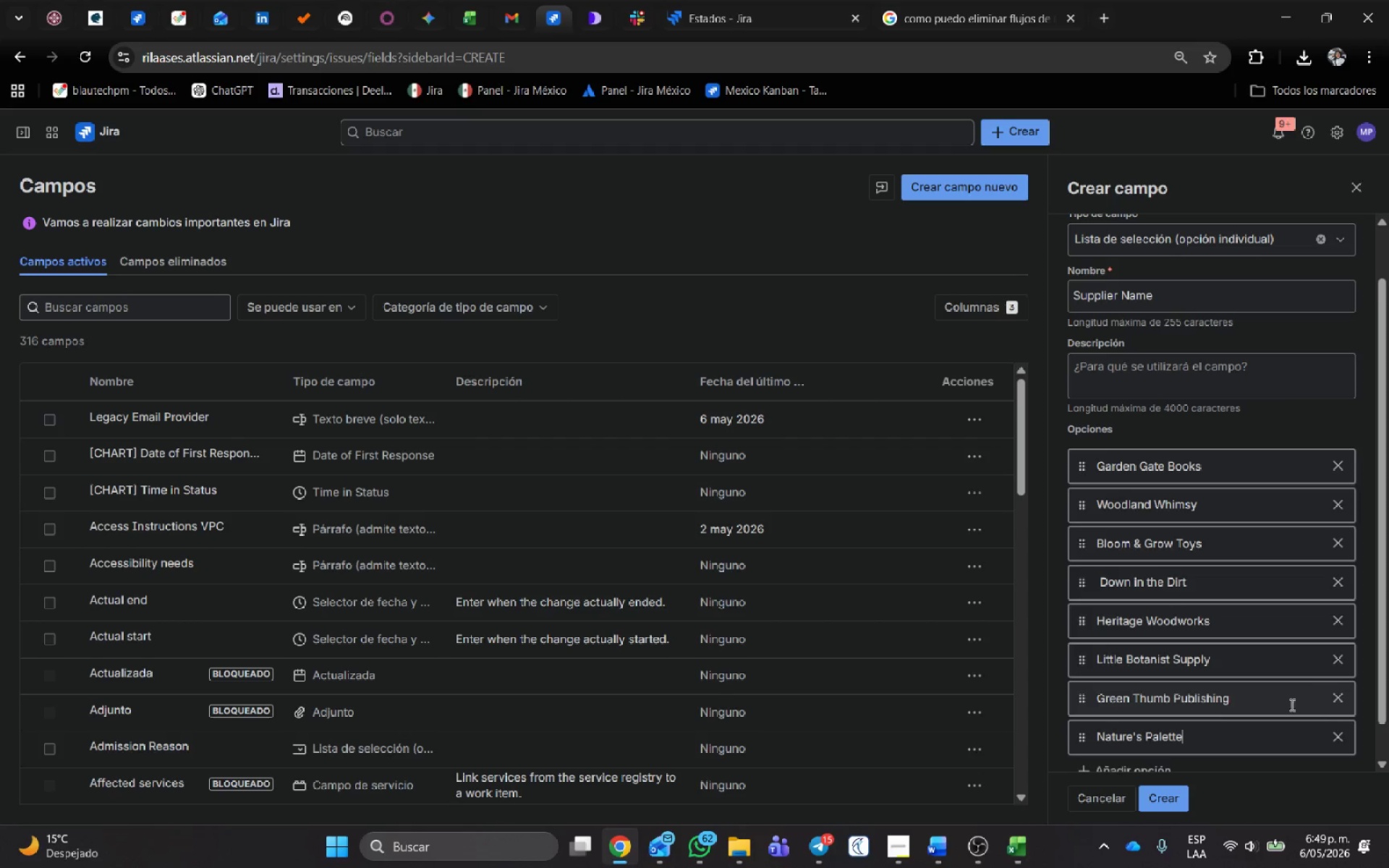 
left_click([1145, 731])
 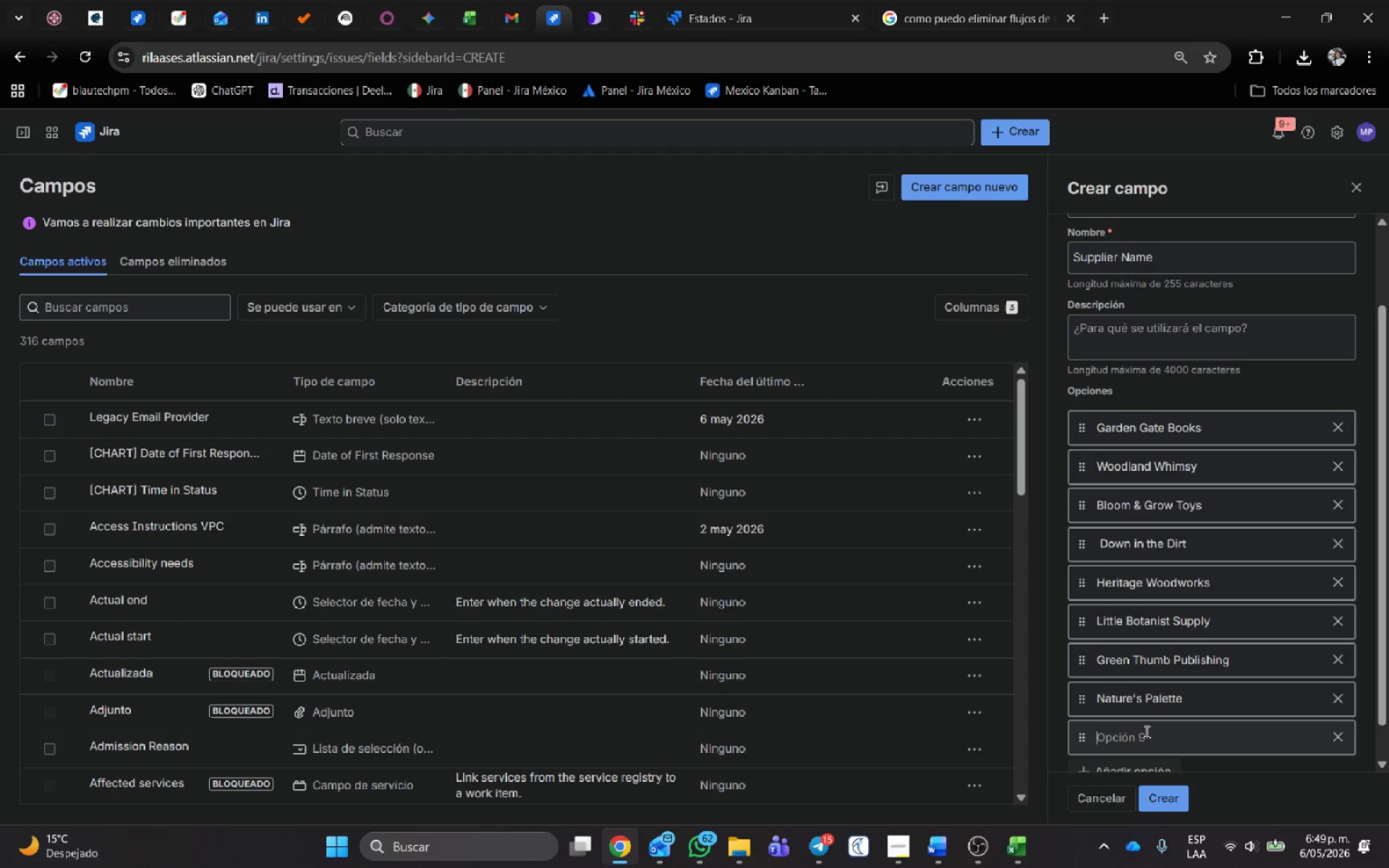 
scroll: coordinate [1163, 699], scroll_direction: down, amount: 4.0
 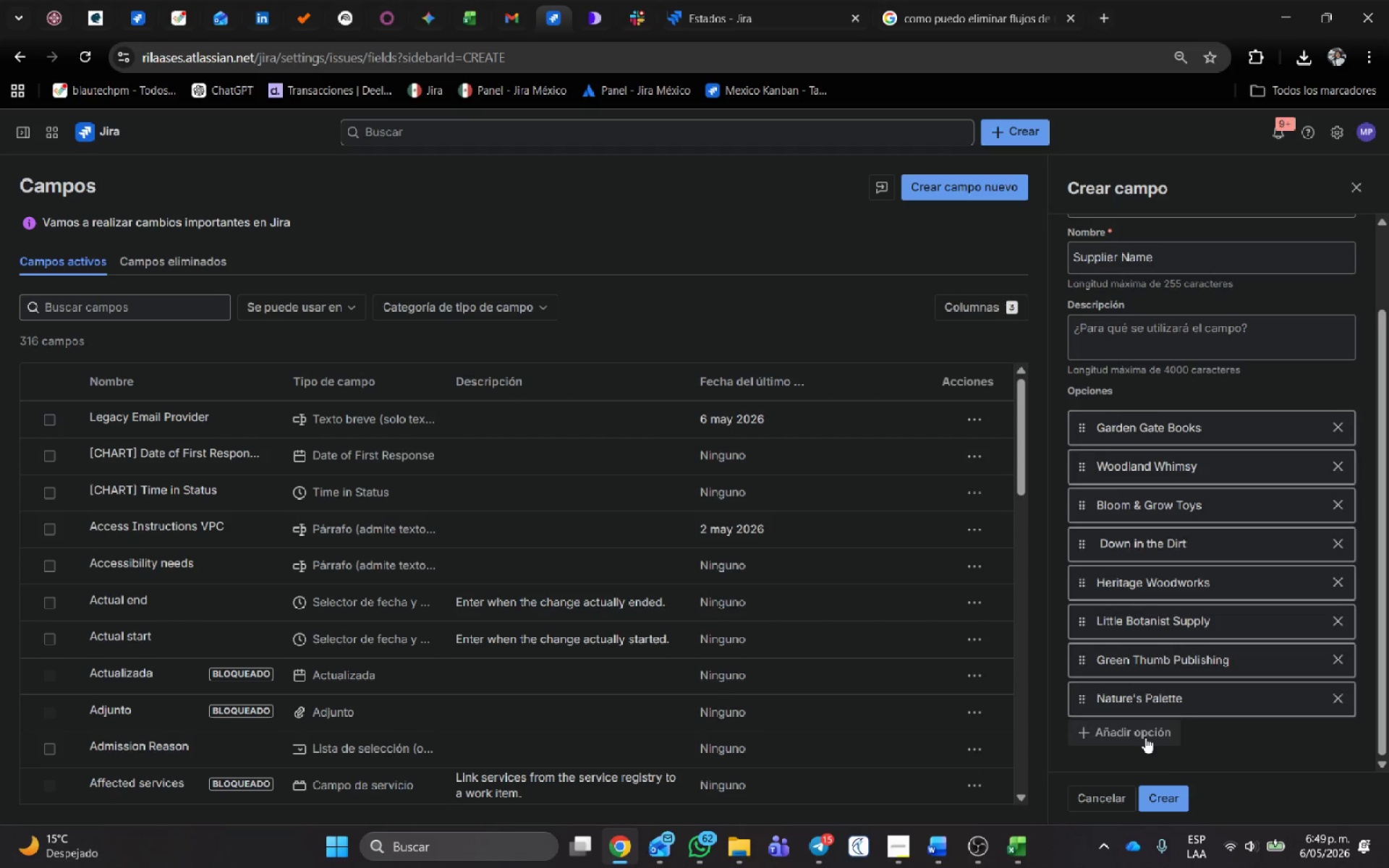 
key(Control+V)
 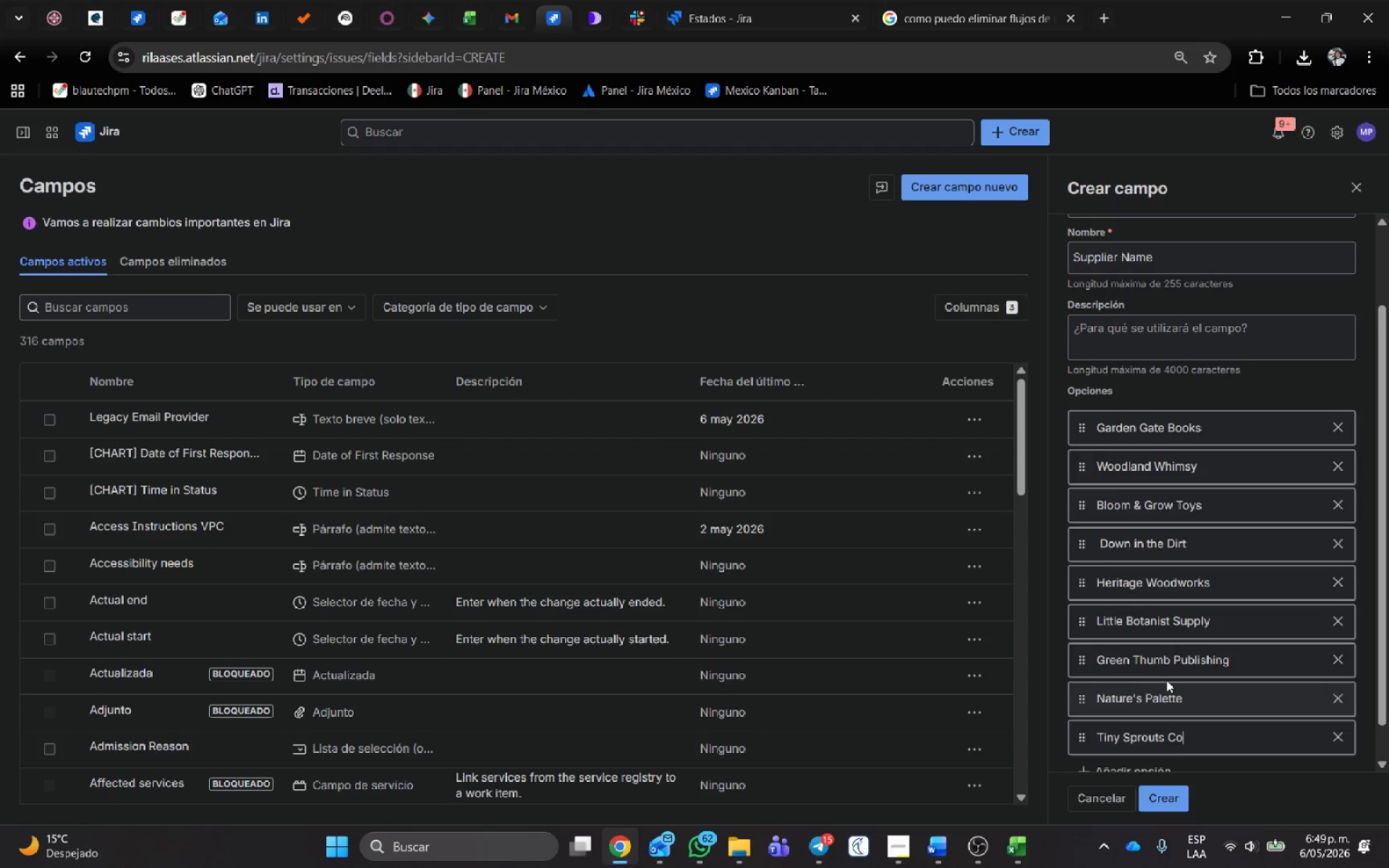 
key(Alt+AltLeft)
 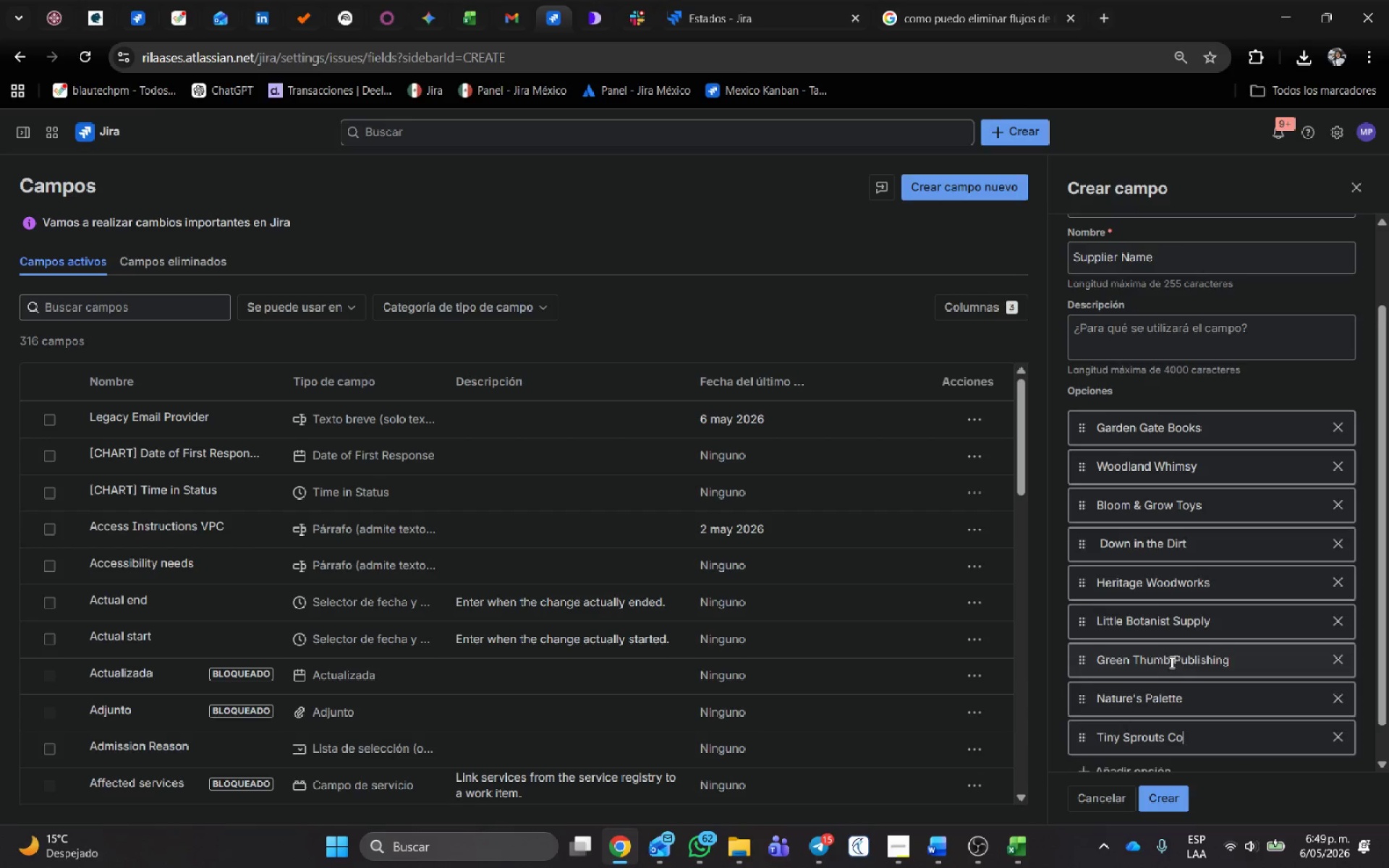 
key(Alt+Tab)
 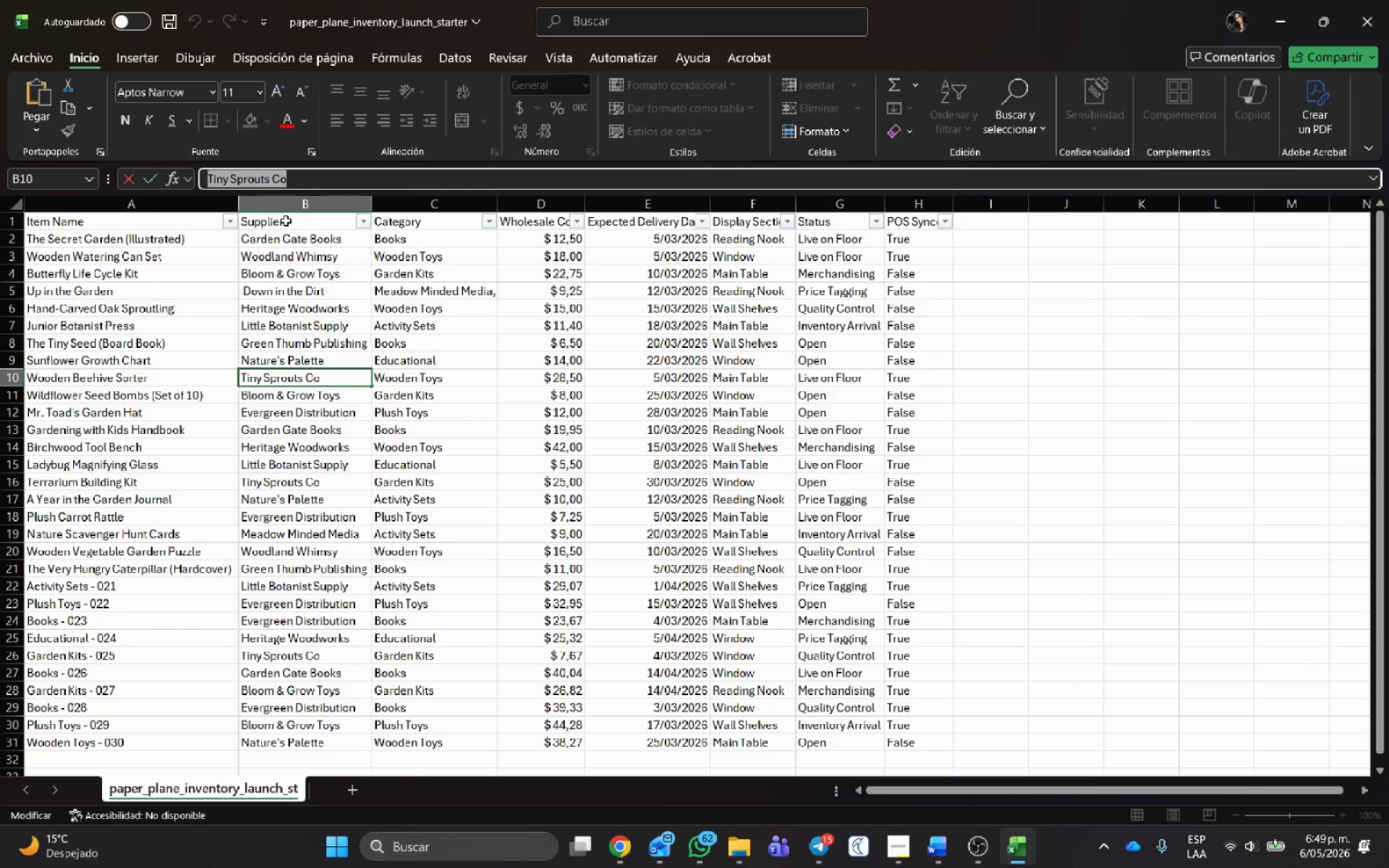 
scroll: coordinate [312, 307], scroll_direction: up, amount: 4.0
 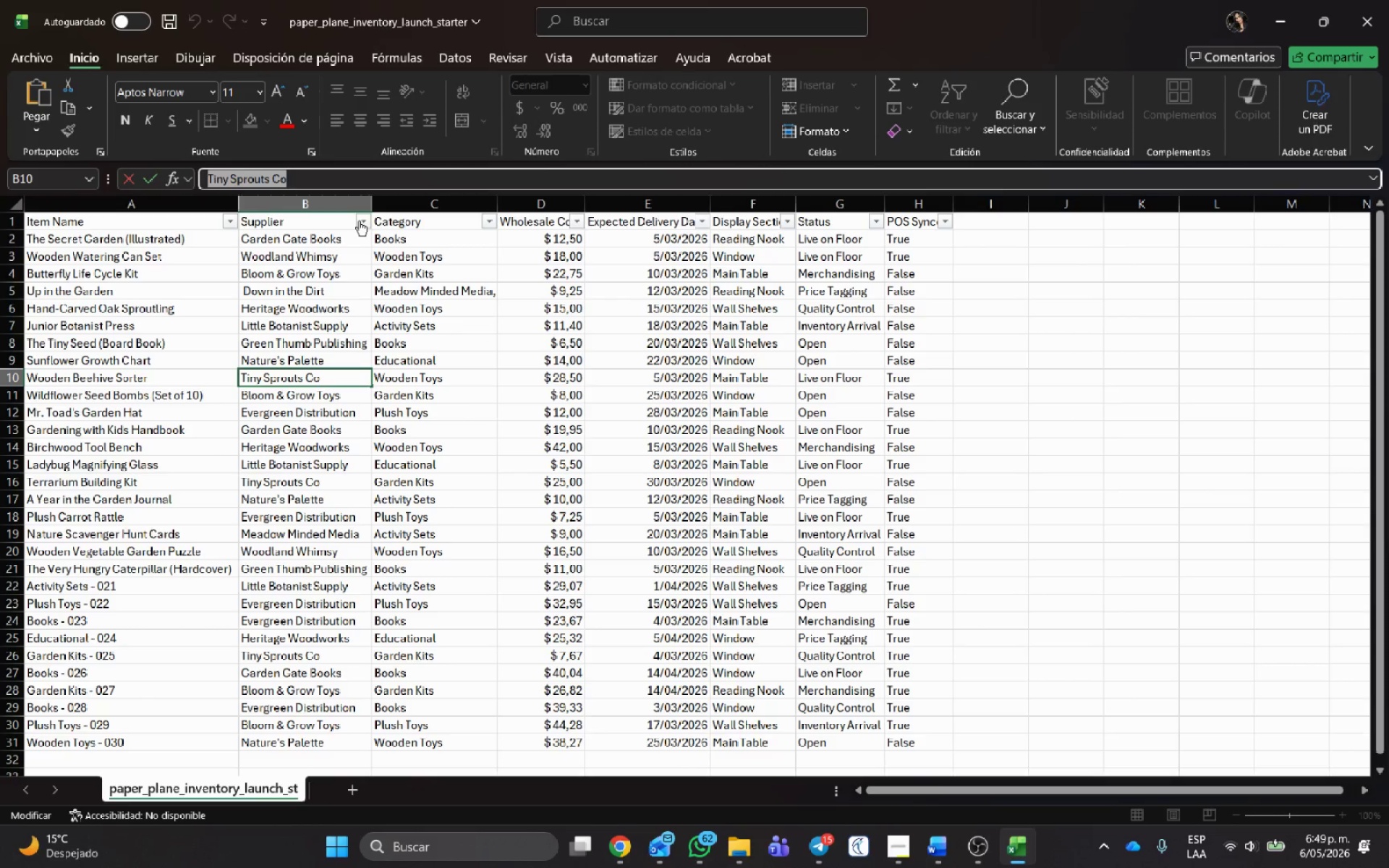 
left_click([359, 221])
 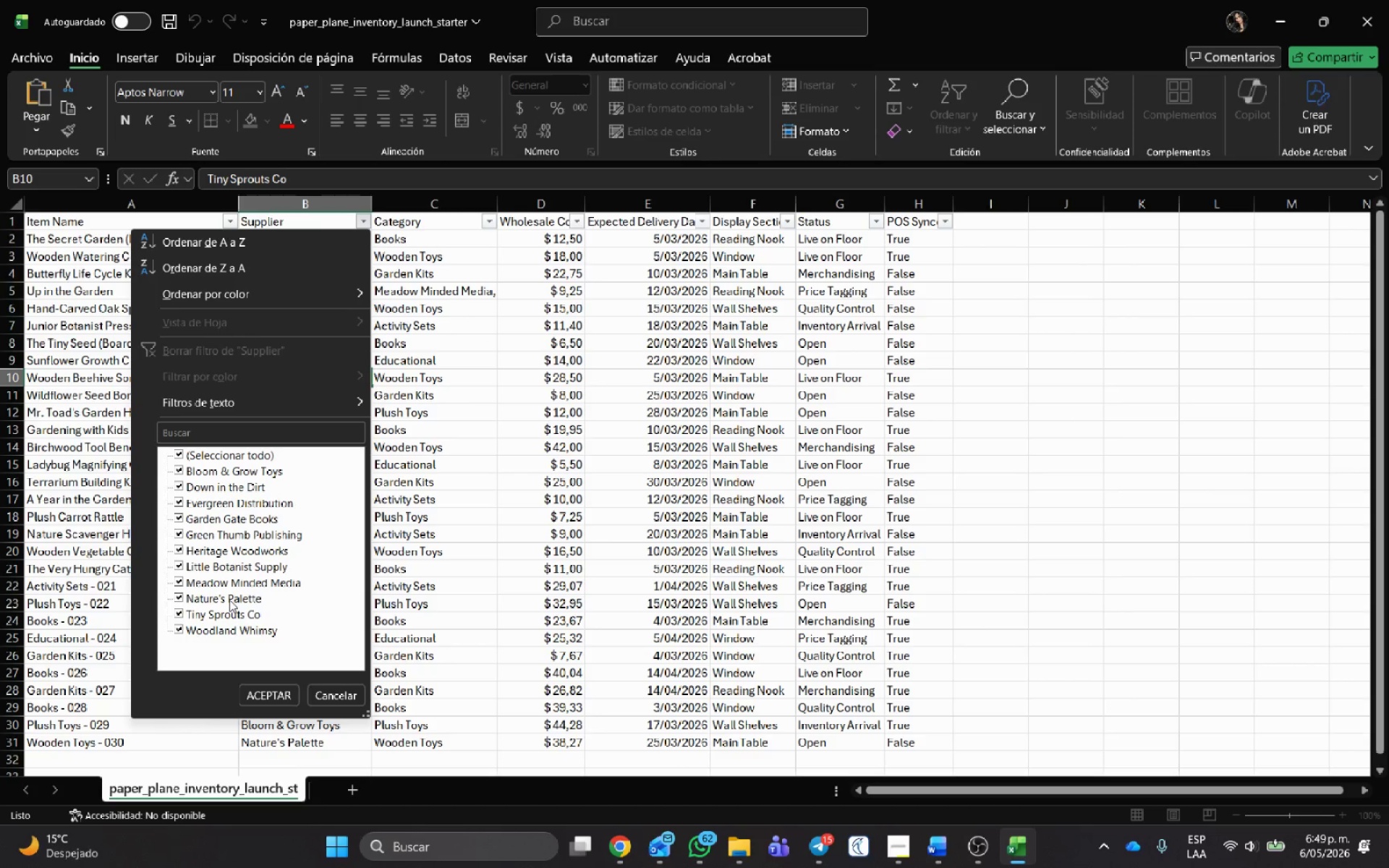 
wait(6.75)
 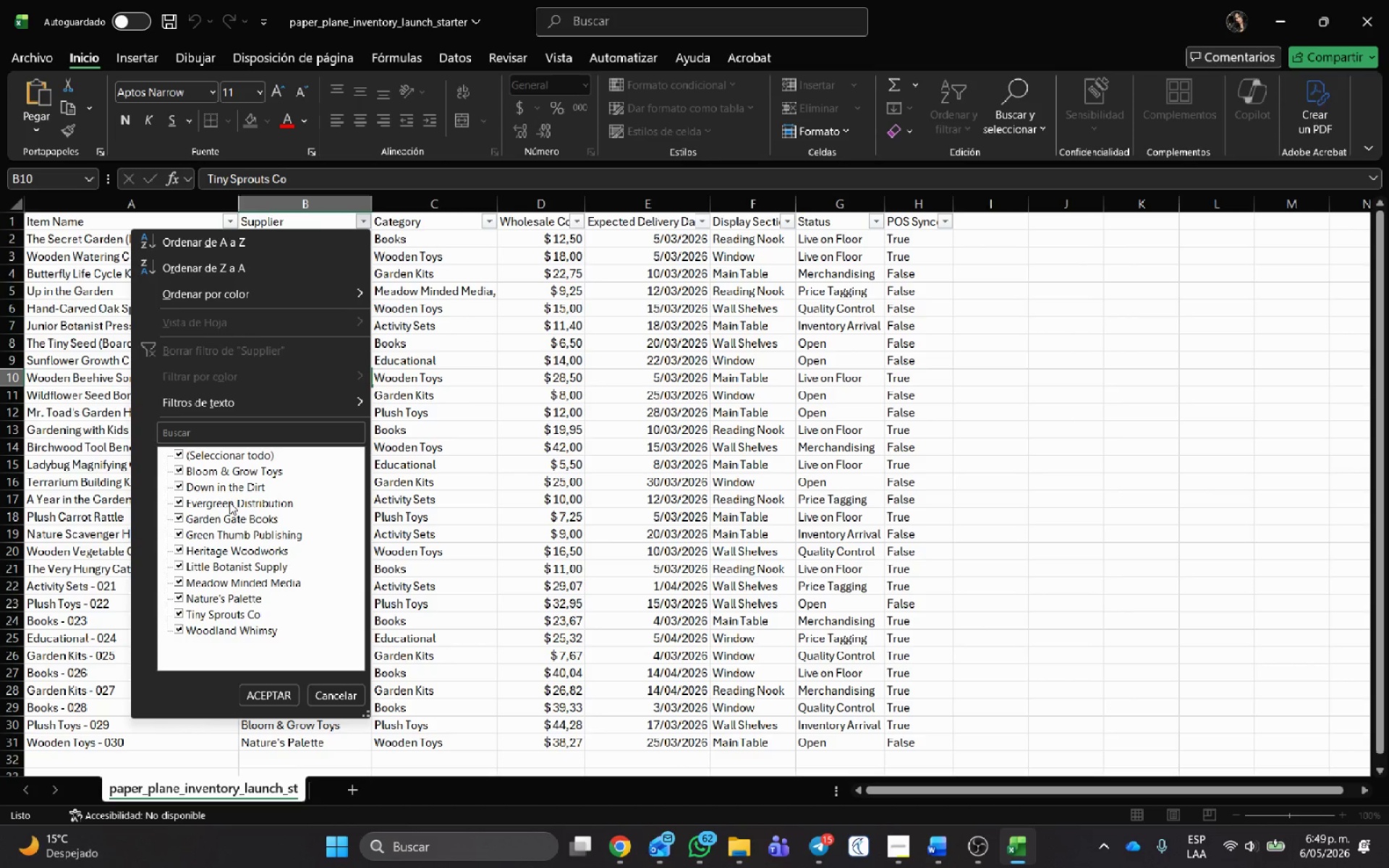 
key(Escape)
 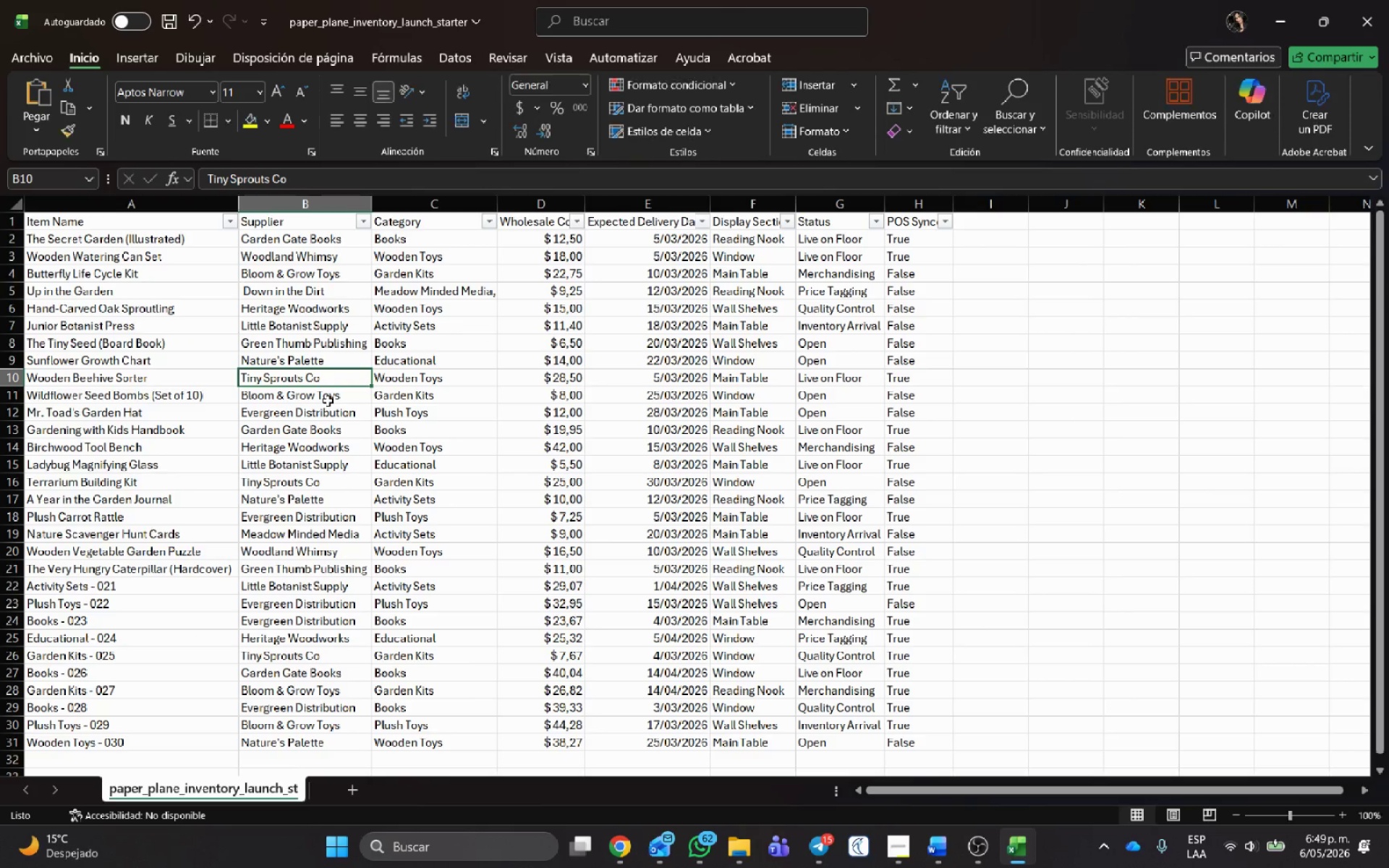 
left_click([328, 401])
 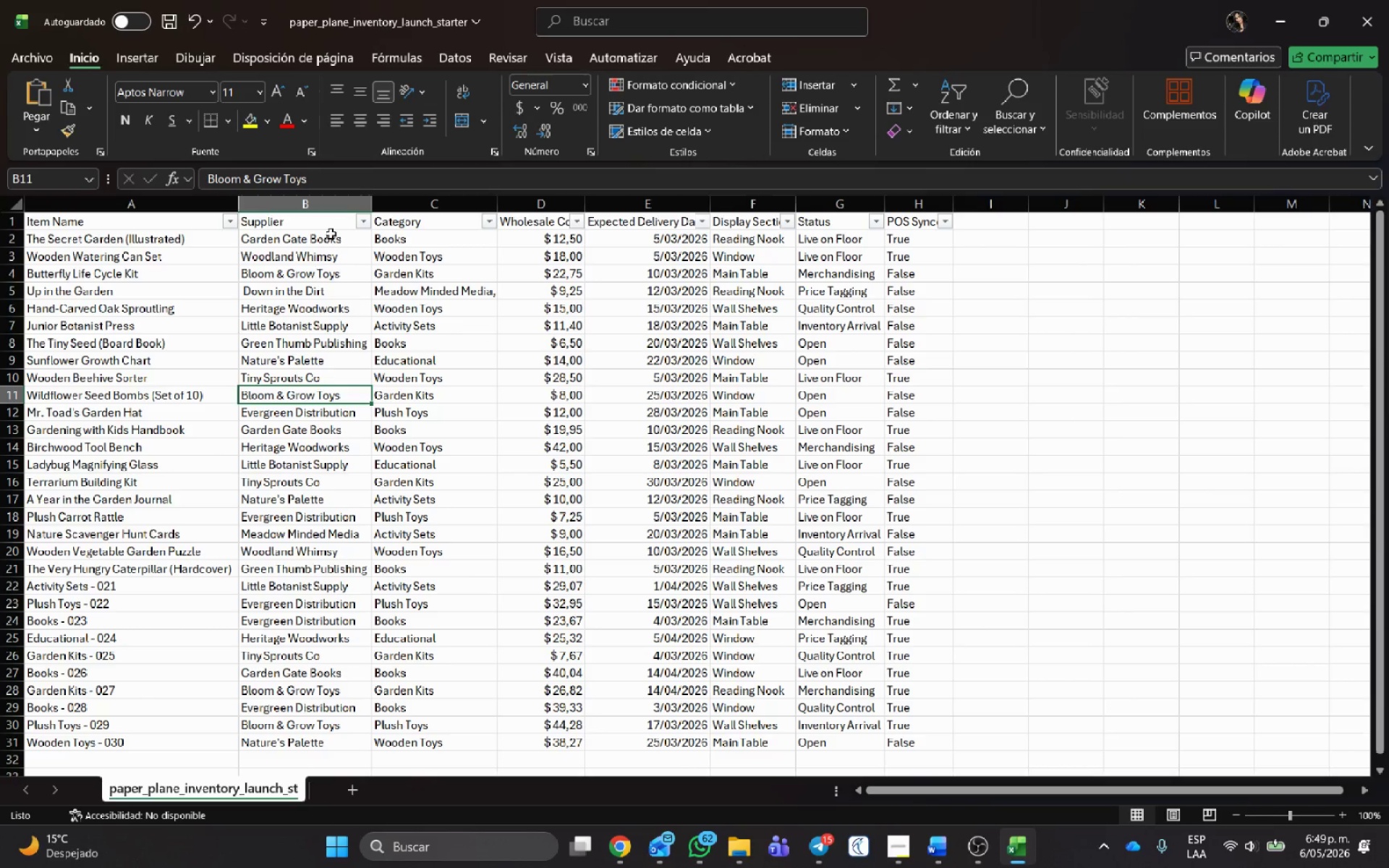 
wait(5.03)
 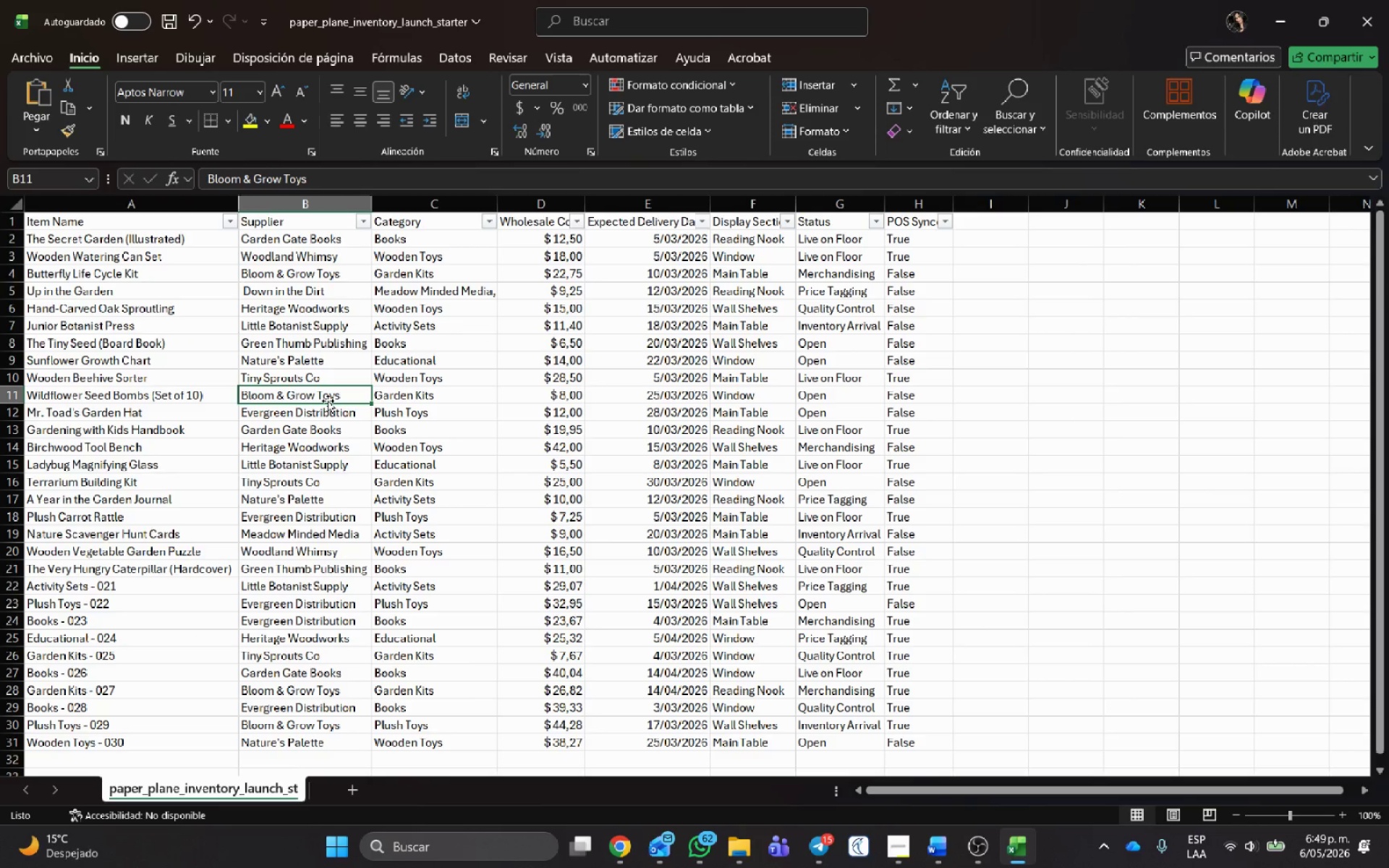 
left_click_drag(start_coordinate=[327, 177], to_coordinate=[9, 179])
 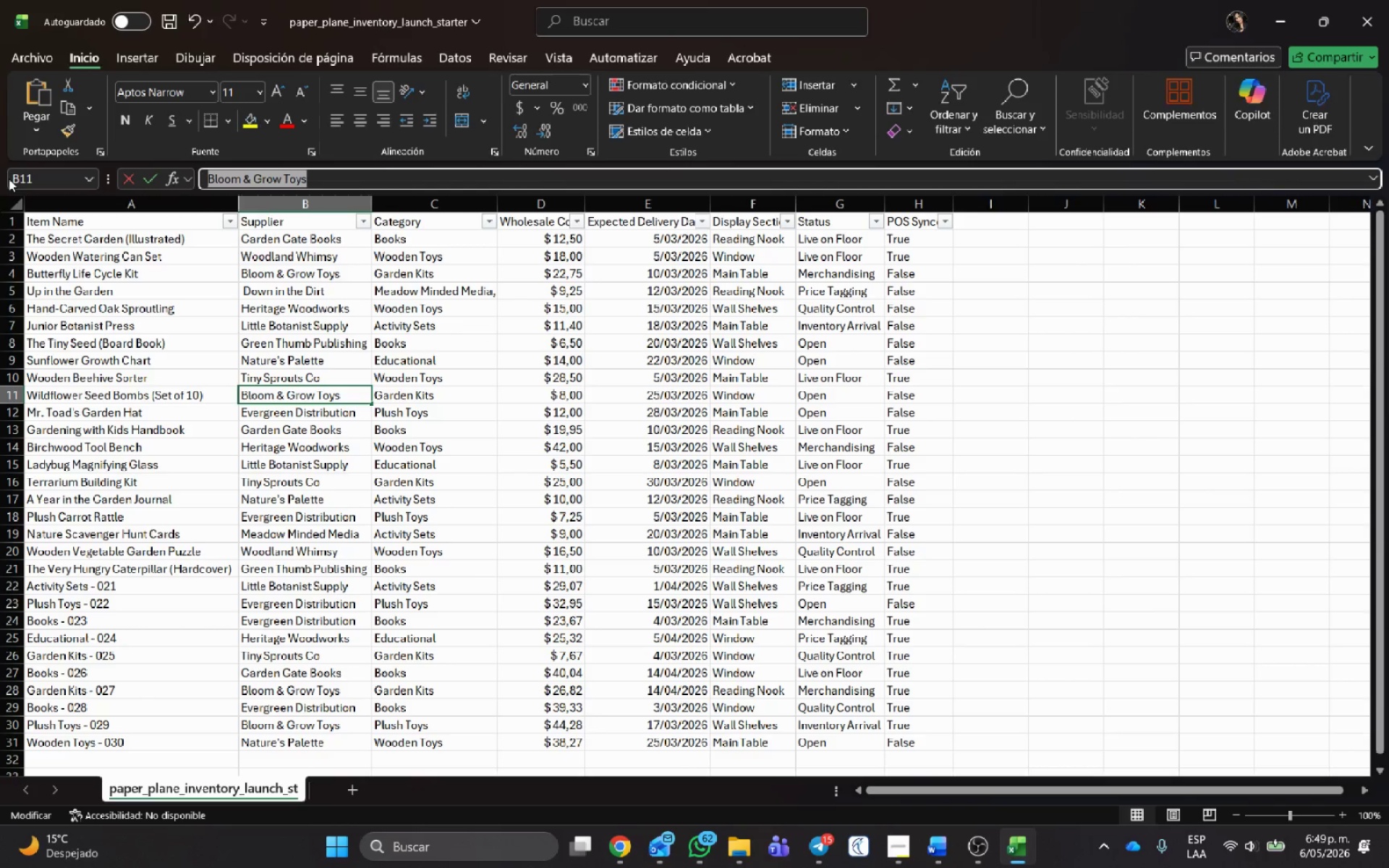 
key(Control+C)
 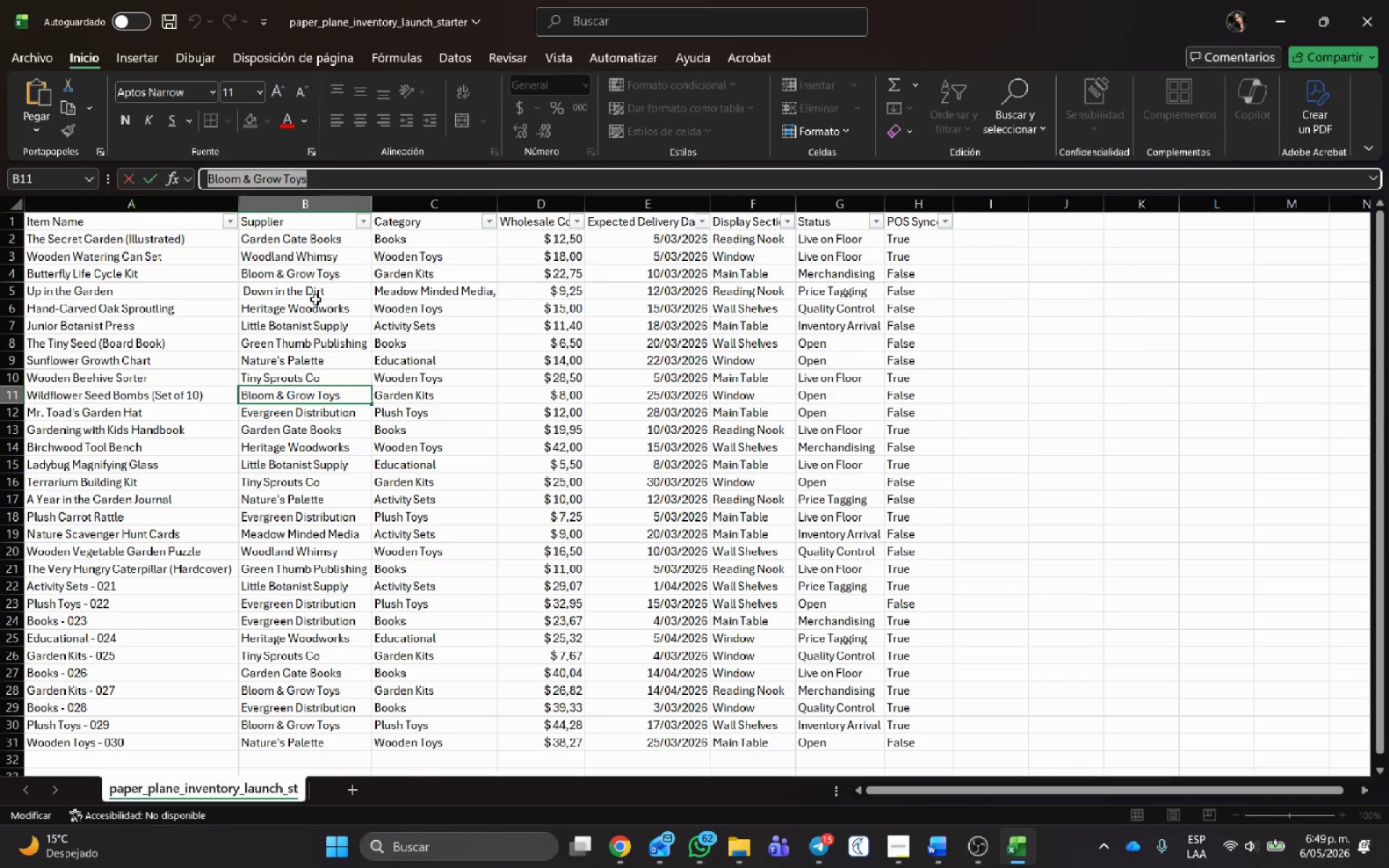 
key(Alt+AltLeft)
 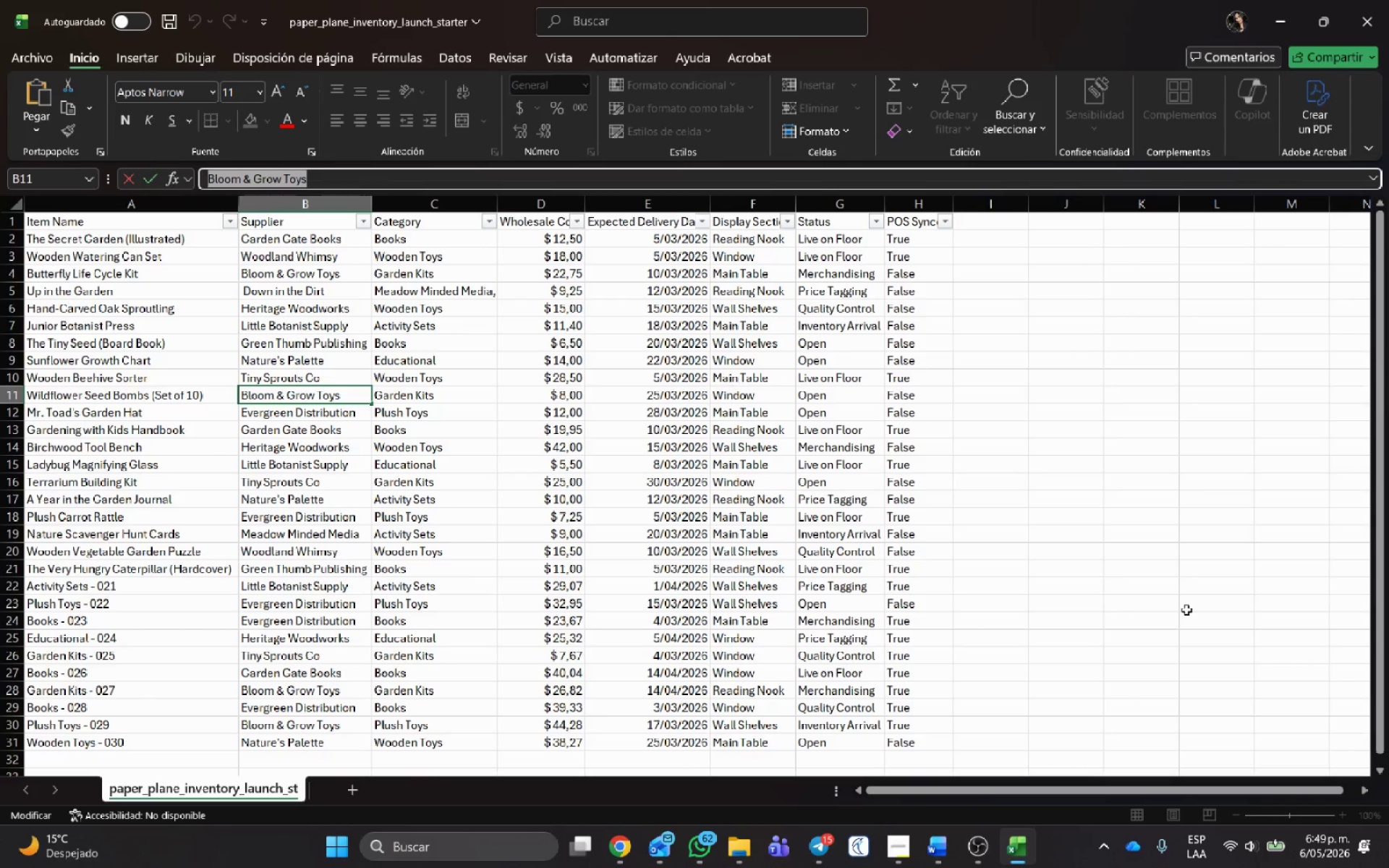 
key(Alt+Tab)
 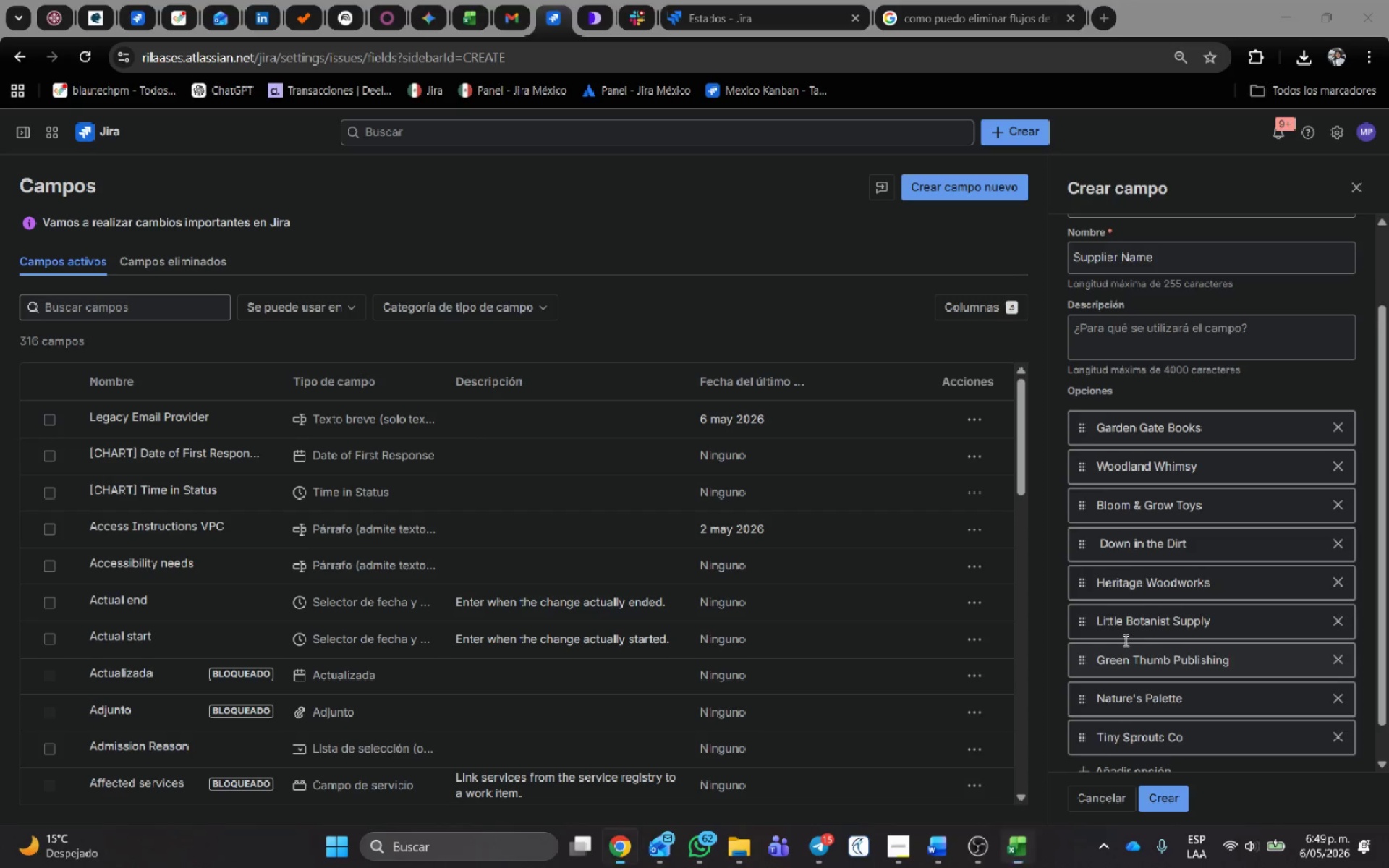 
scroll: coordinate [1124, 640], scroll_direction: down, amount: 2.0
 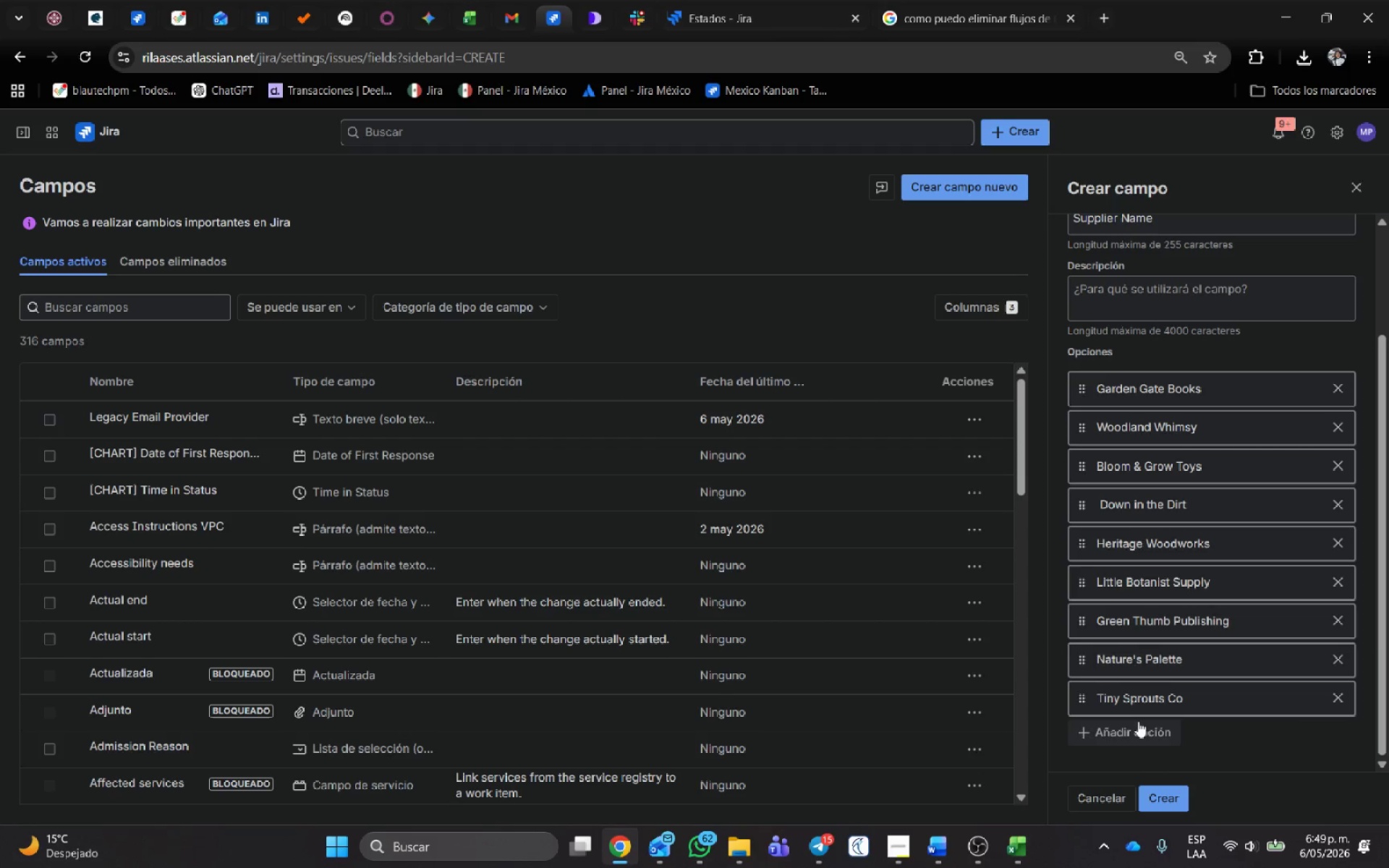 
left_click([1139, 722])
 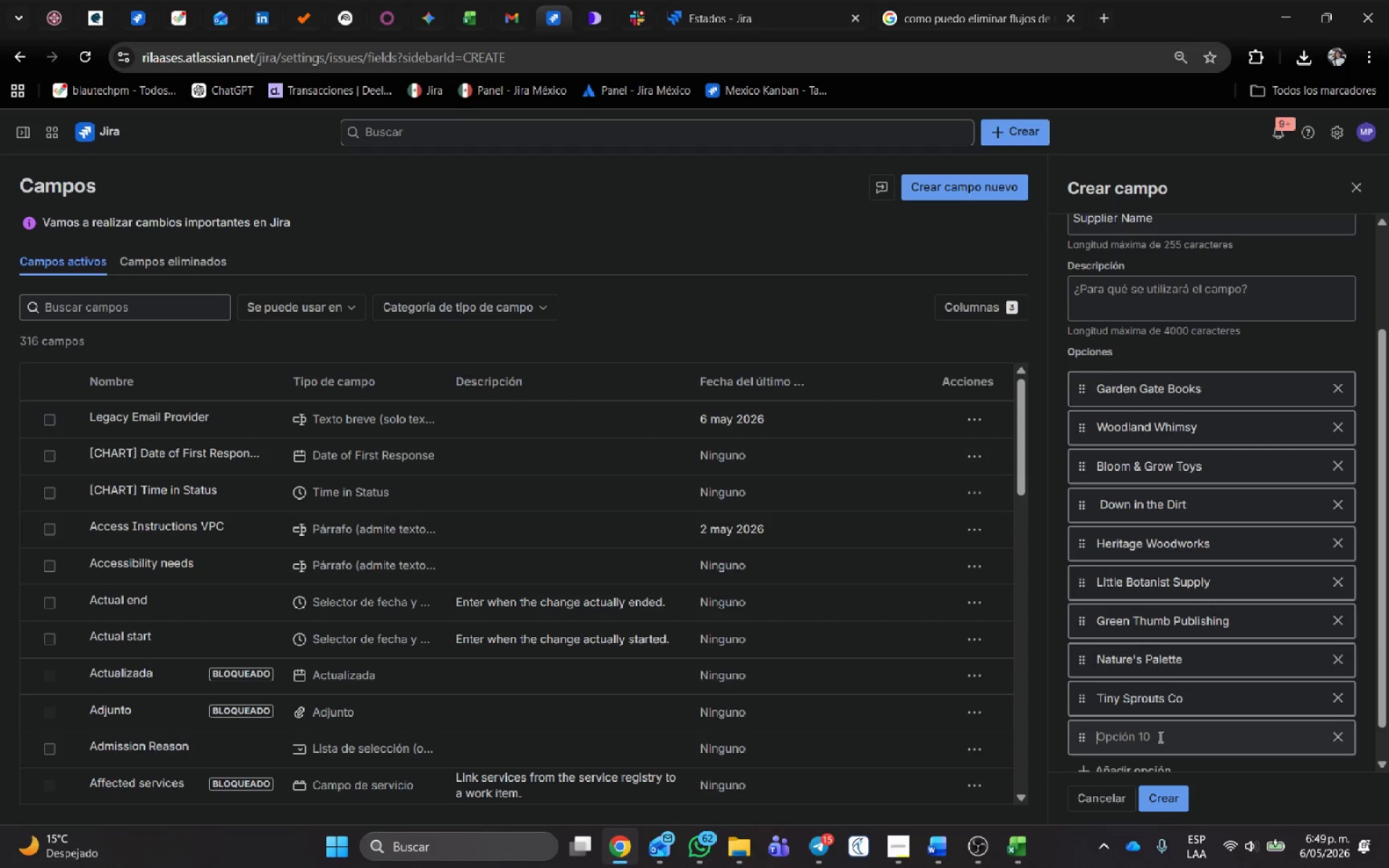 
left_click([1159, 736])
 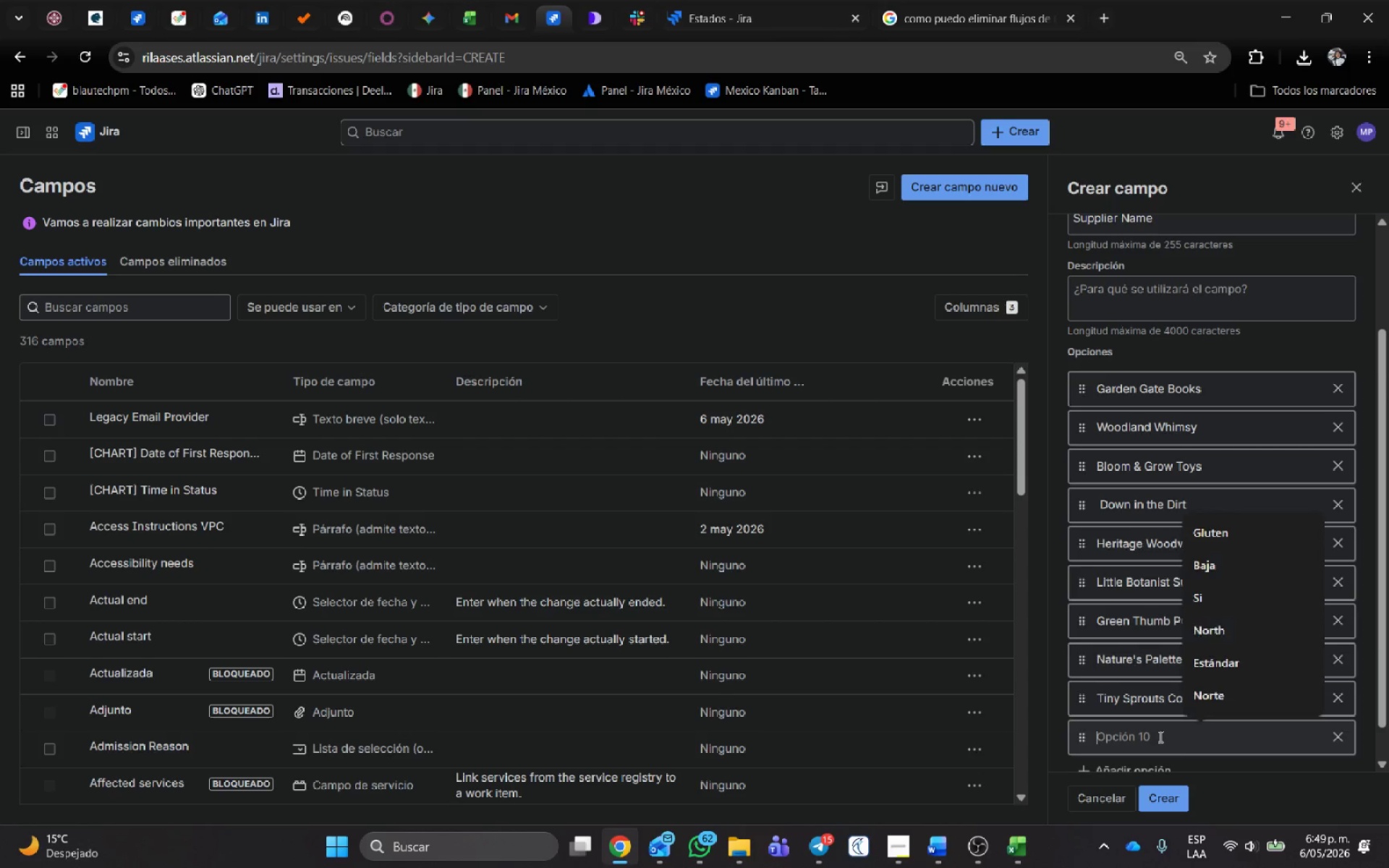 
key(Control+ControlLeft)
 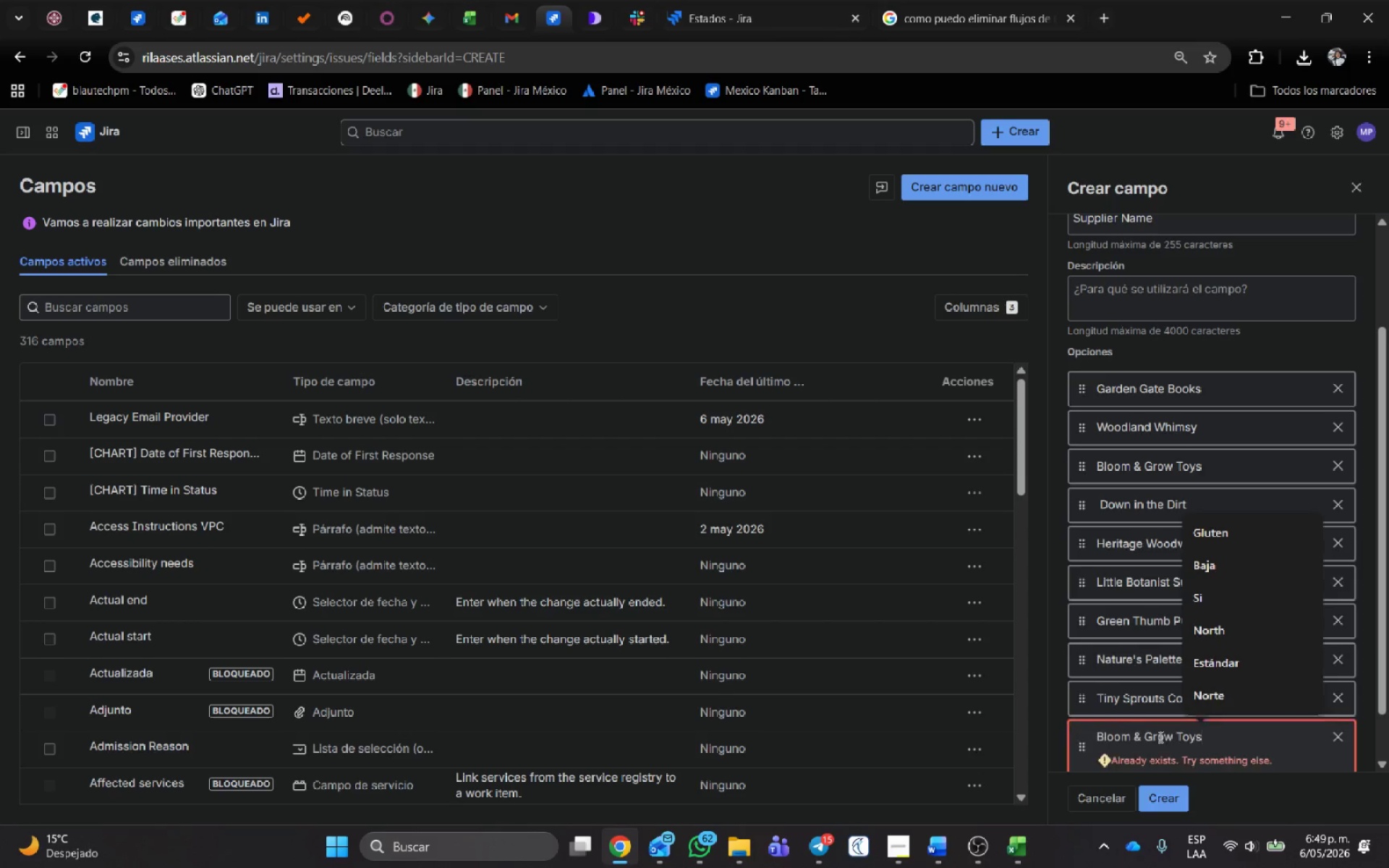 
key(Control+V)
 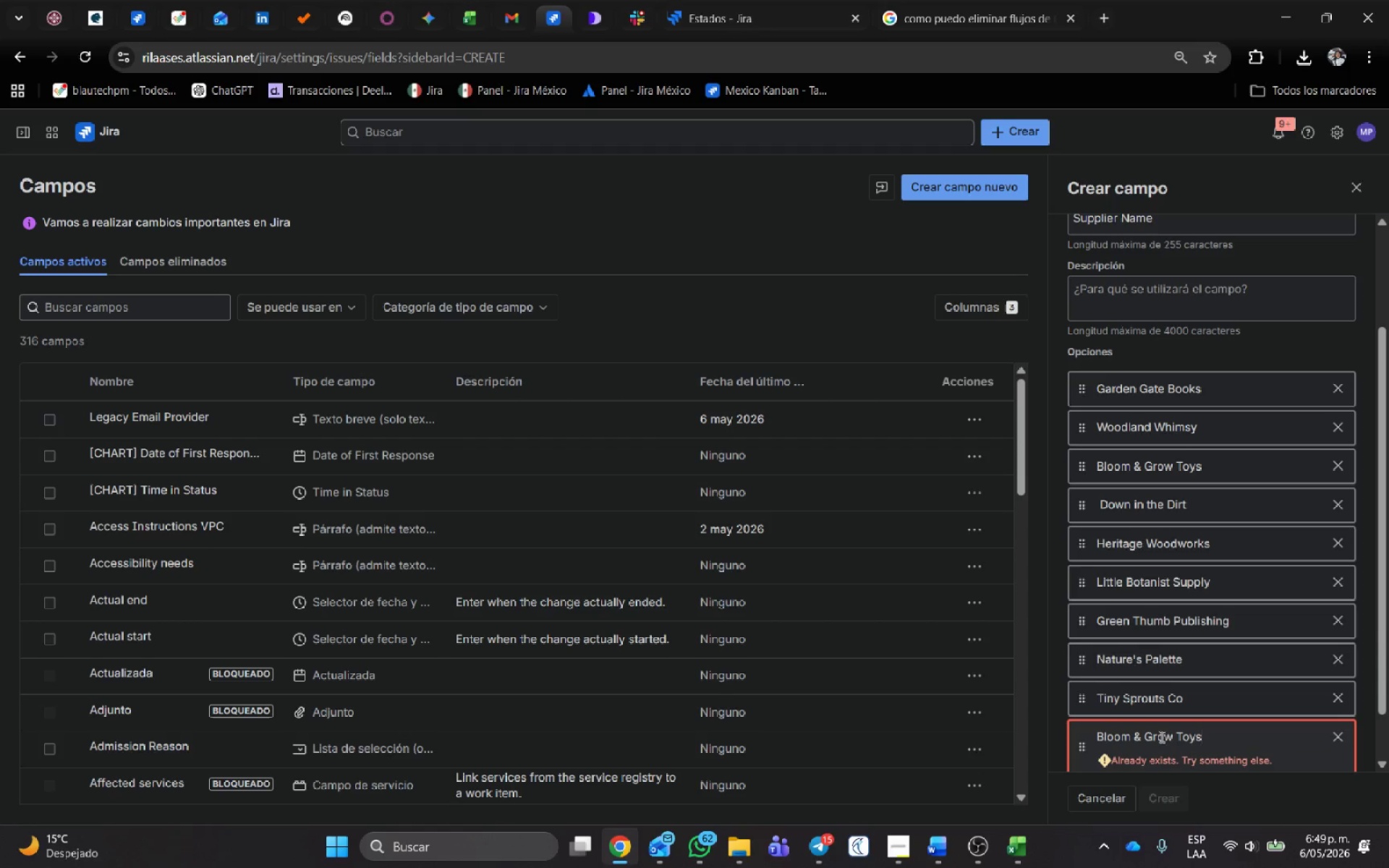 
key(Alt+AltLeft)
 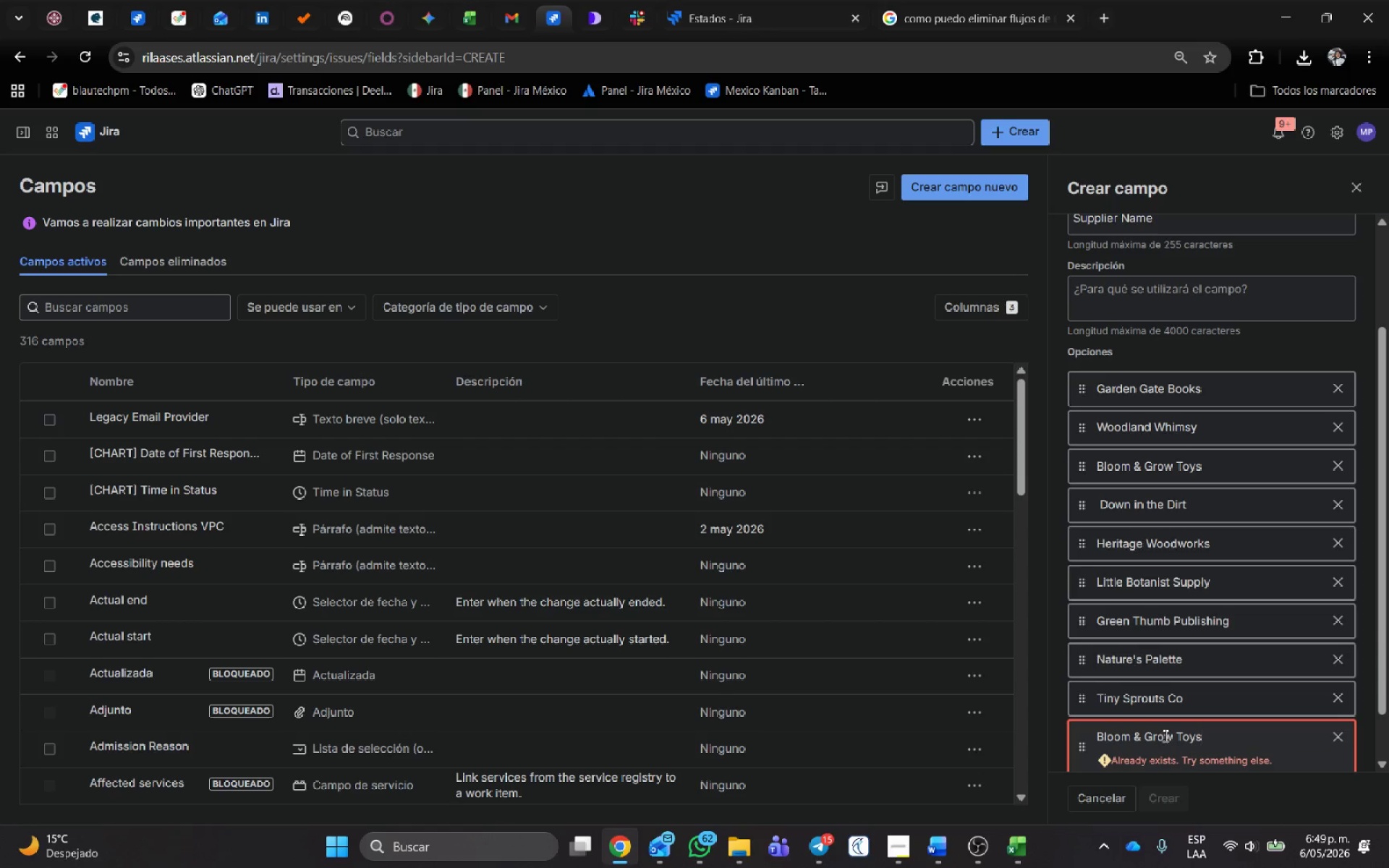 
key(Alt+Tab)
 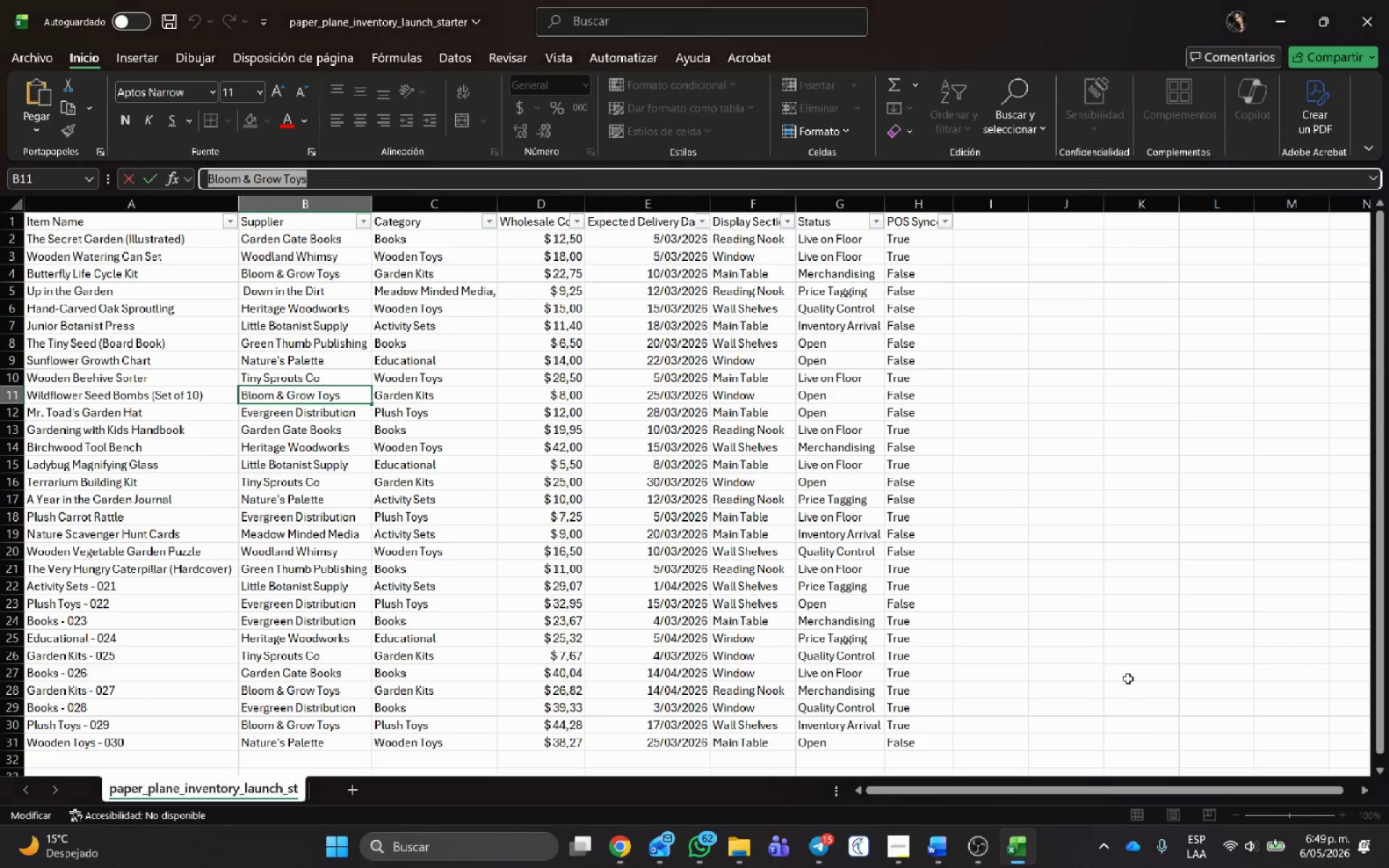 
key(Alt+AltLeft)
 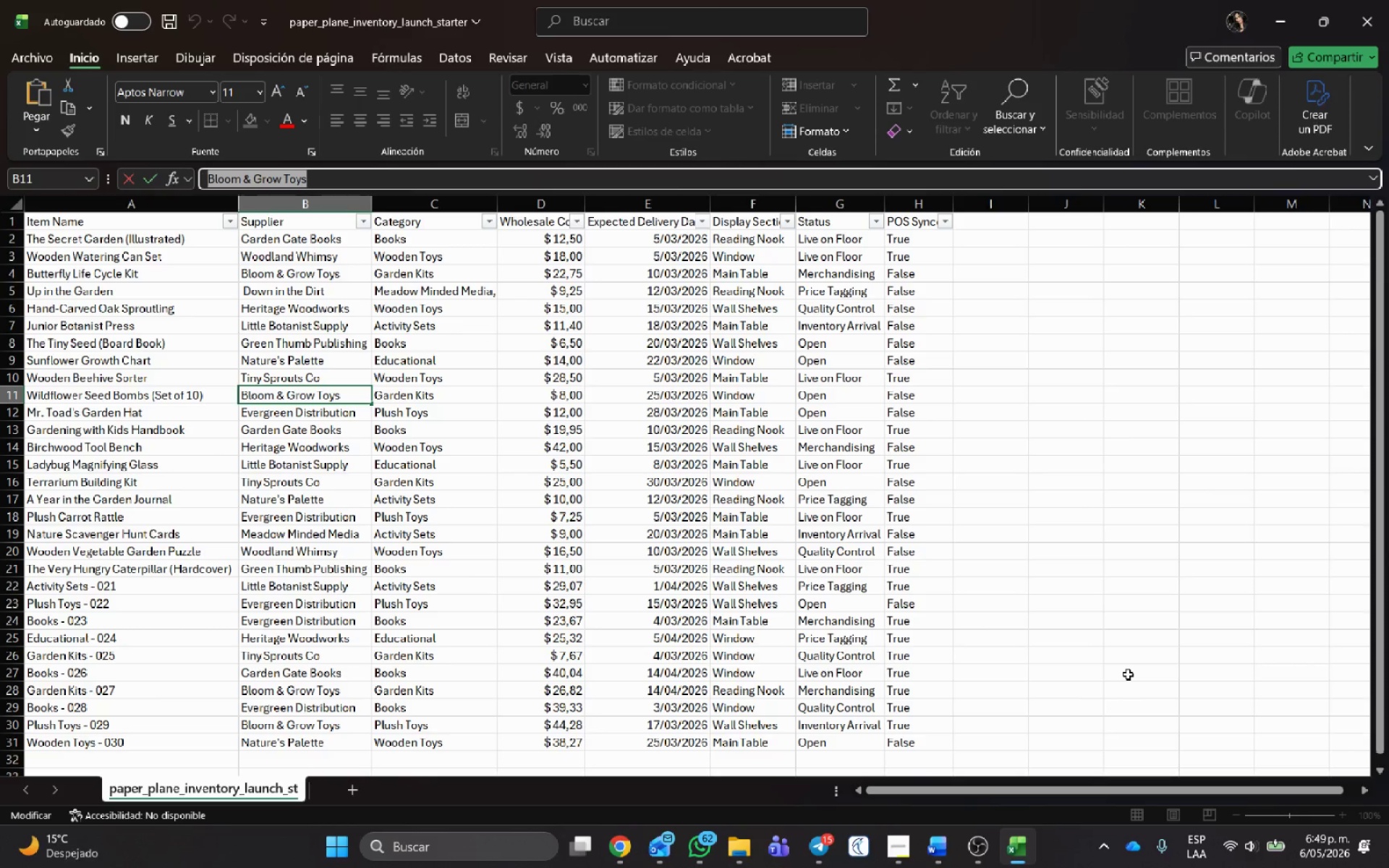 
key(Alt+Tab)
 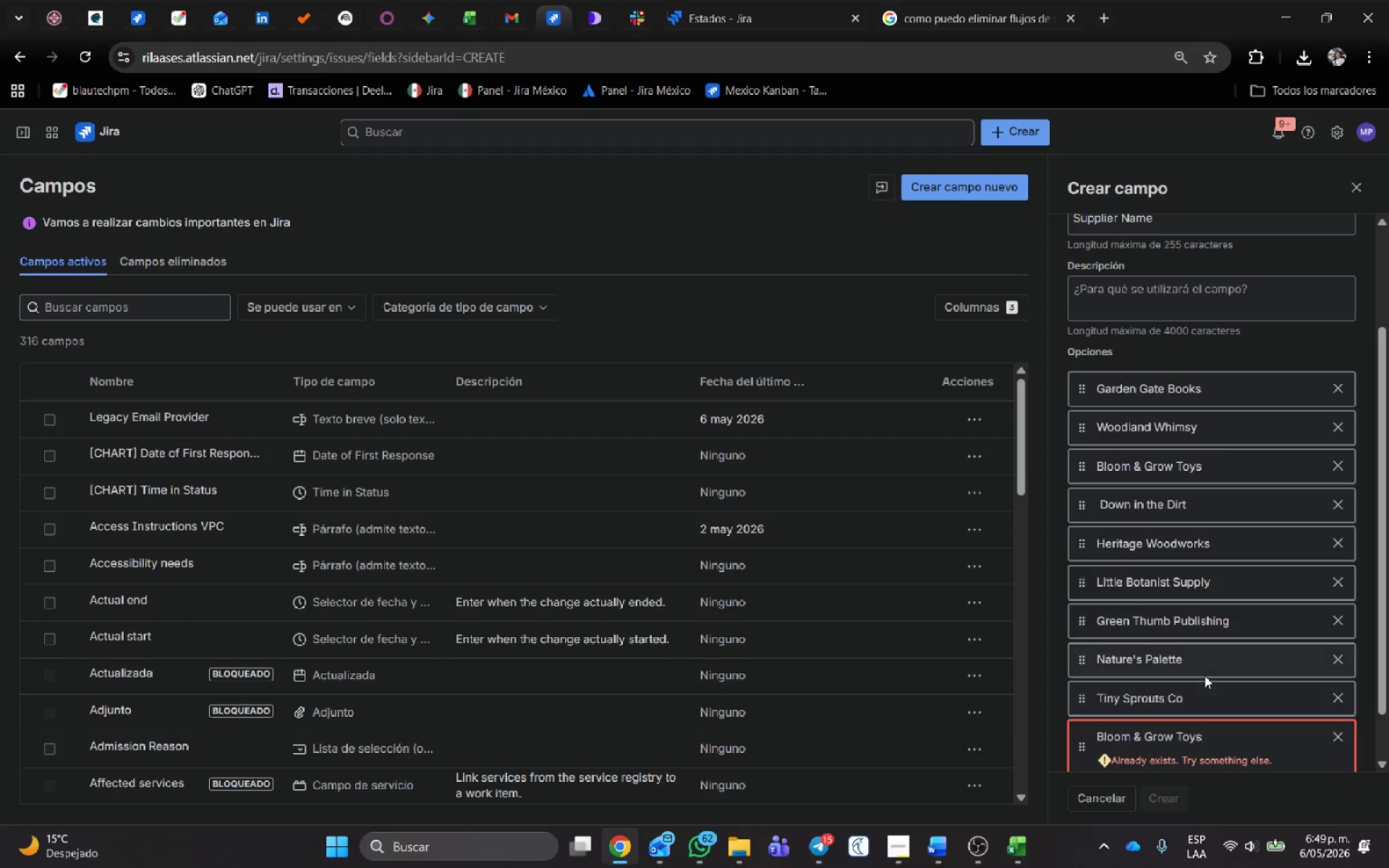 
scroll: coordinate [1205, 676], scroll_direction: down, amount: 1.0
 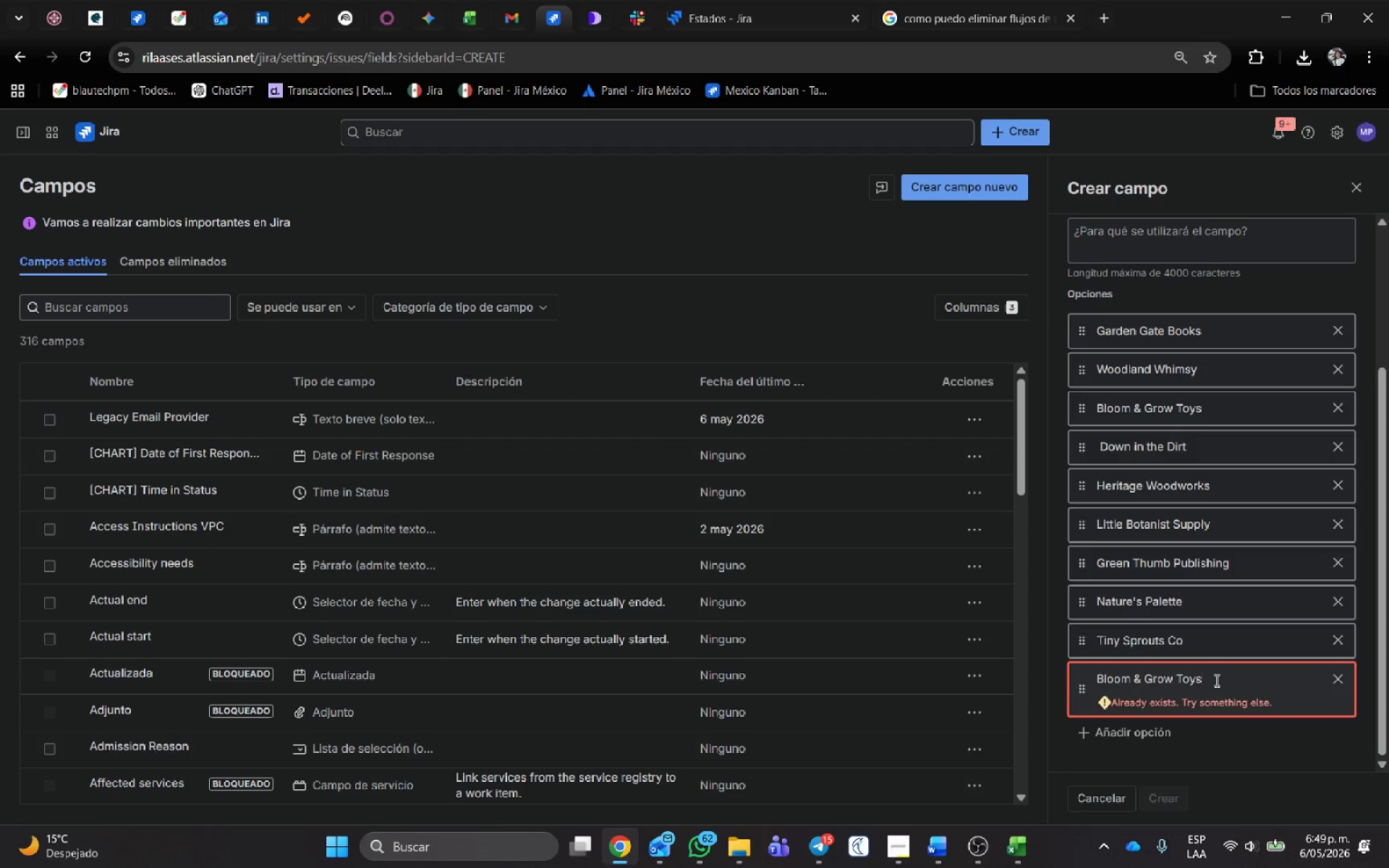 
left_click_drag(start_coordinate=[1215, 680], to_coordinate=[957, 673])
 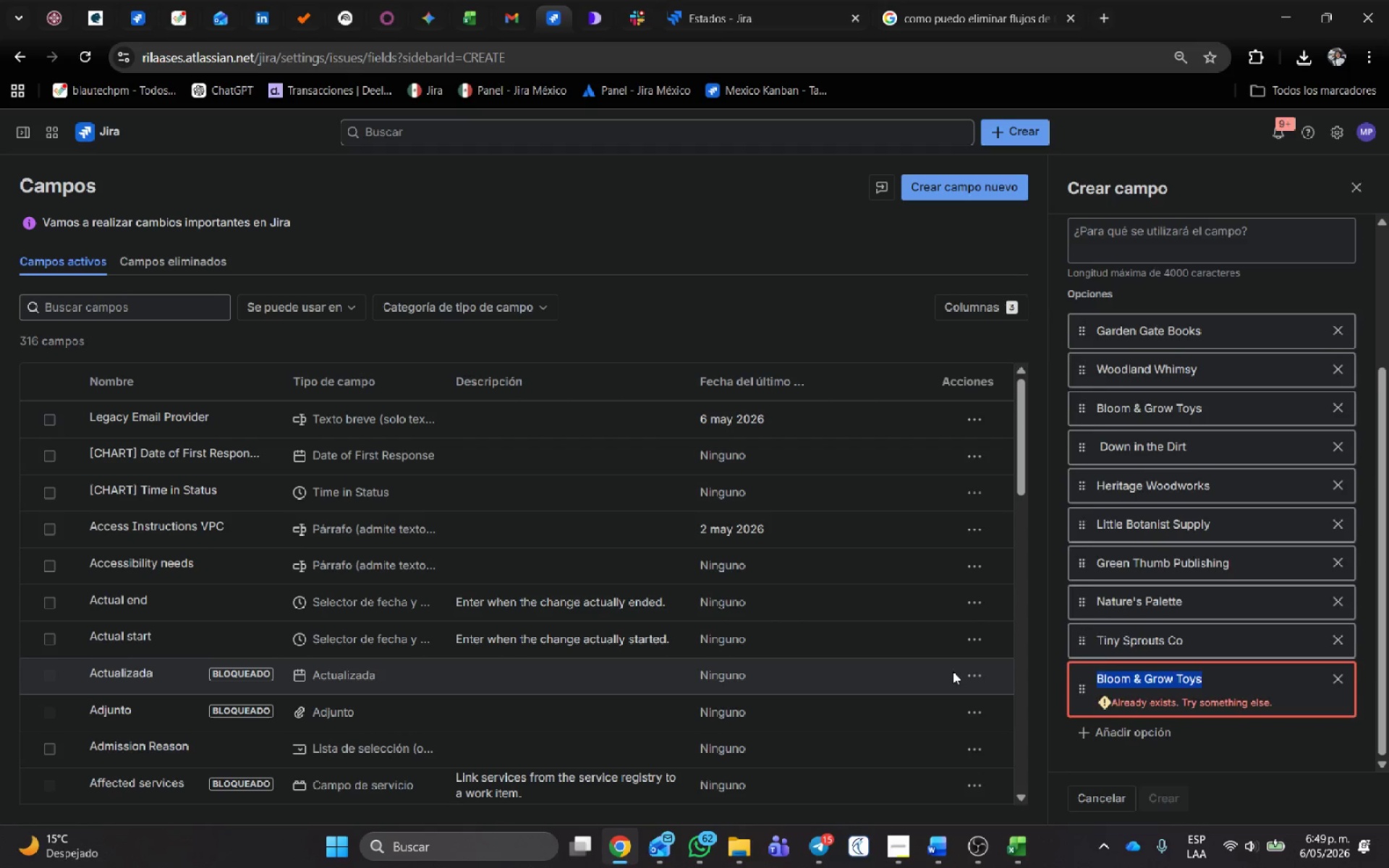 
key(Backspace)
 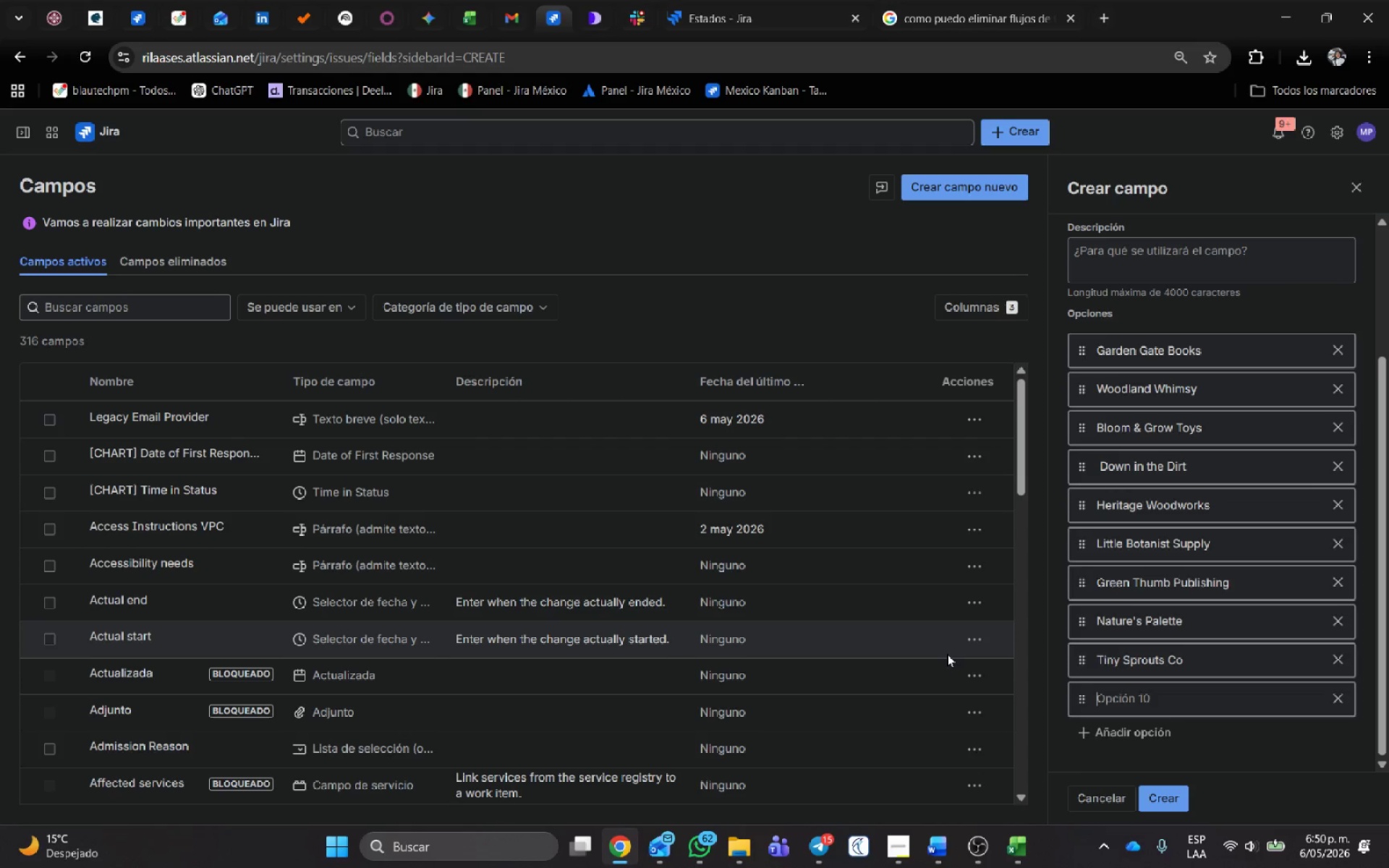 
key(Alt+AltLeft)
 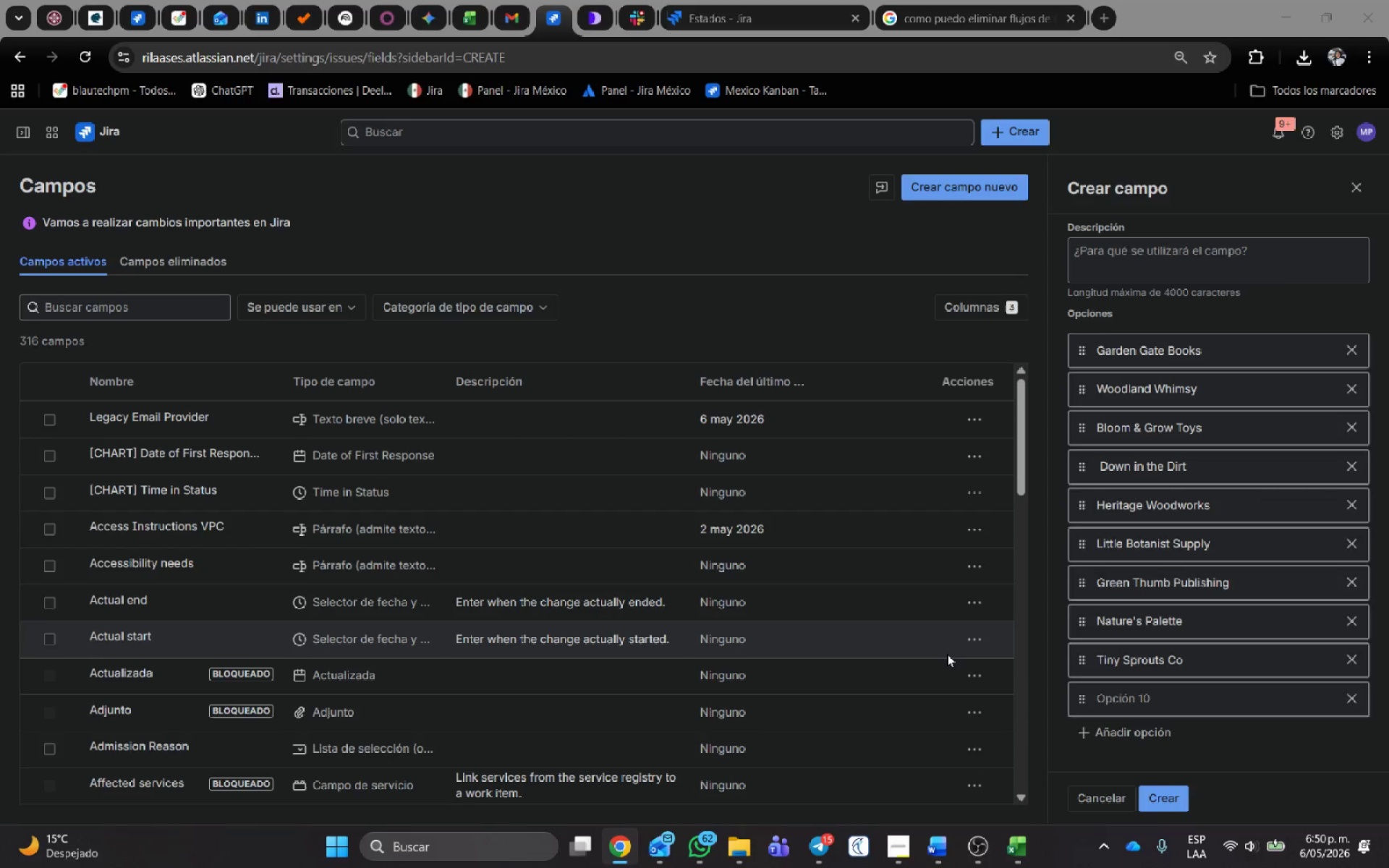 
key(Alt+Tab)
 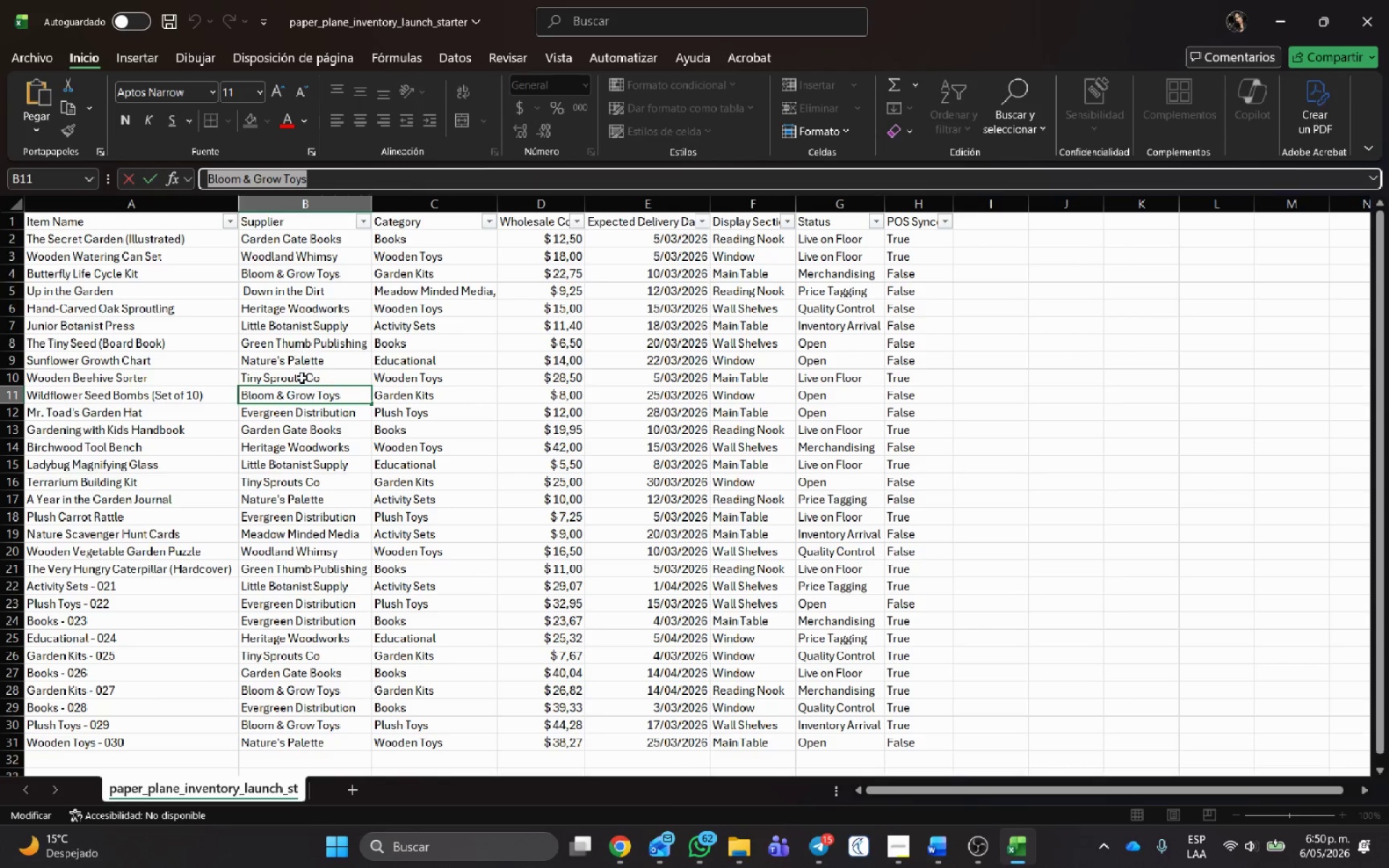 
left_click([308, 411])
 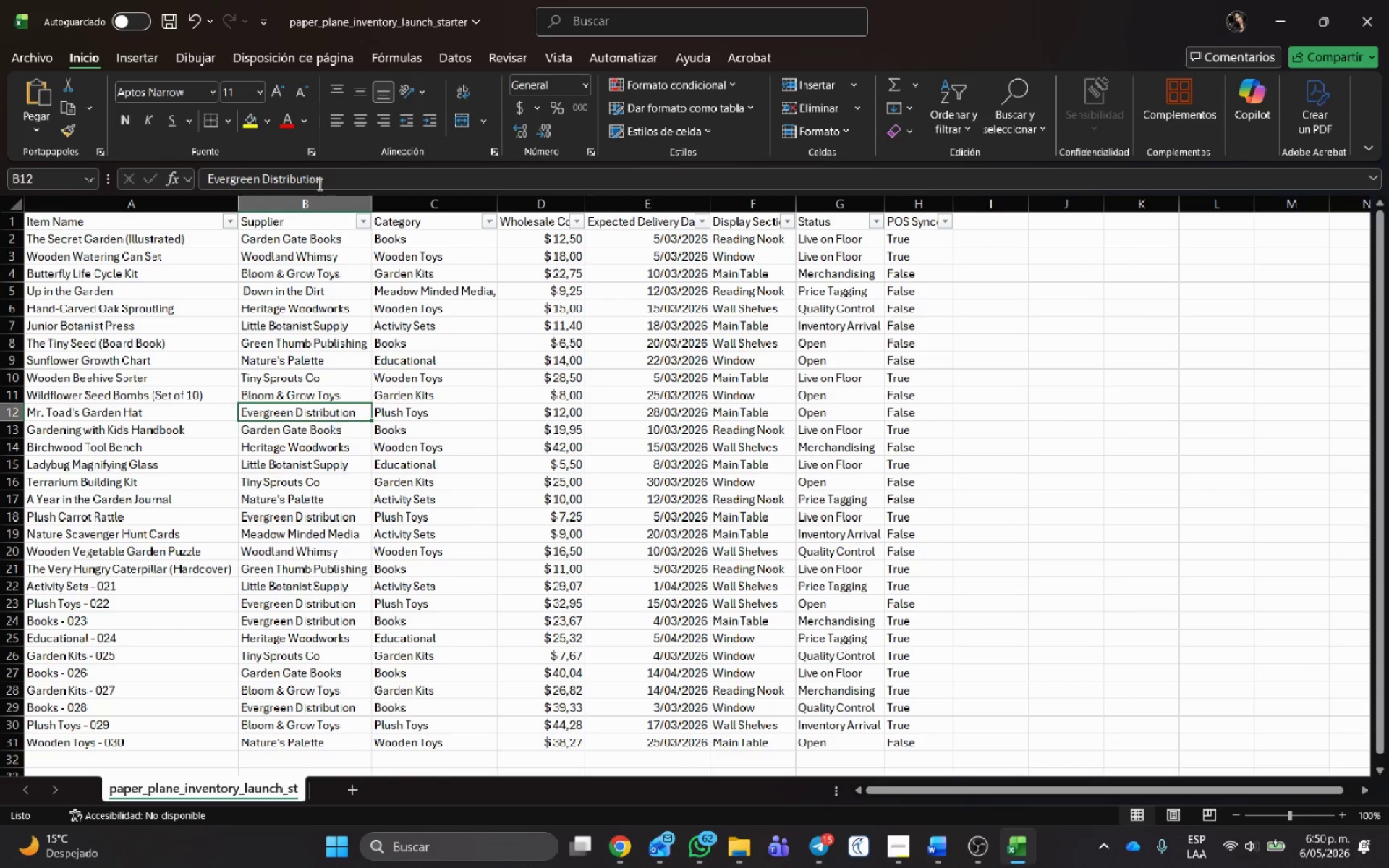 
left_click_drag(start_coordinate=[335, 179], to_coordinate=[0, 200])
 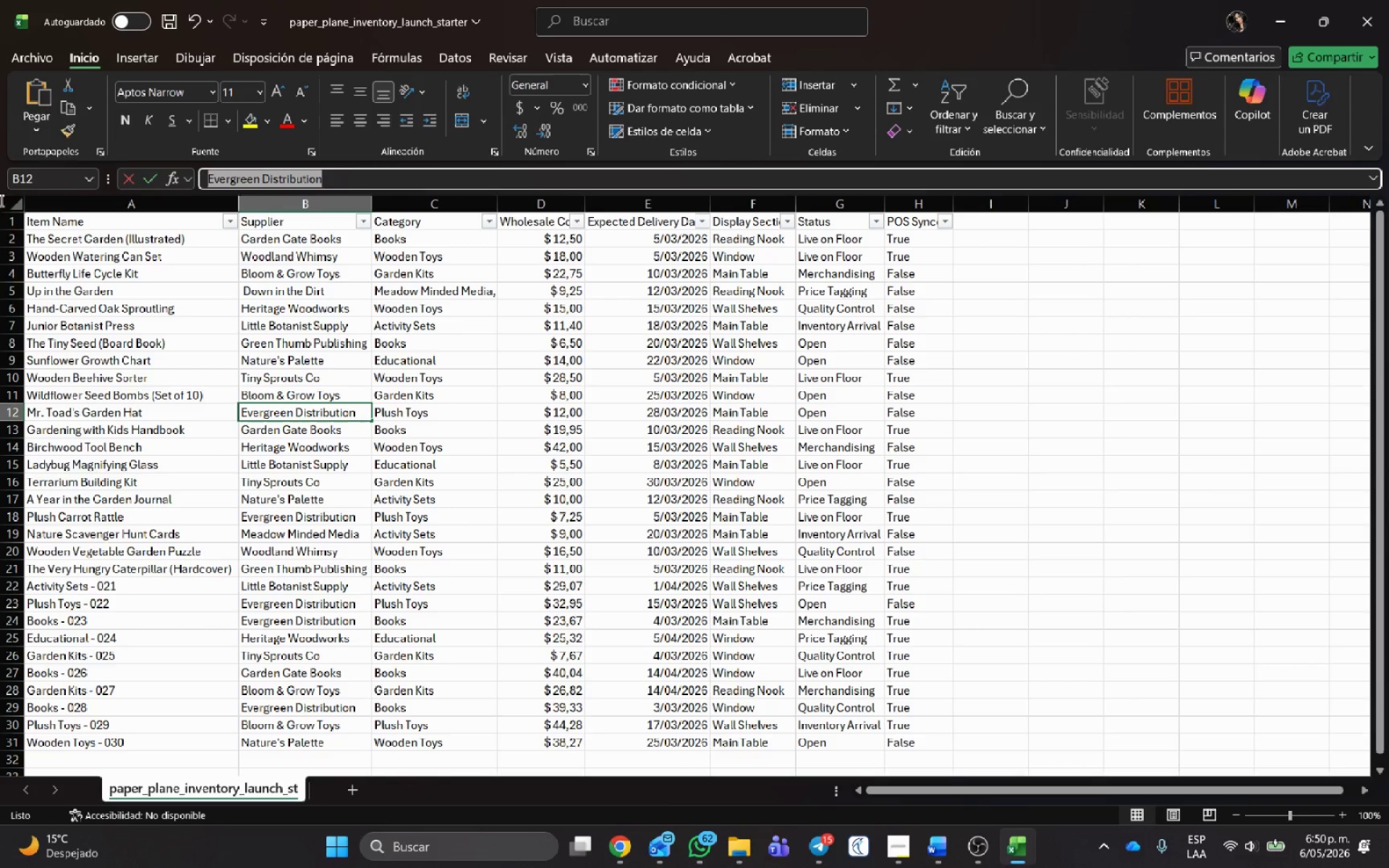 
key(Control+C)
 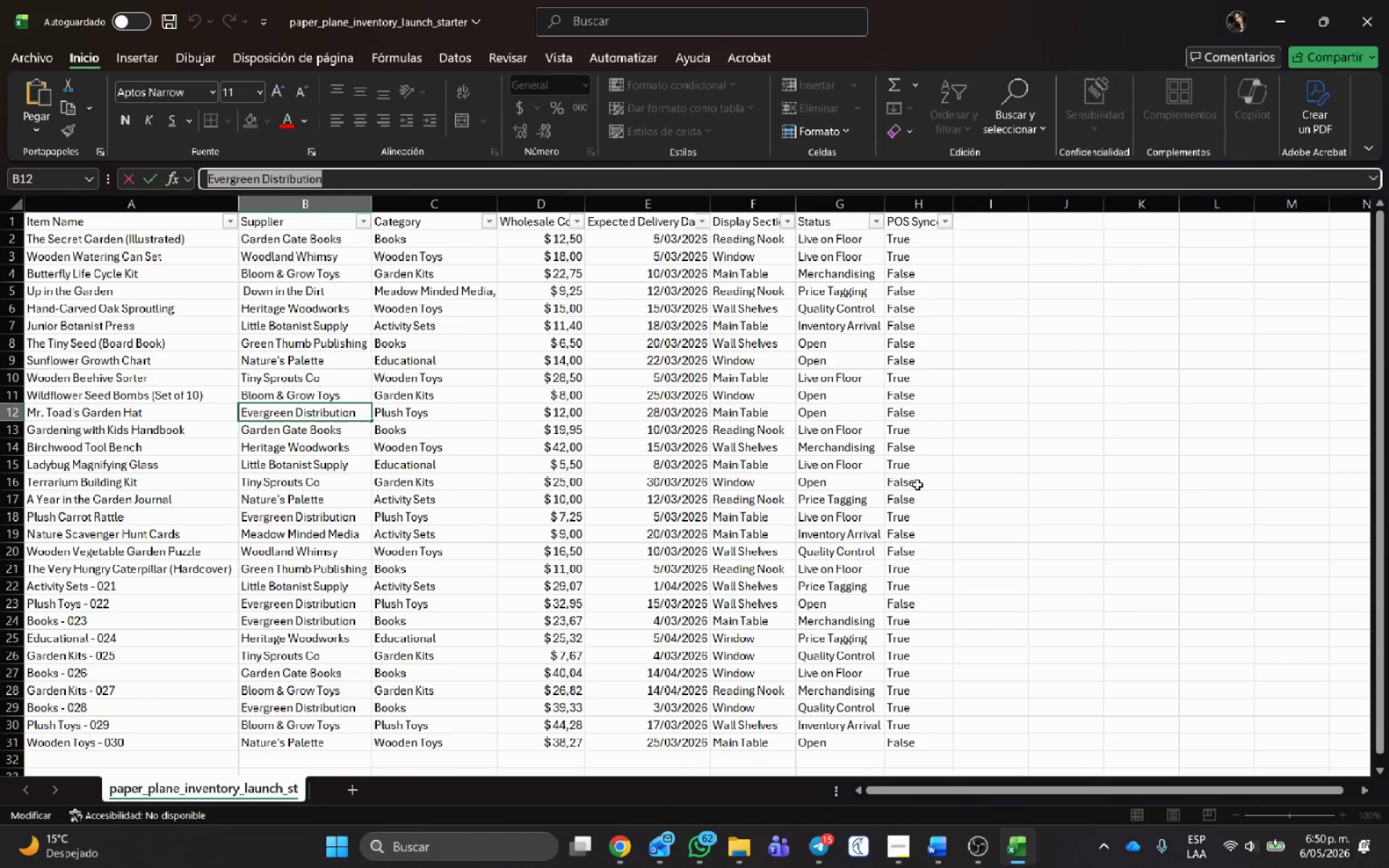 
key(Alt+AltLeft)
 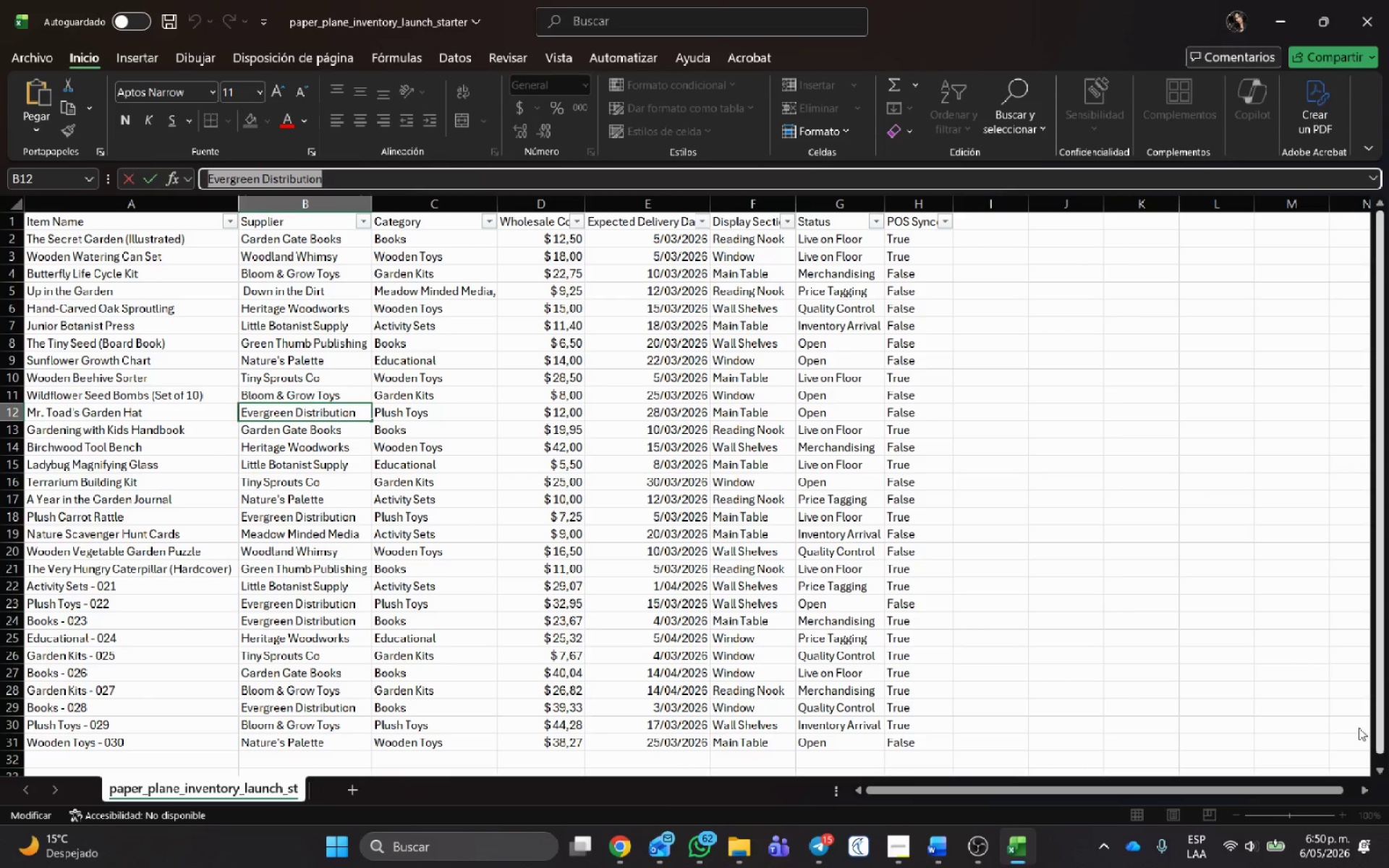 
key(Alt+Tab)
 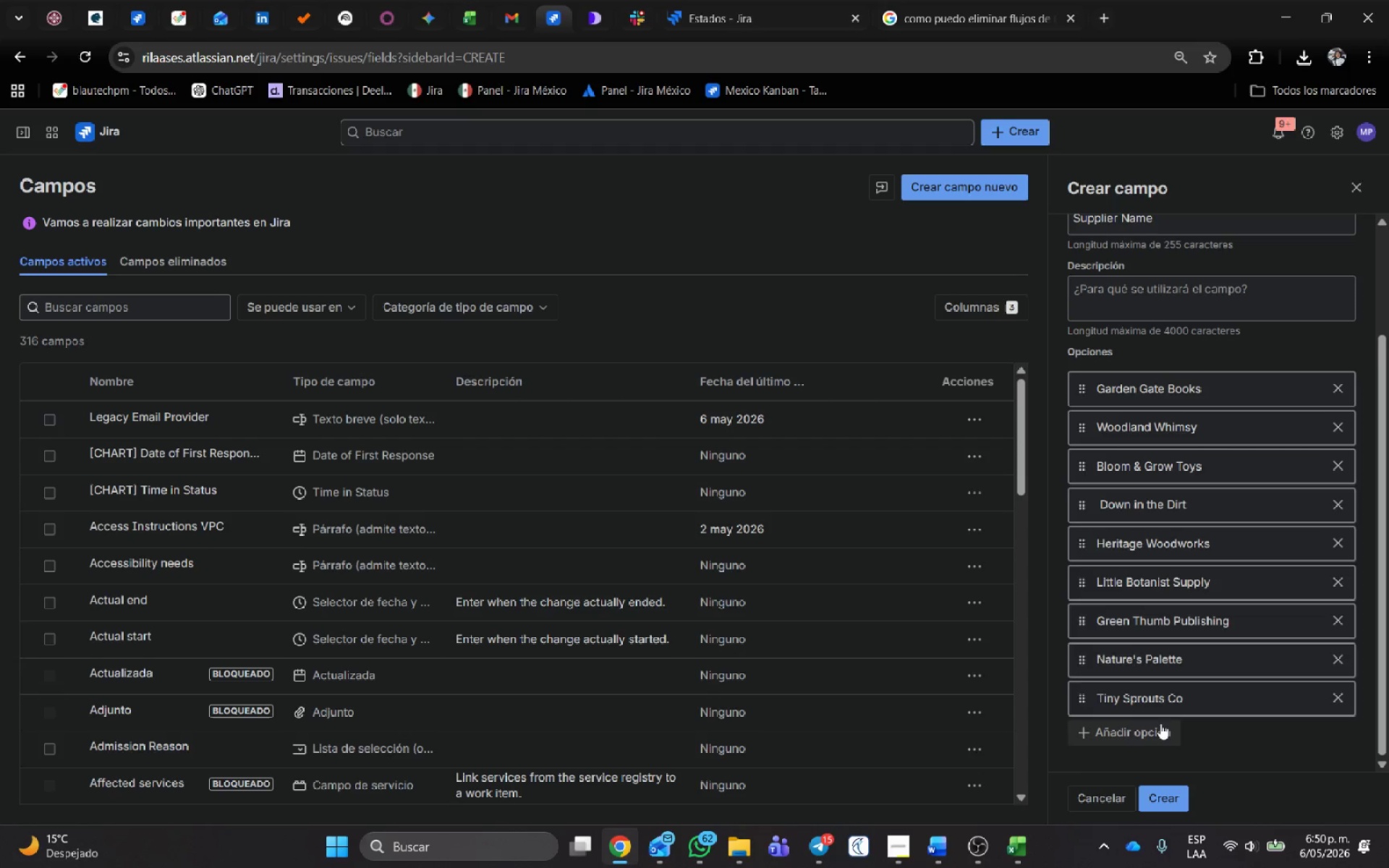 
left_click([1162, 722])
 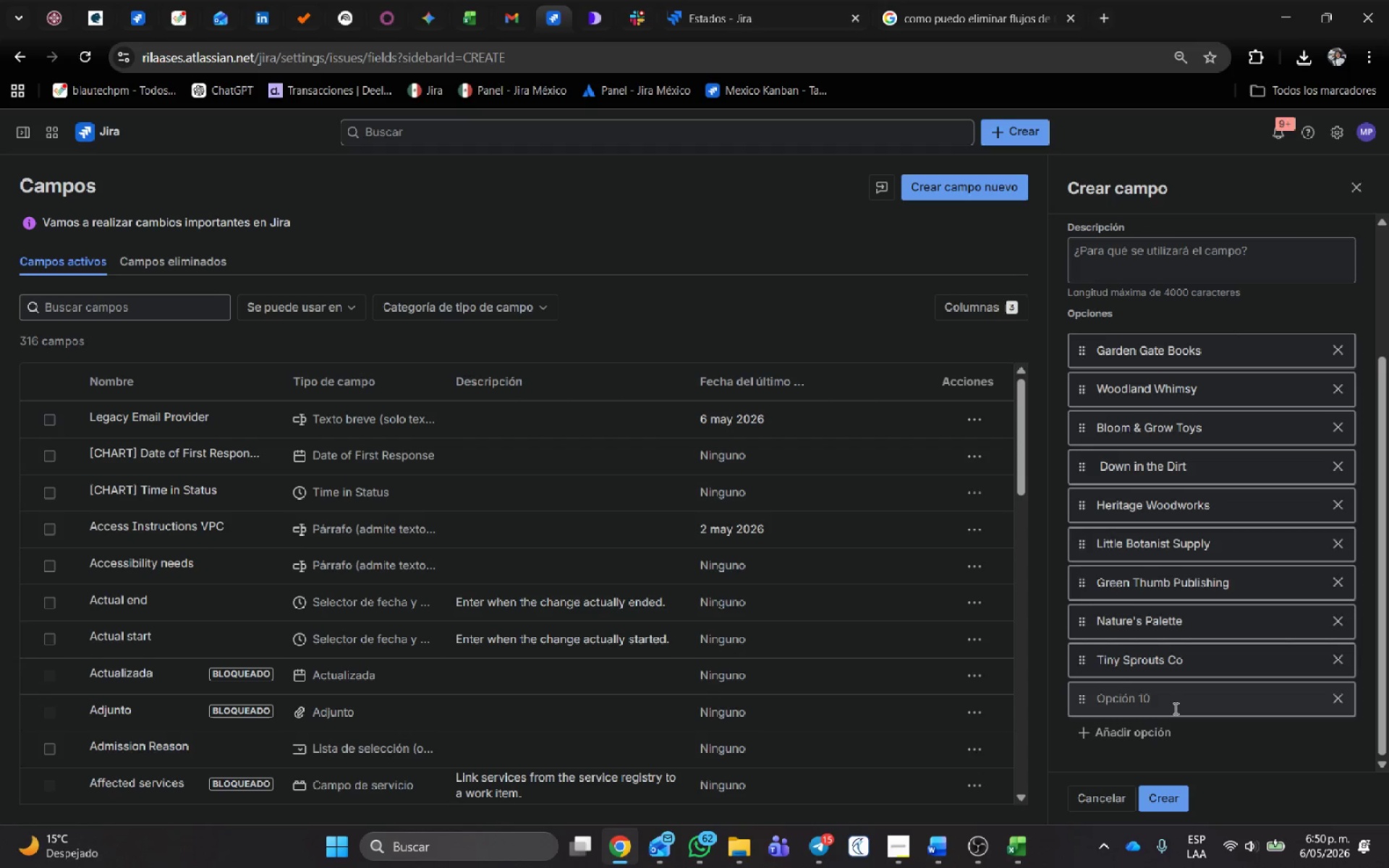 
left_click([1173, 702])
 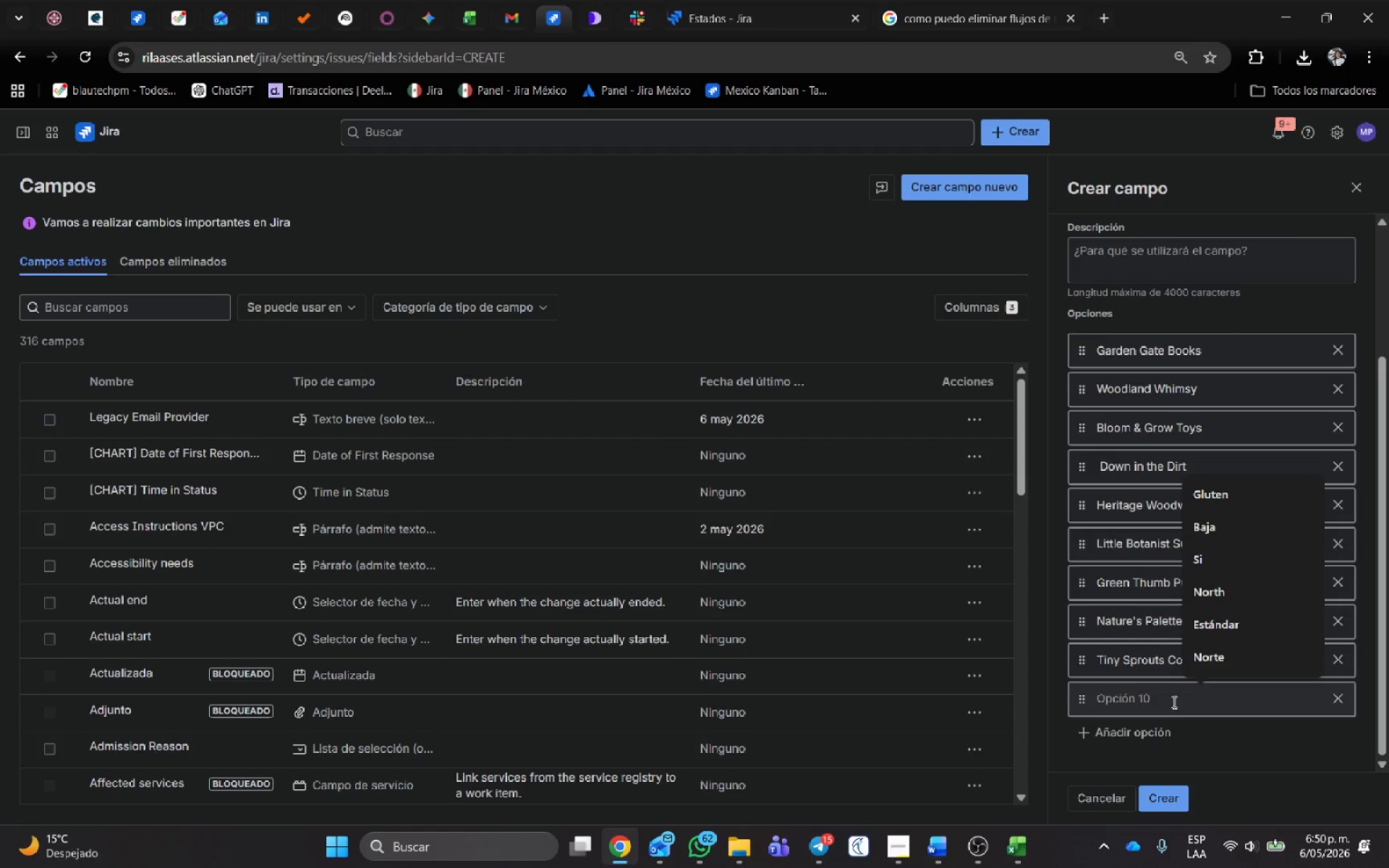 
key(Control+V)
 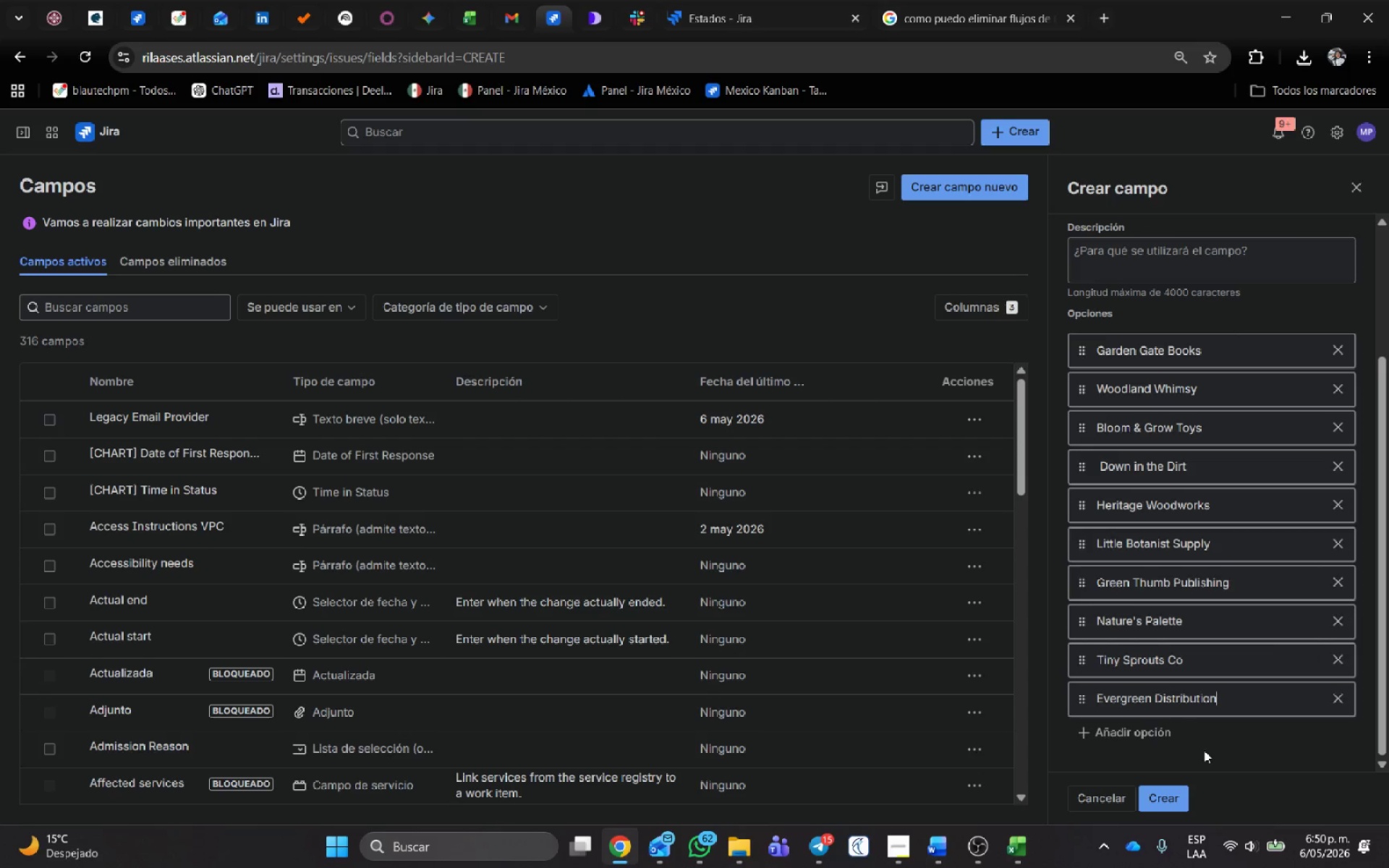 
left_click([1211, 746])
 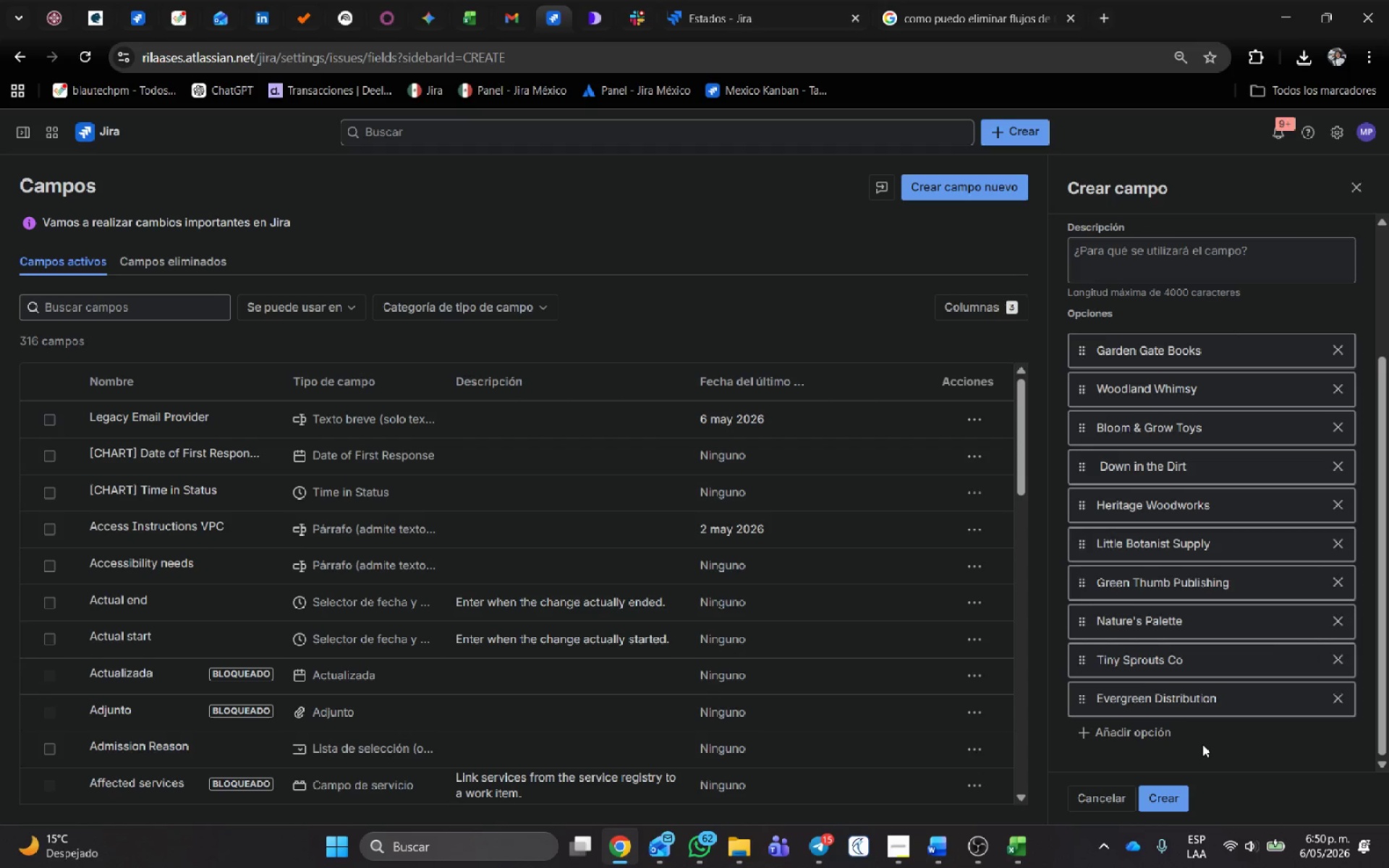 
key(Alt+AltLeft)
 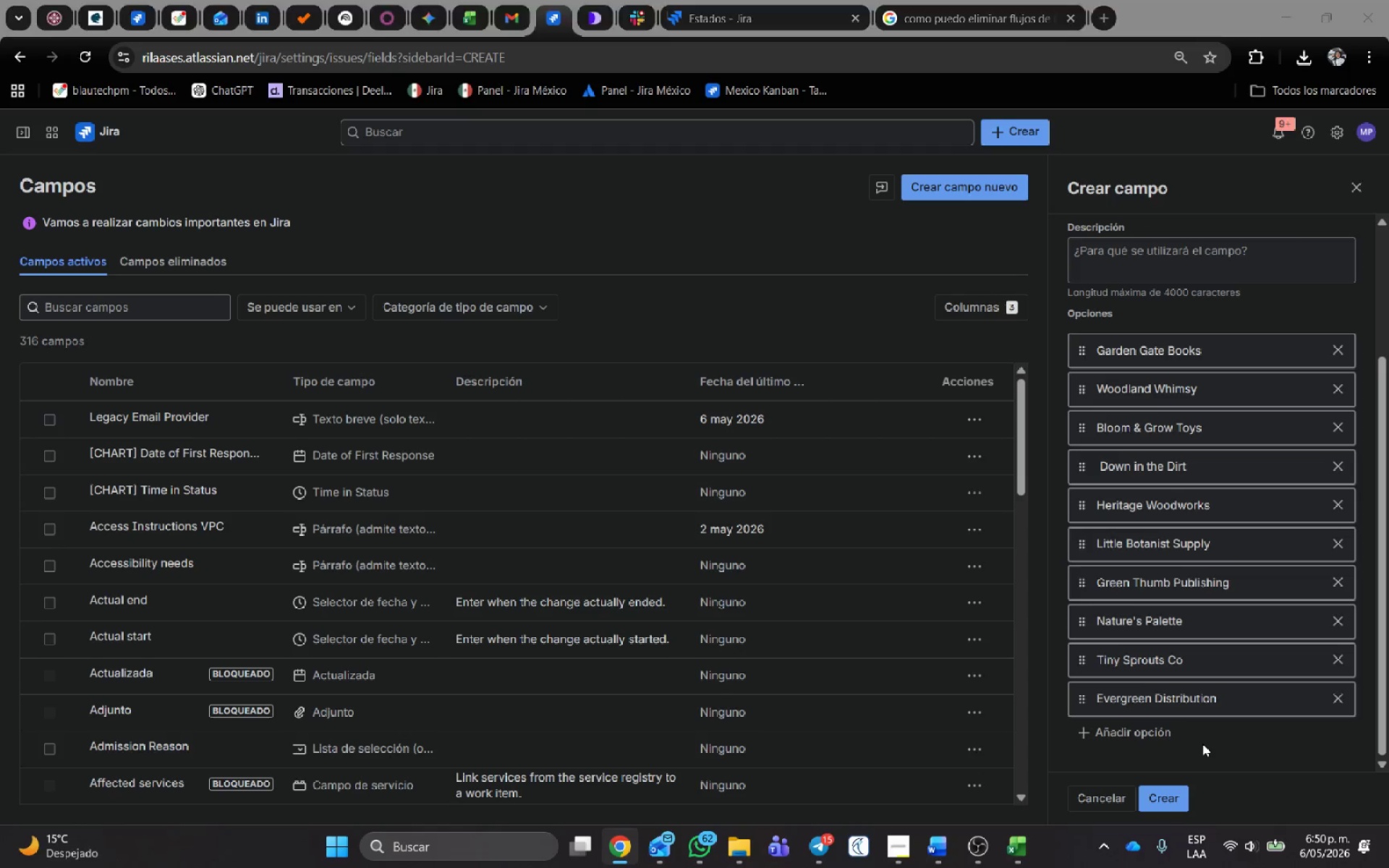 
key(Alt+Tab)
 